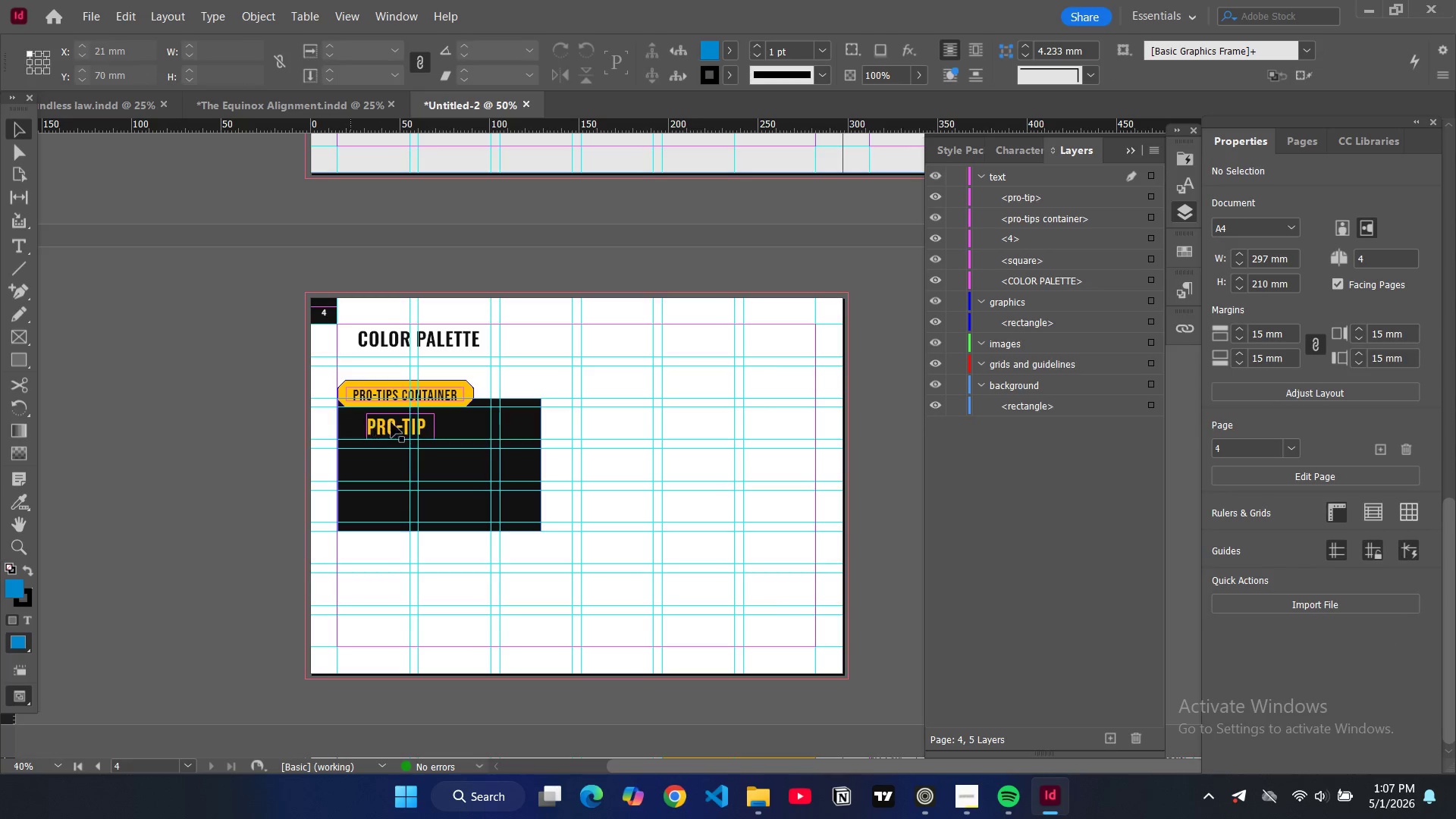 
key(Control+Shift+C)
 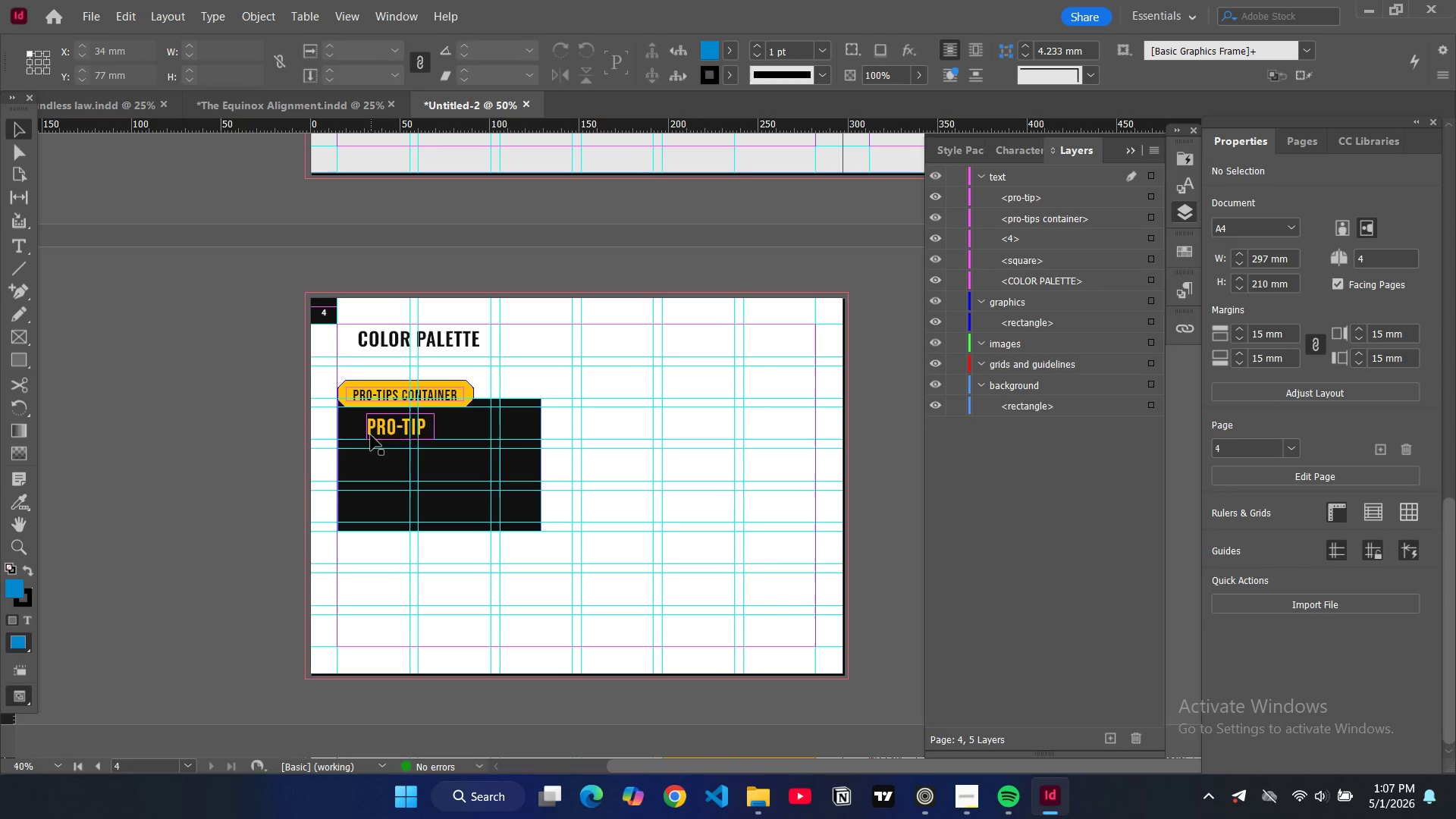 
left_click([371, 435])
 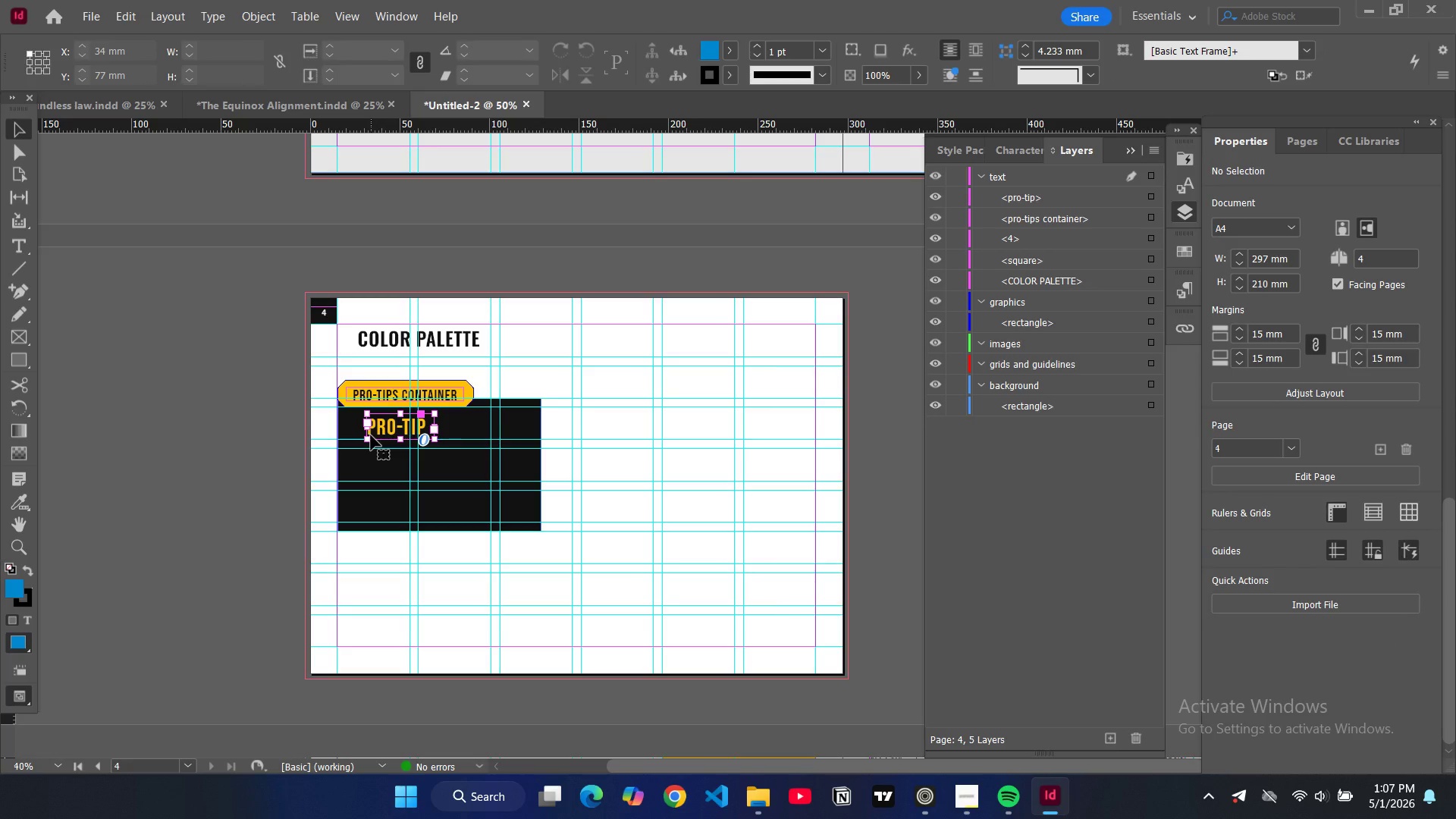 
key(Control+Shift+C)
 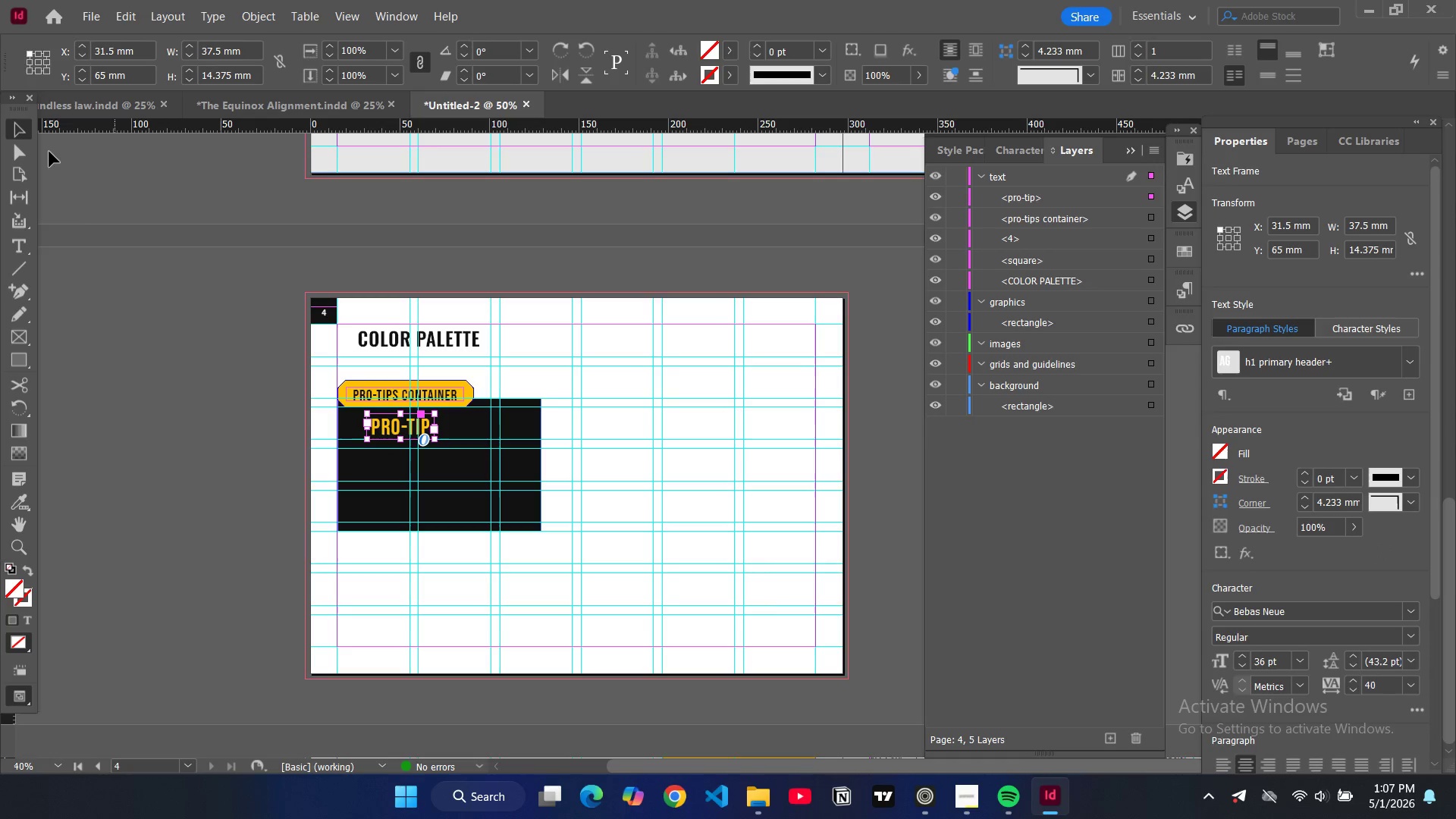 
left_click([168, 337])
 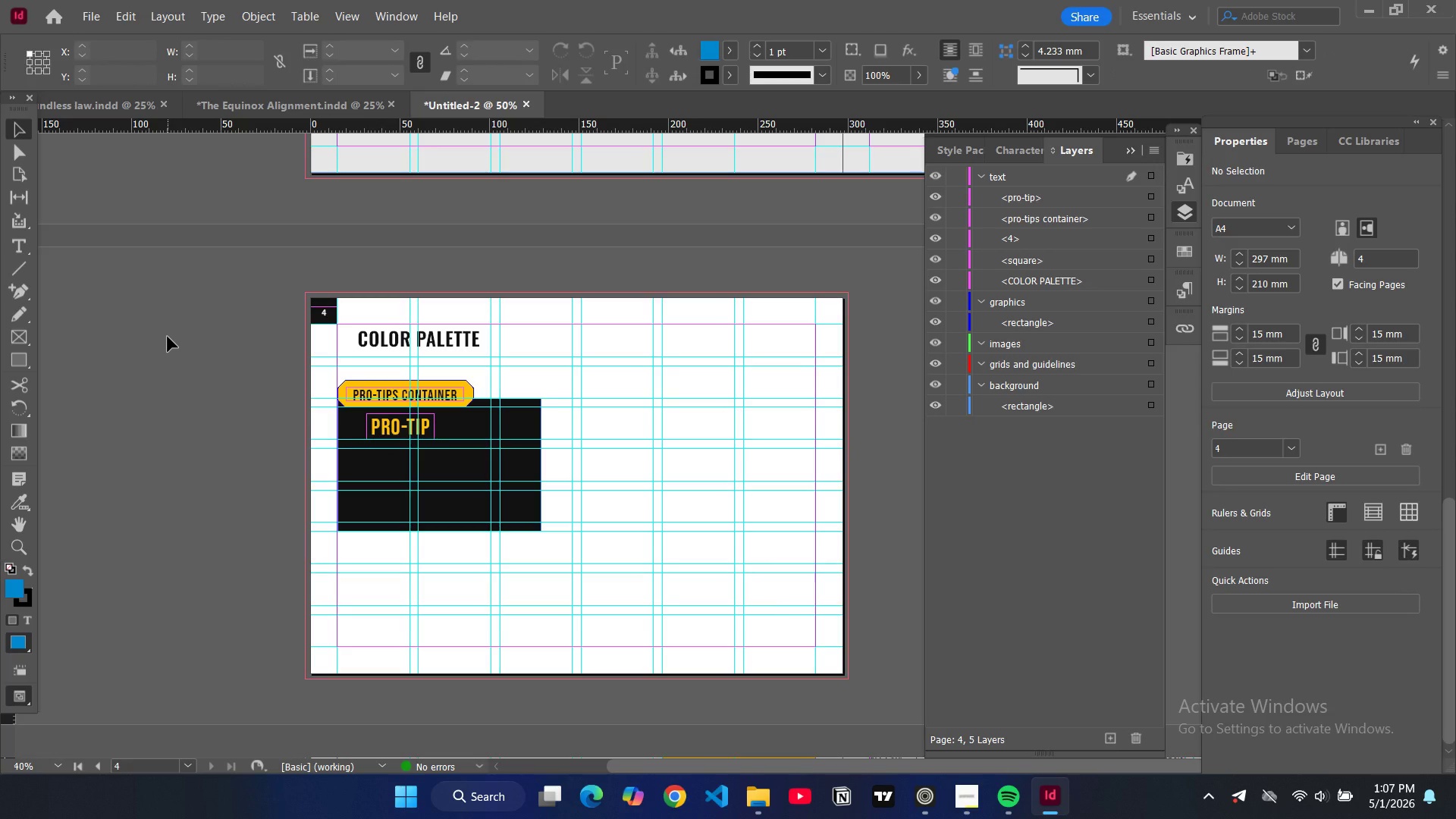 
left_click([168, 337])
 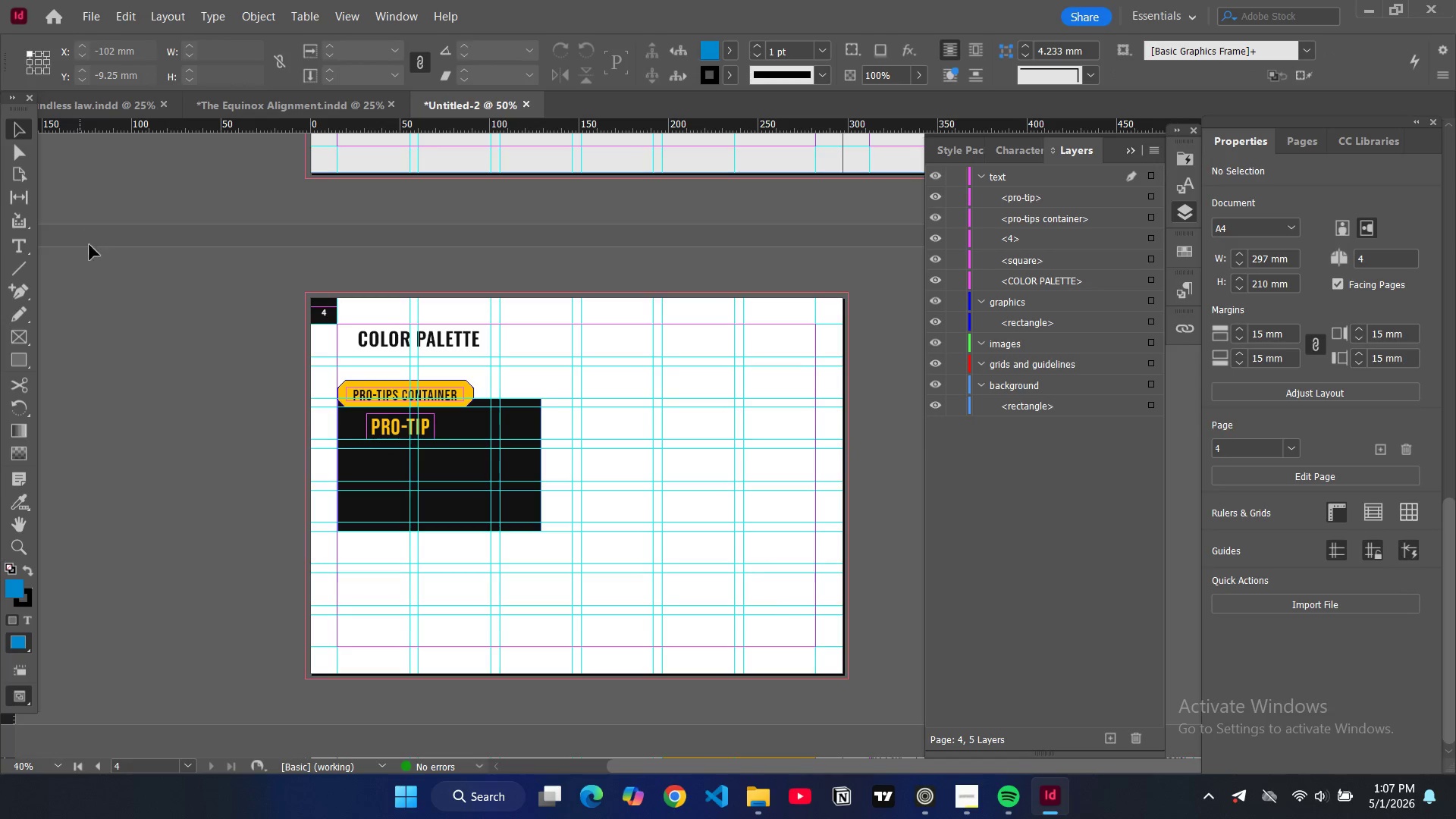 
key(W)
 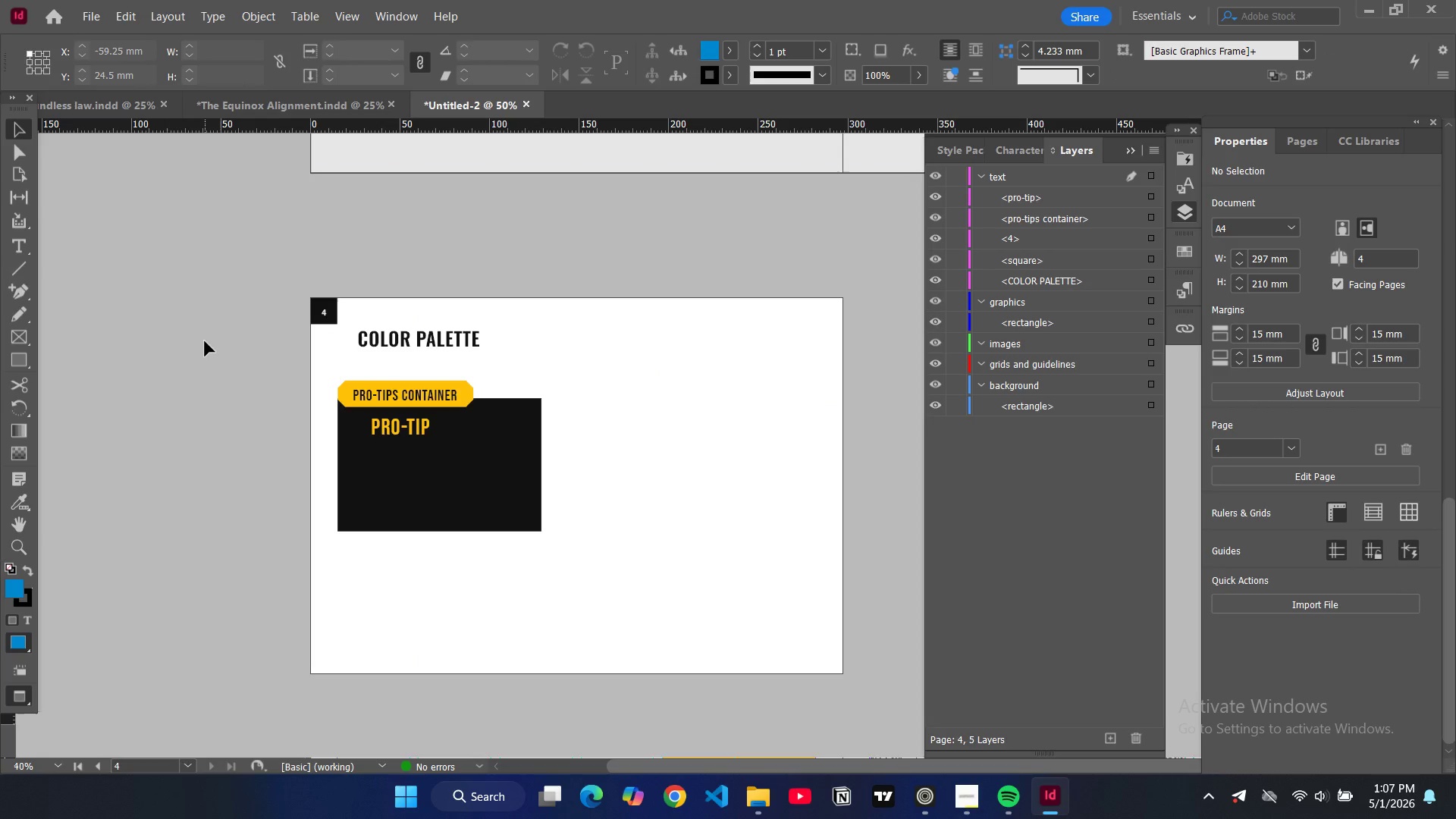 
scroll: coordinate [208, 343], scroll_direction: up, amount: 3.0
 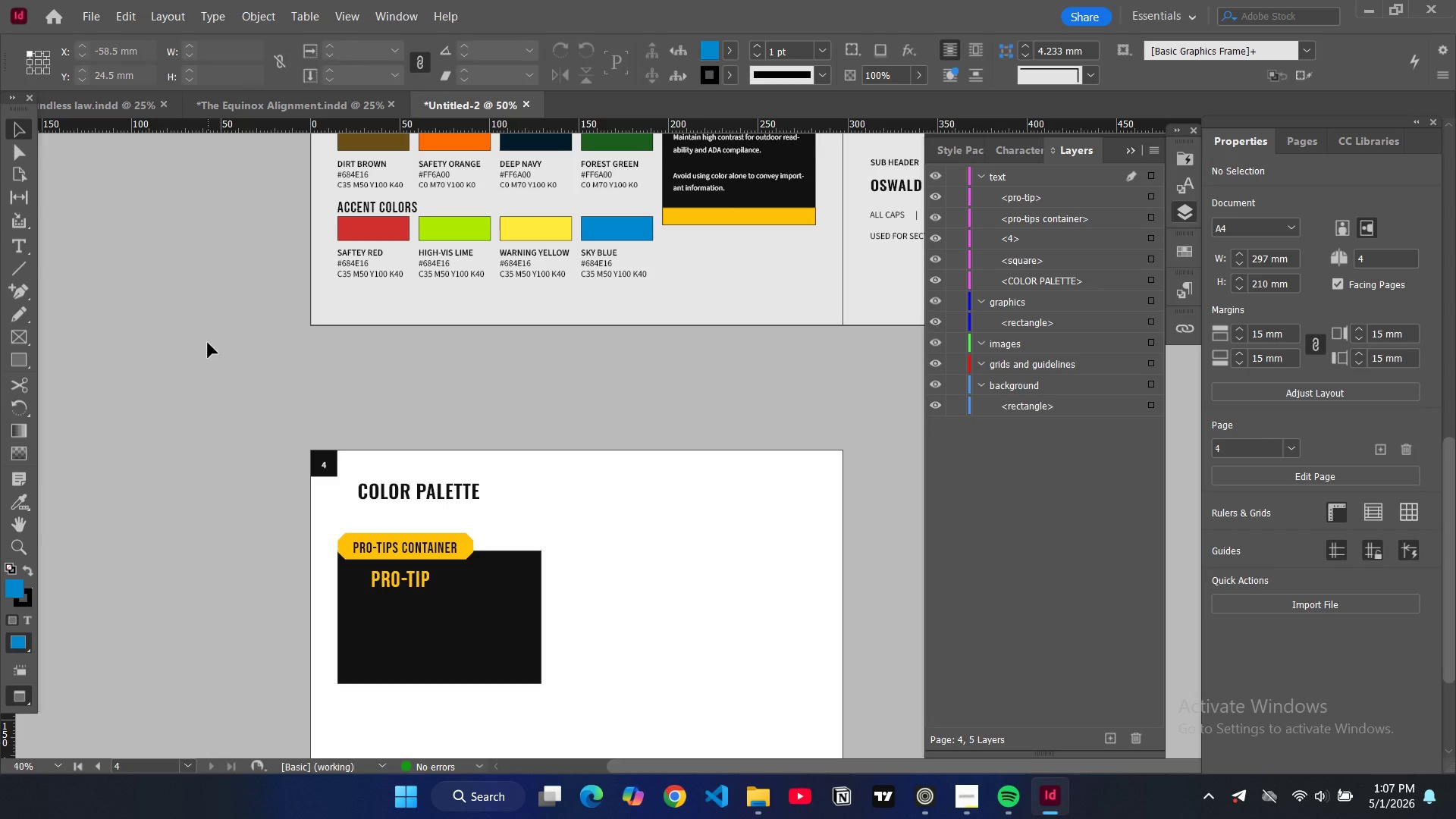 
key(W)
 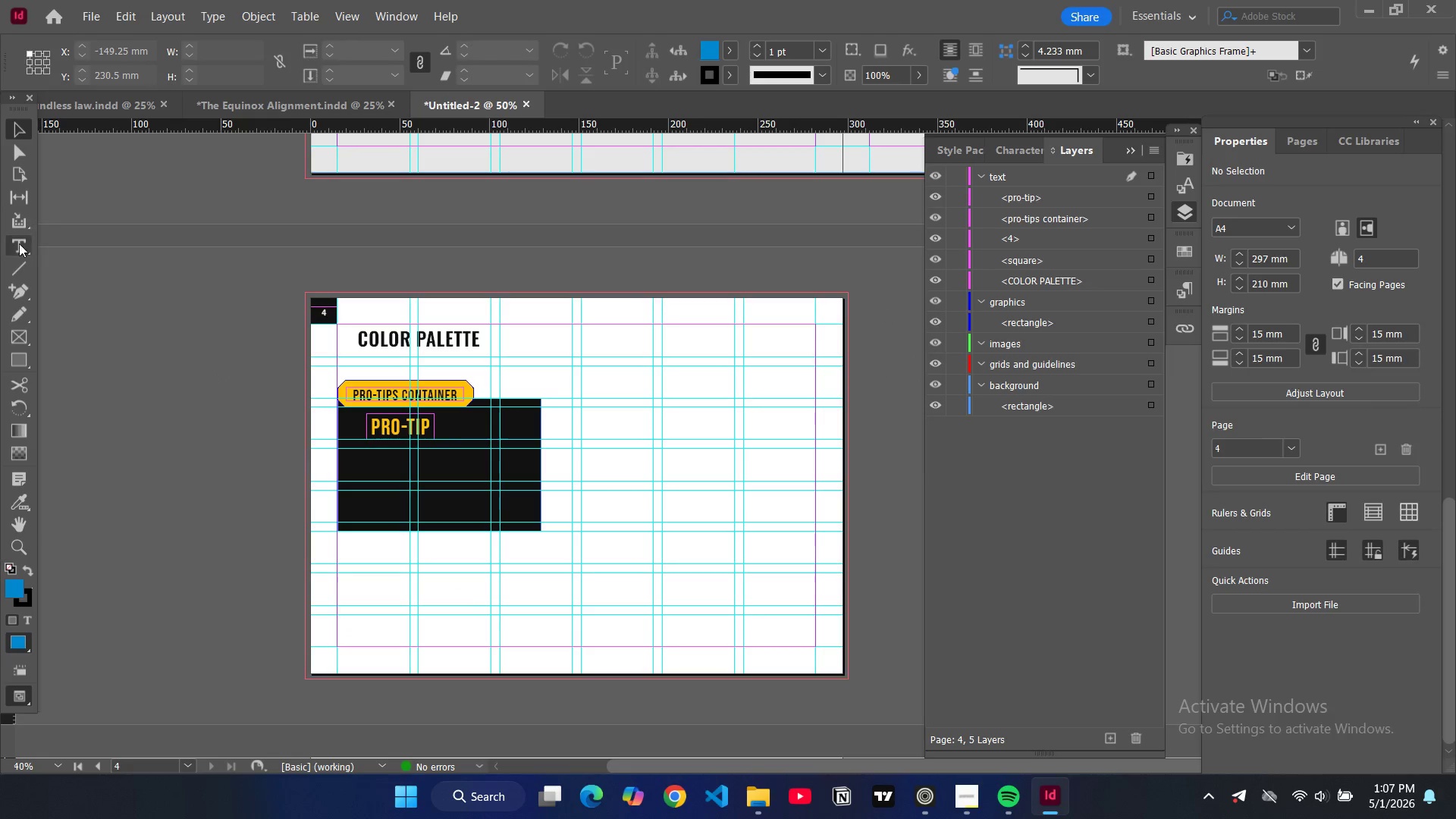 
scroll: coordinate [208, 343], scroll_direction: down, amount: 4.0
 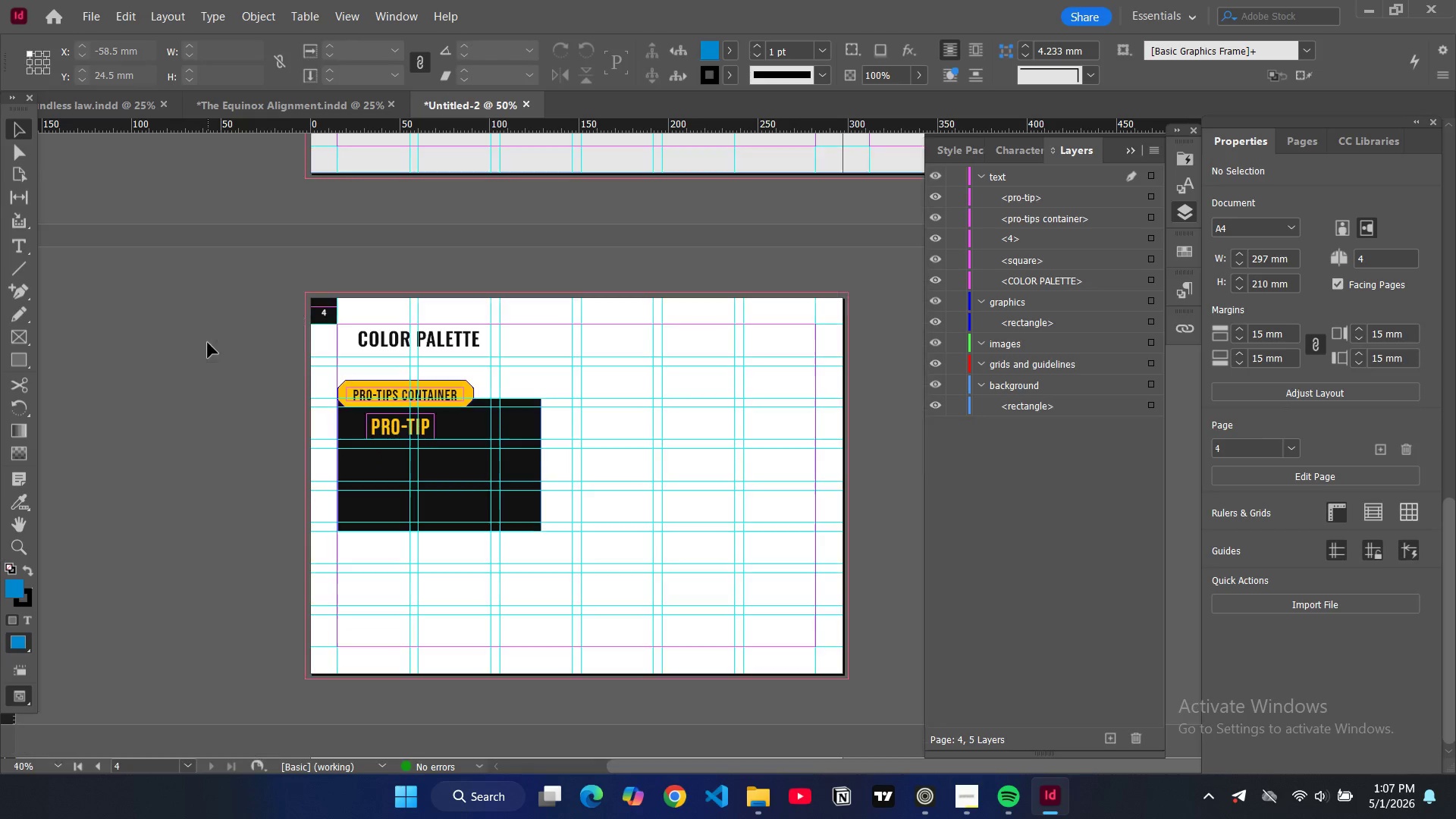 
left_click([20, 240])
 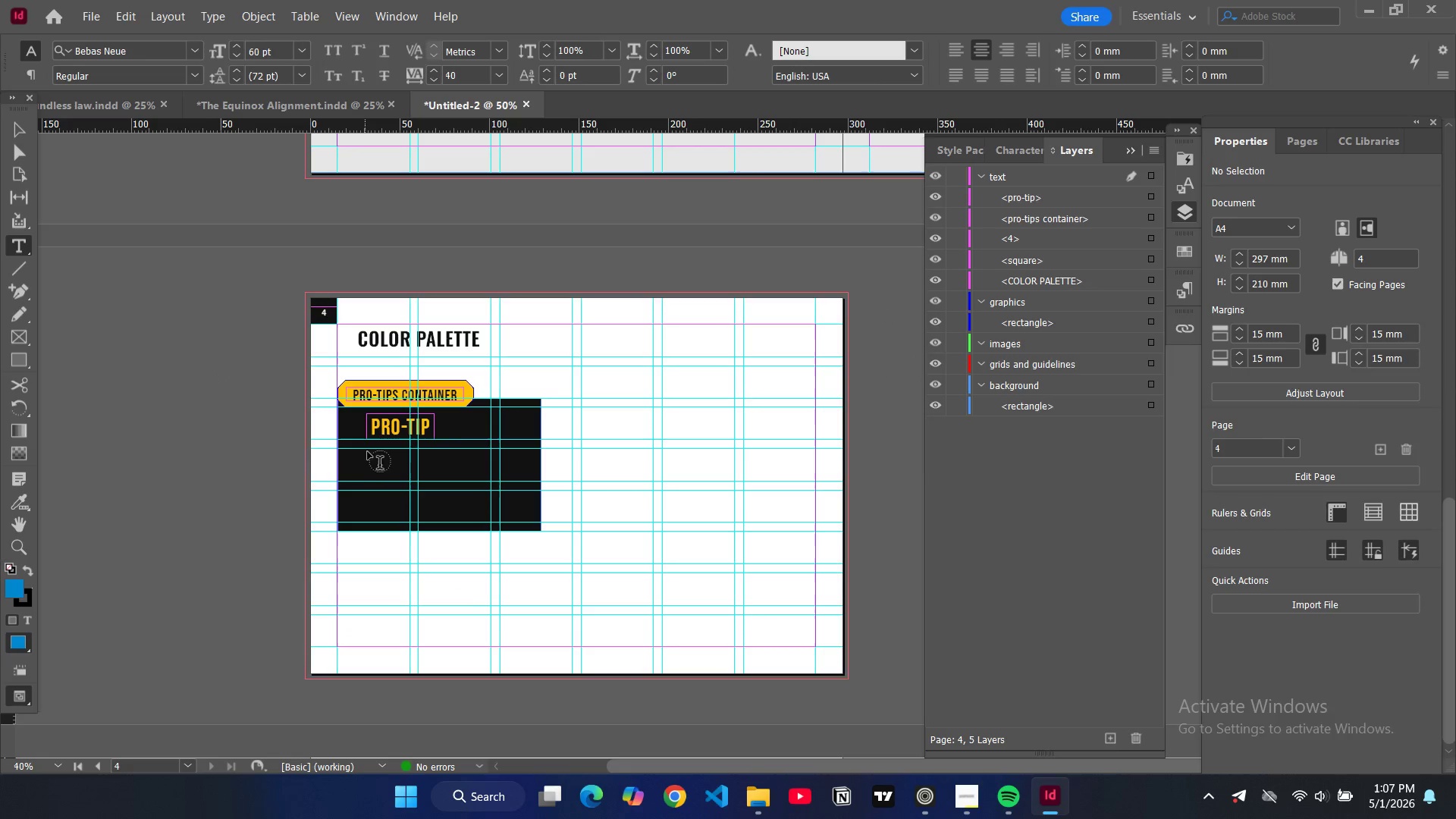 
left_click_drag(start_coordinate=[368, 451], to_coordinate=[503, 510])
 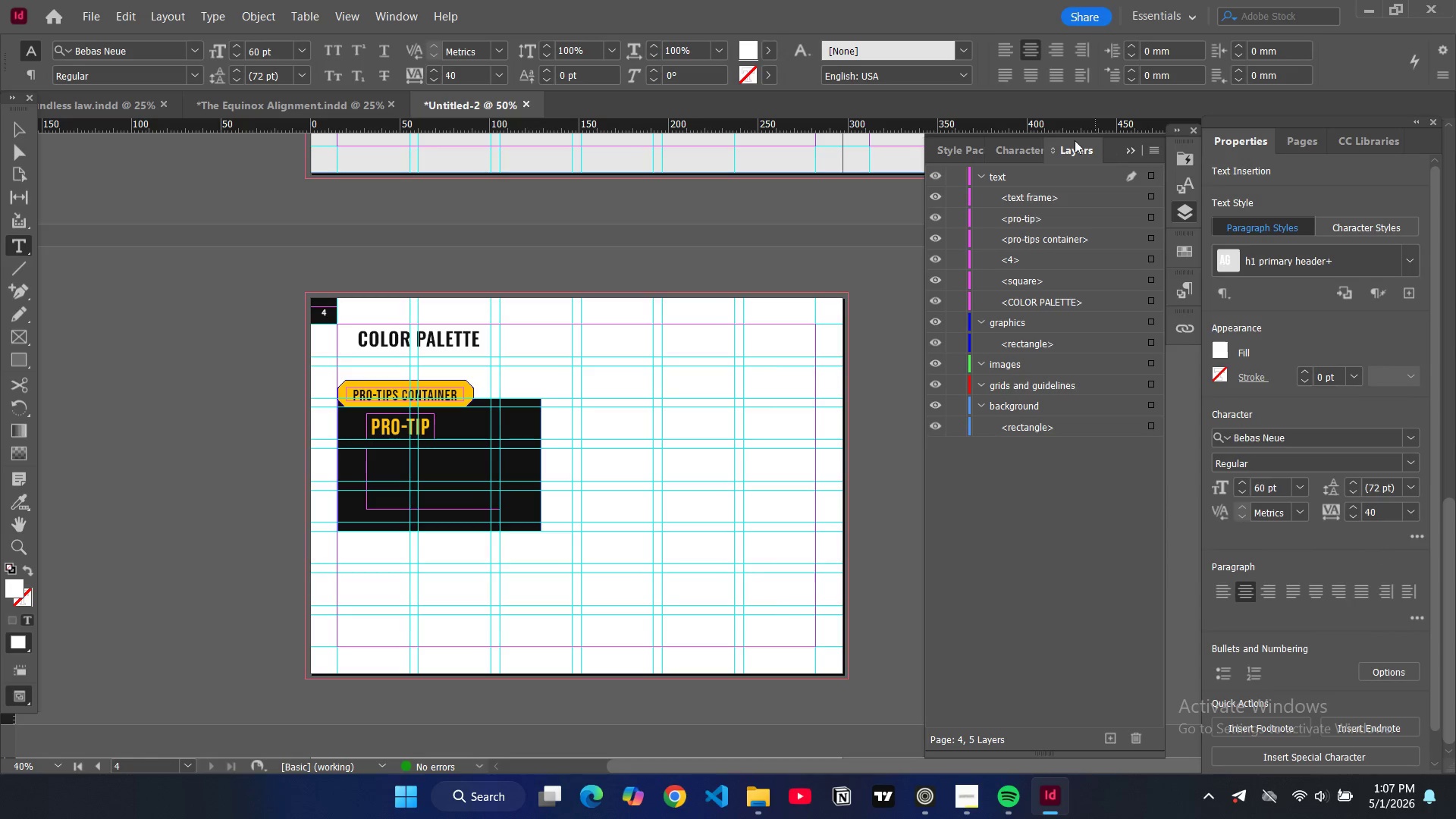 
key(Control+Shift+C)
 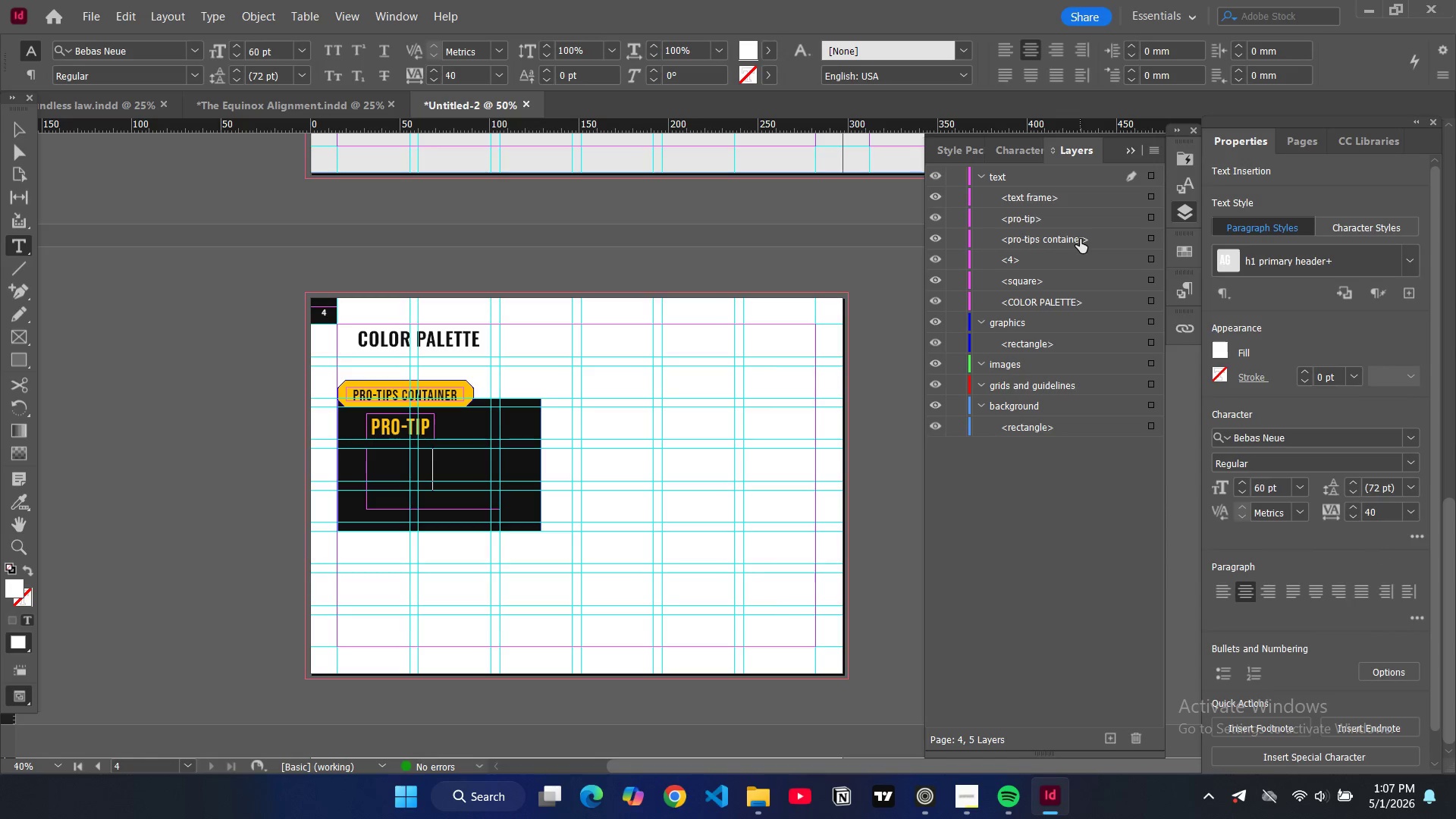 
hold_key(key=ControlLeft, duration=0.36)
 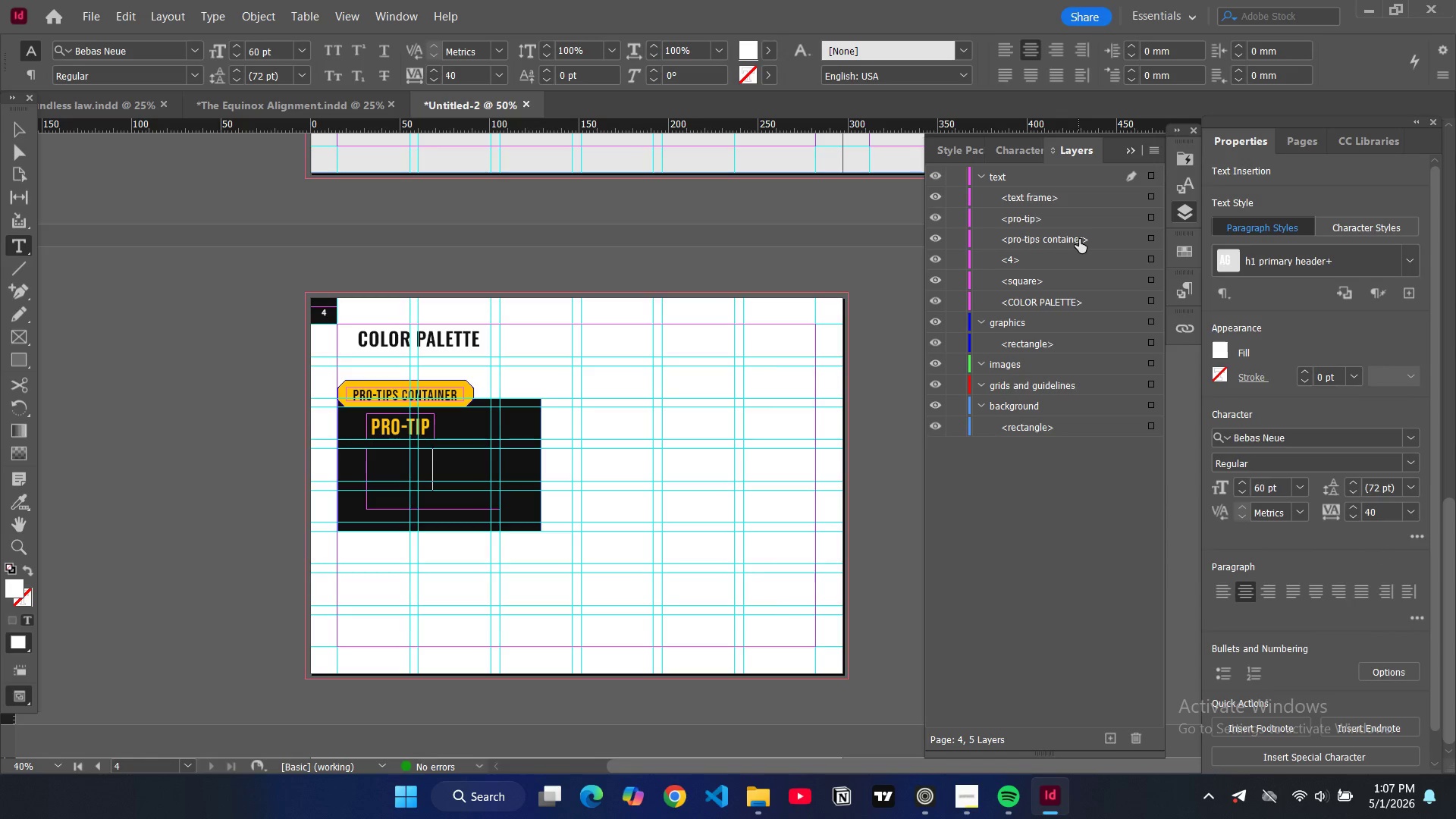 
hold_key(key=ControlLeft, duration=0.42)
 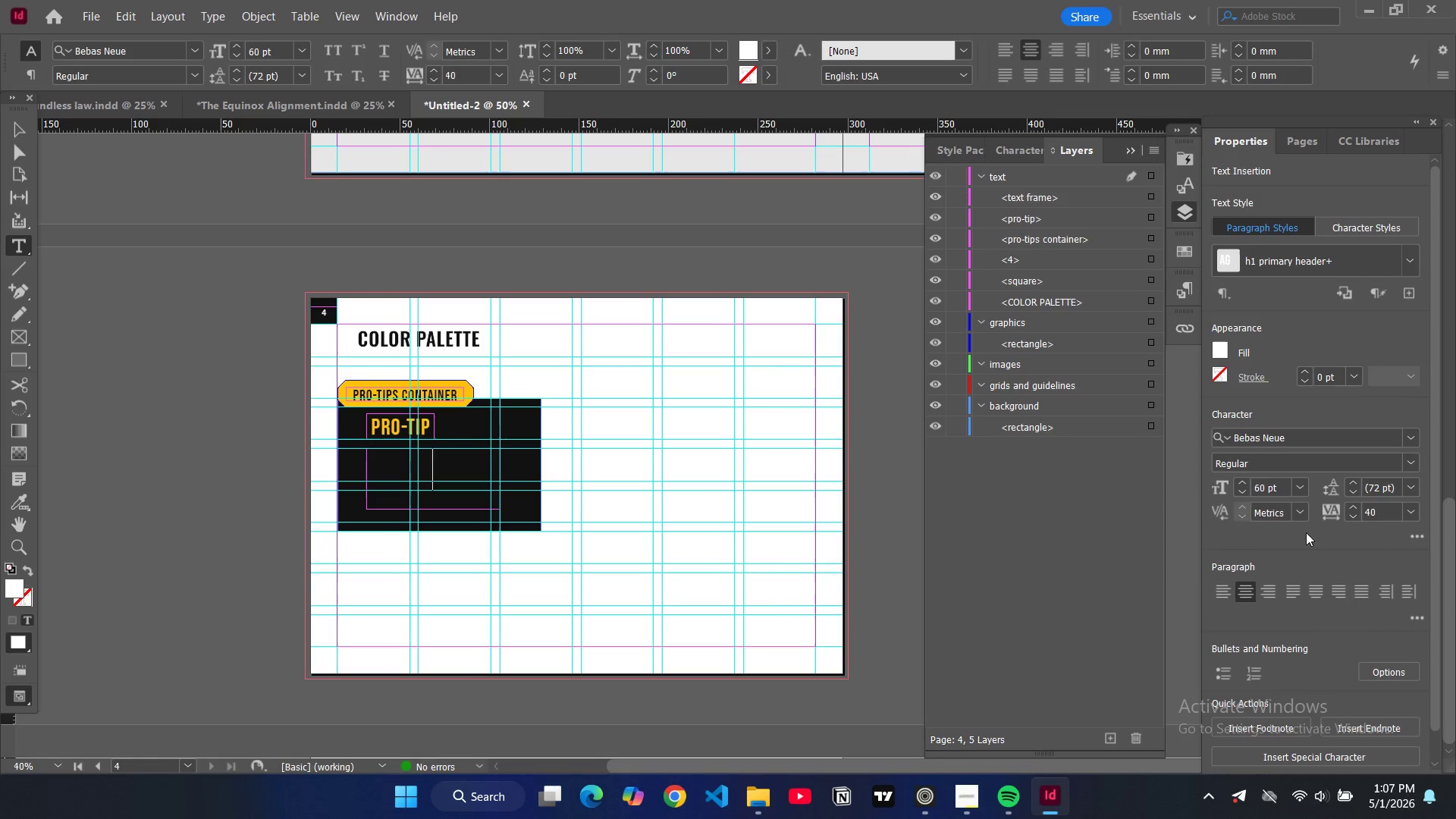 
left_click([1225, 586])
 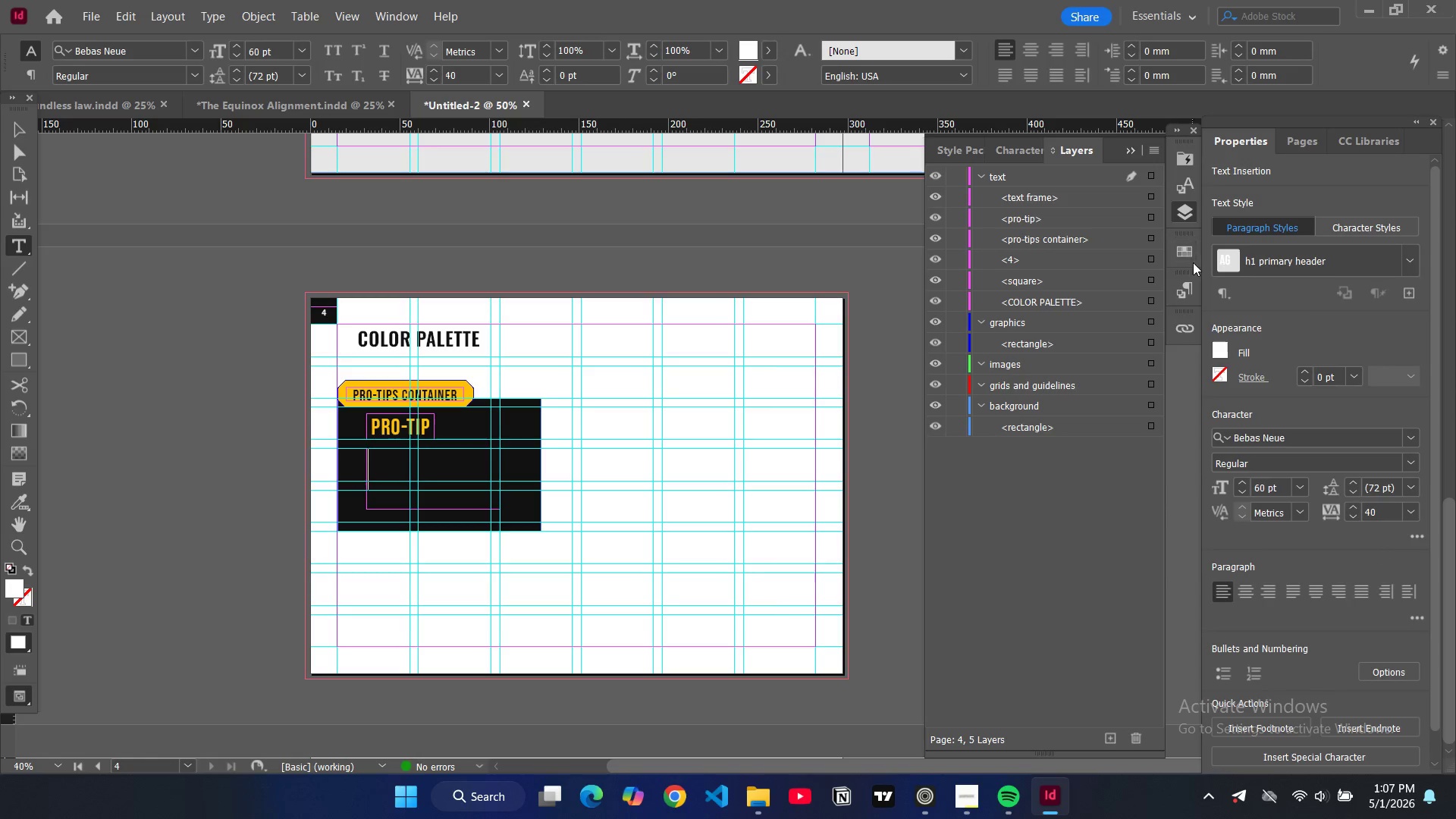 
left_click([1193, 290])
 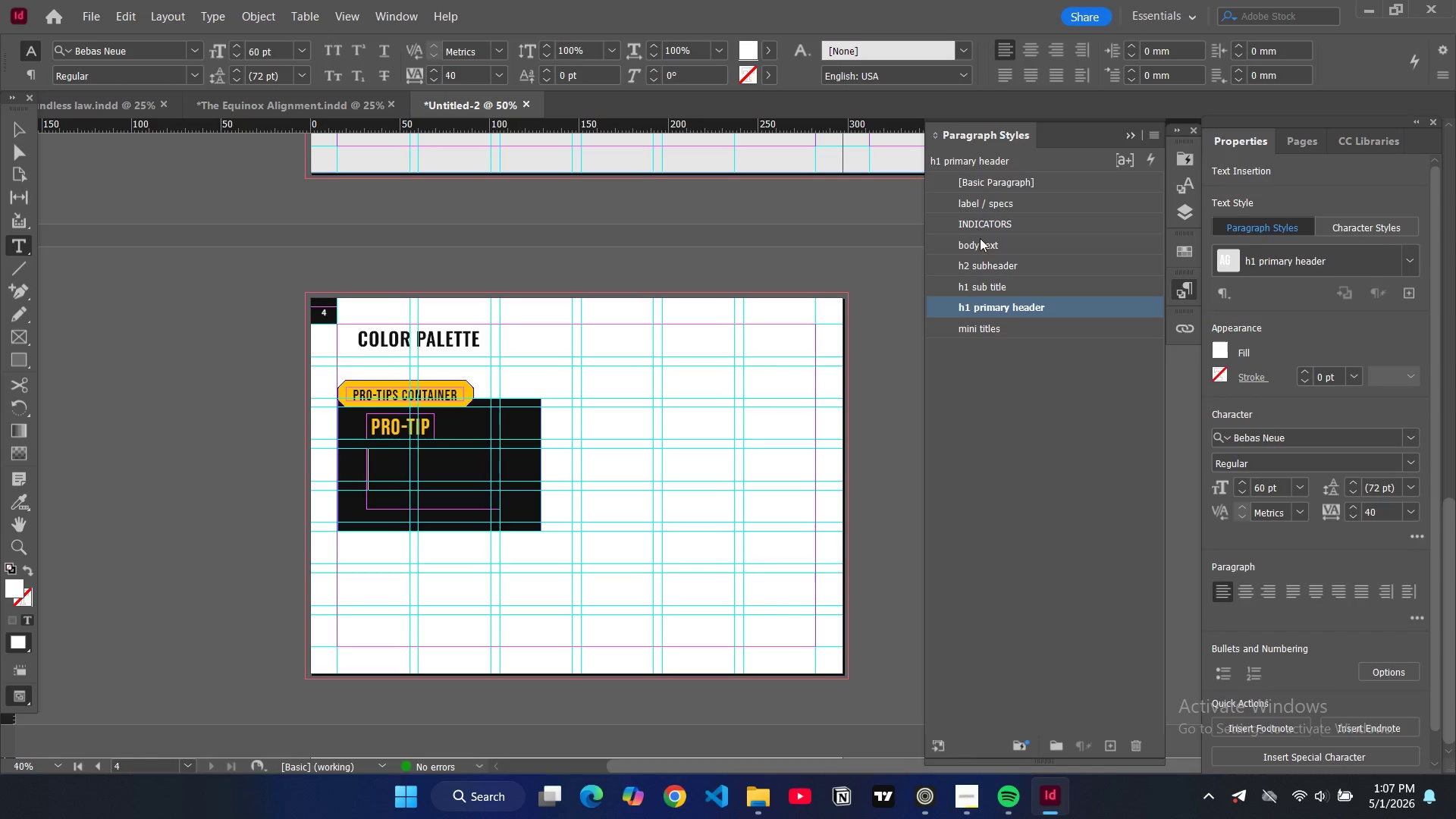 
left_click([978, 245])
 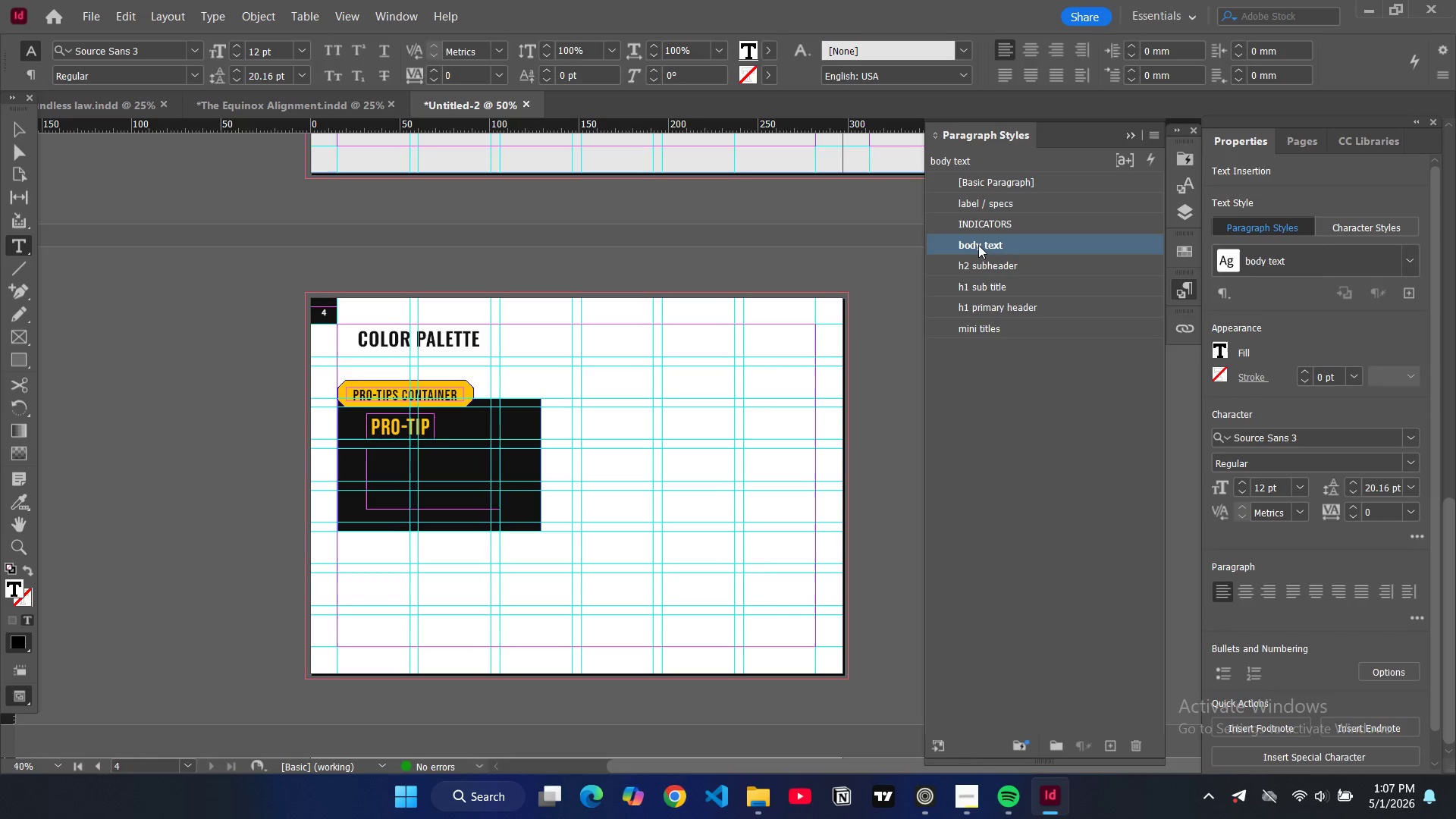 
type(Use this container to share ec)
key(Backspace)
type(xper advicce )
key(Backspace)
type(, best practices o r)
key(Backspace)
key(Backspace)
 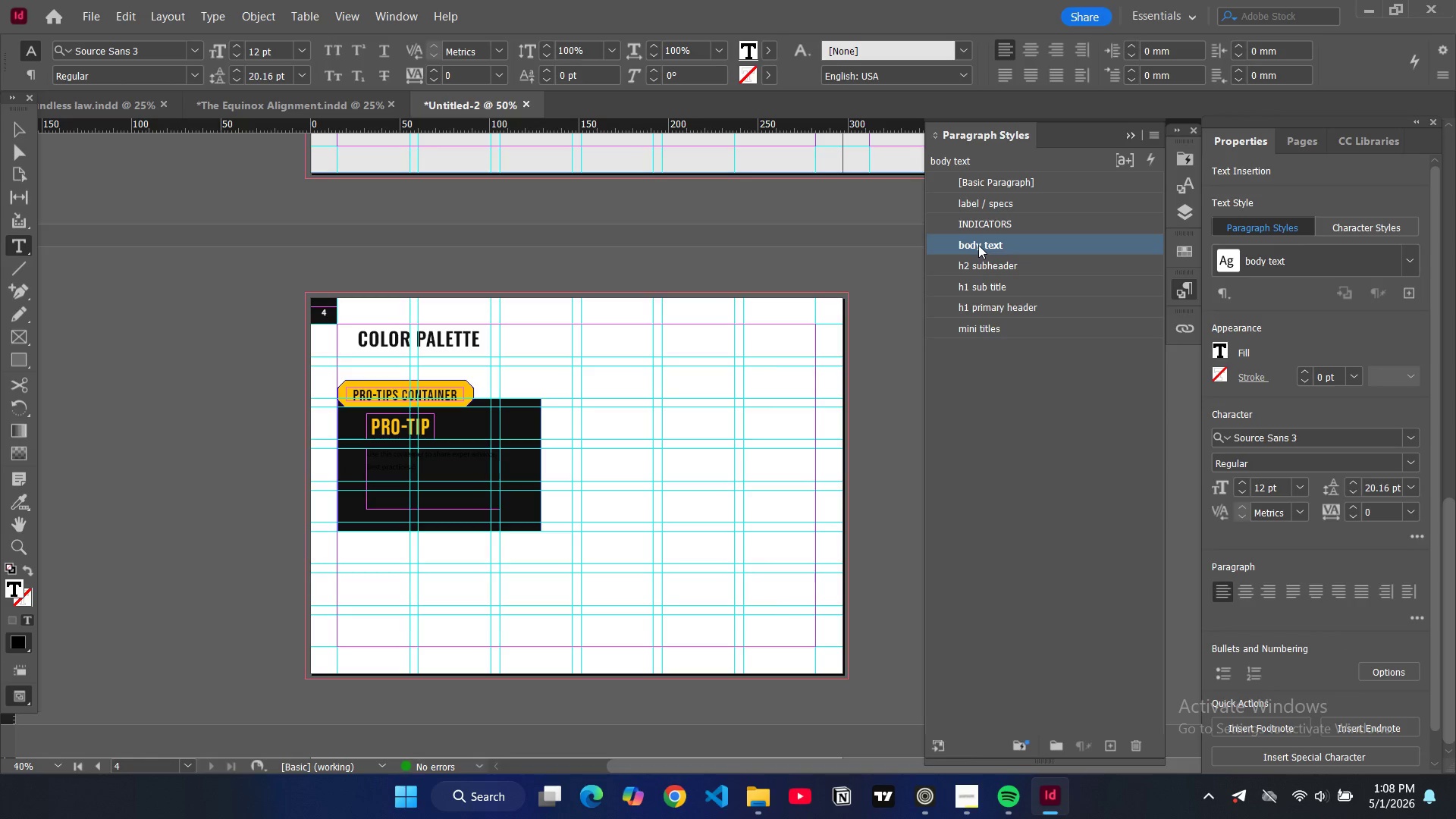 
key(Control+A)
 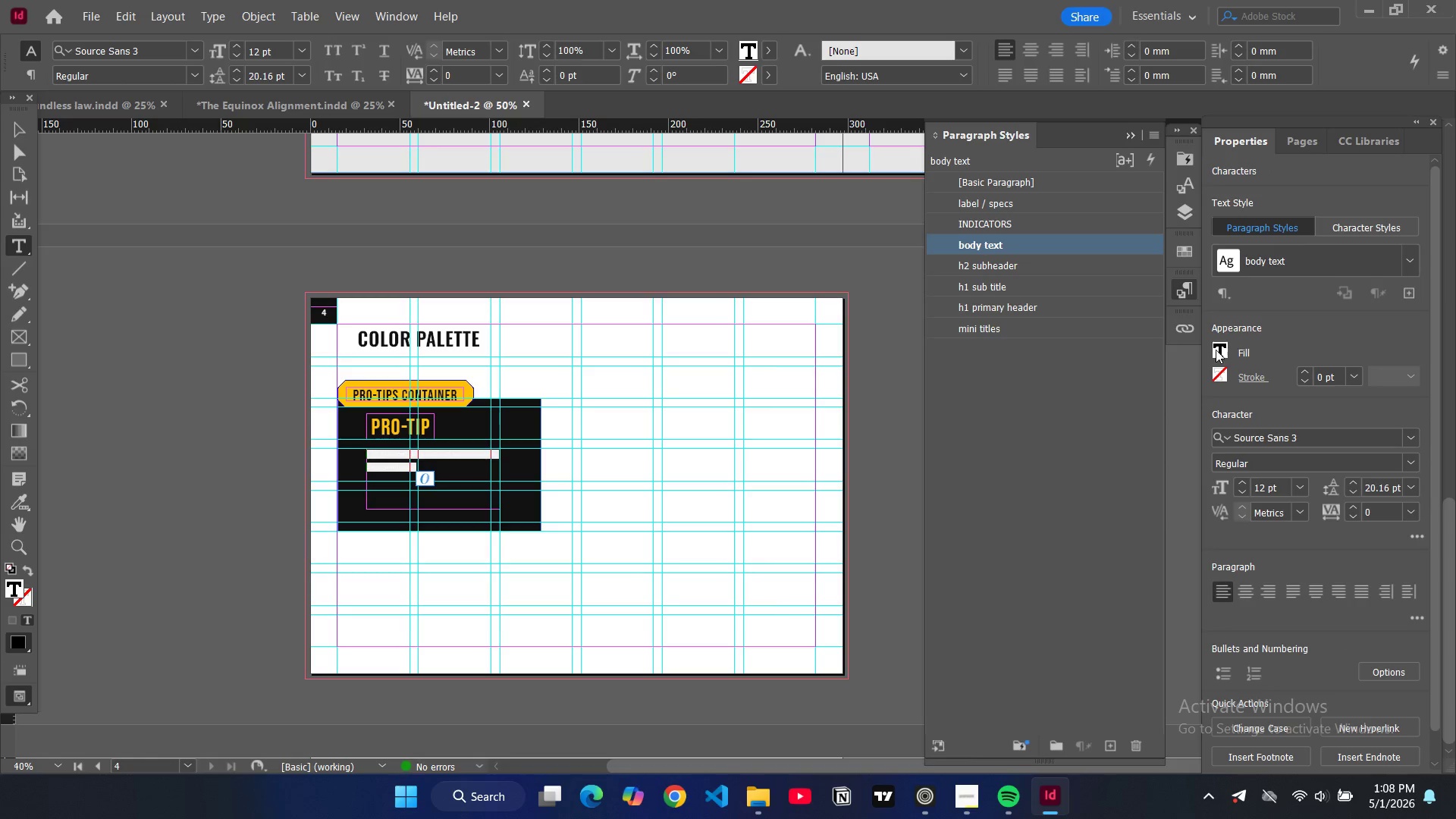 
left_click([1216, 350])
 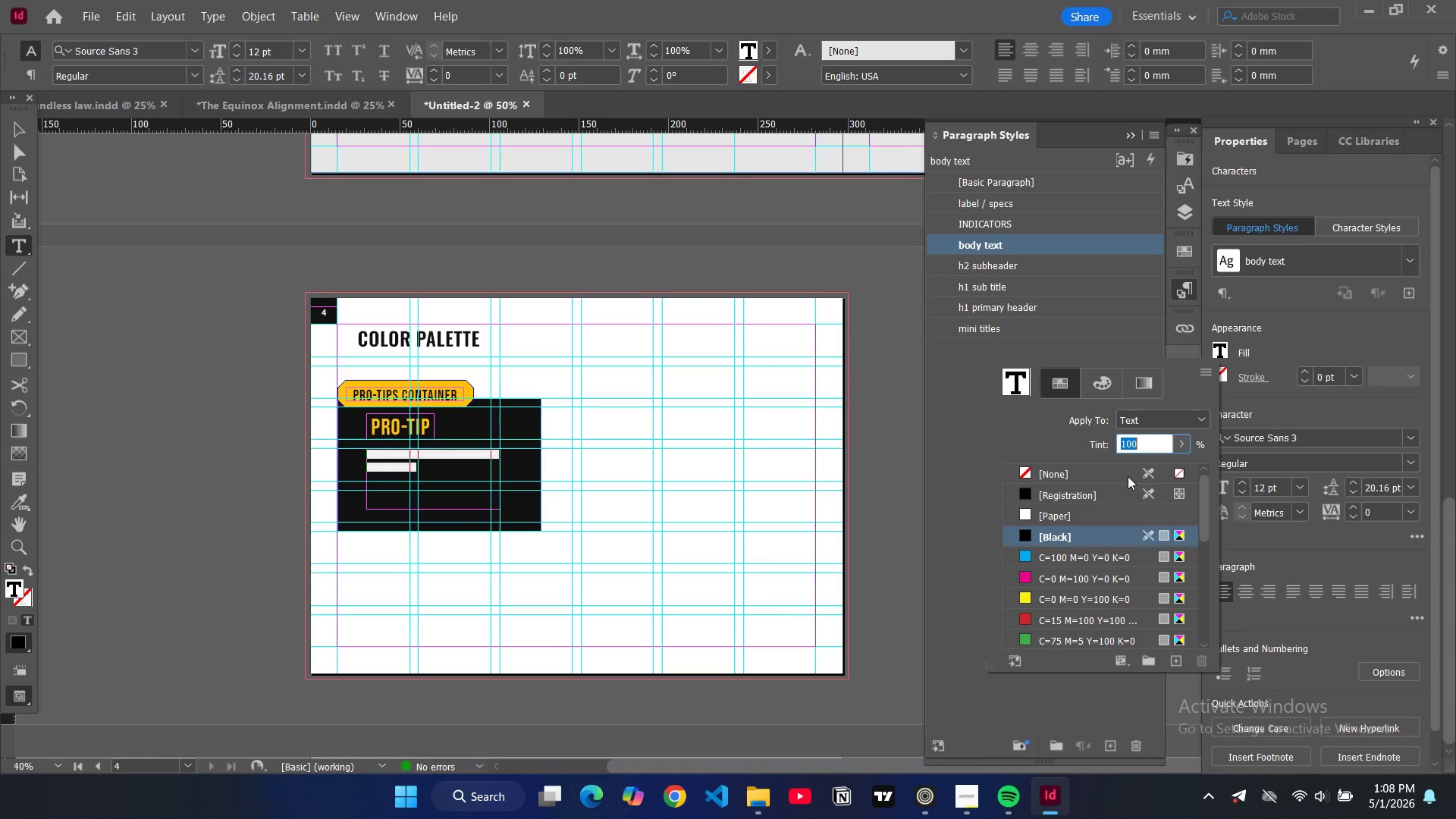 
scroll: coordinate [1111, 566], scroll_direction: down, amount: 9.0
 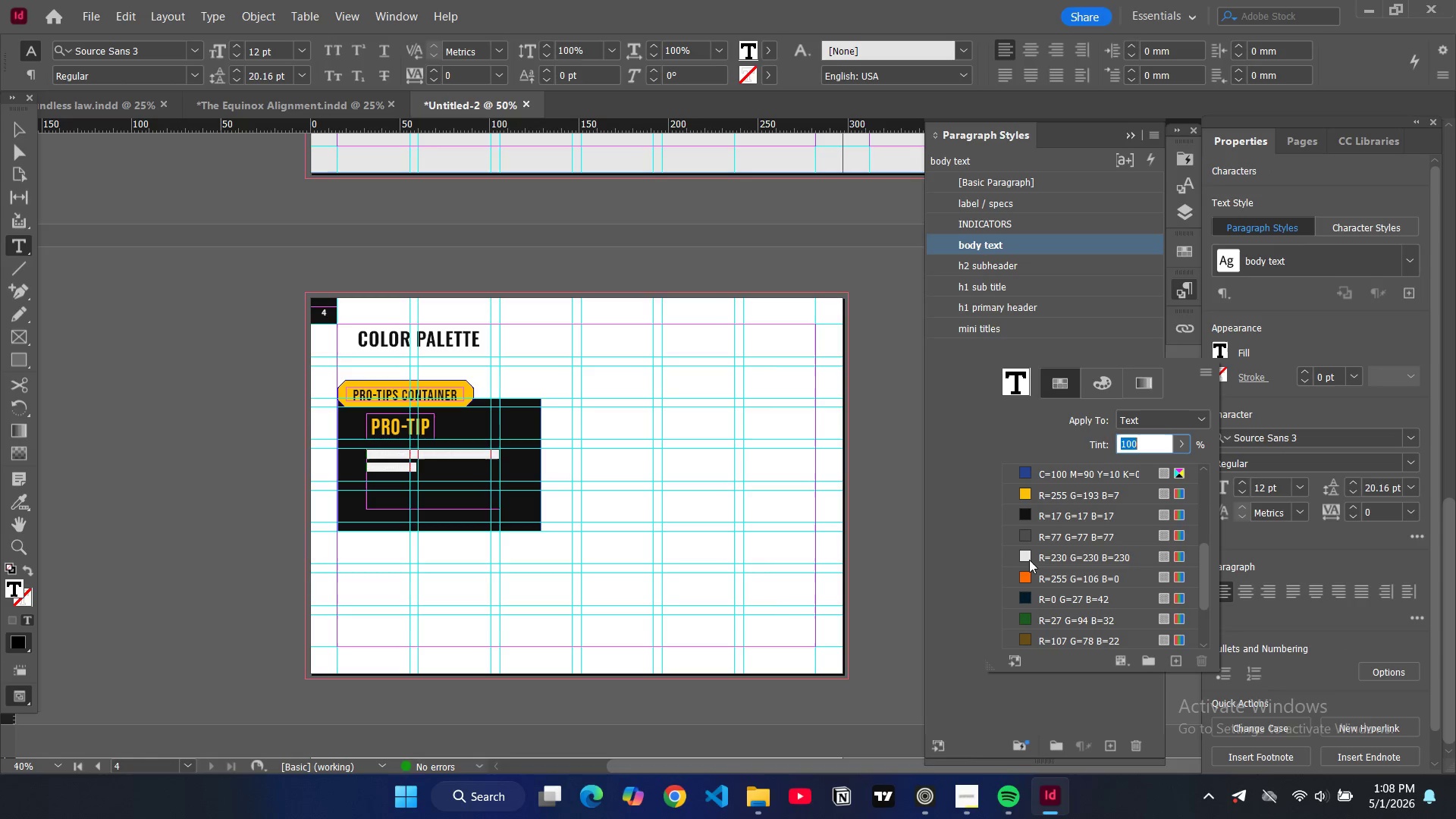 
left_click([1028, 557])
 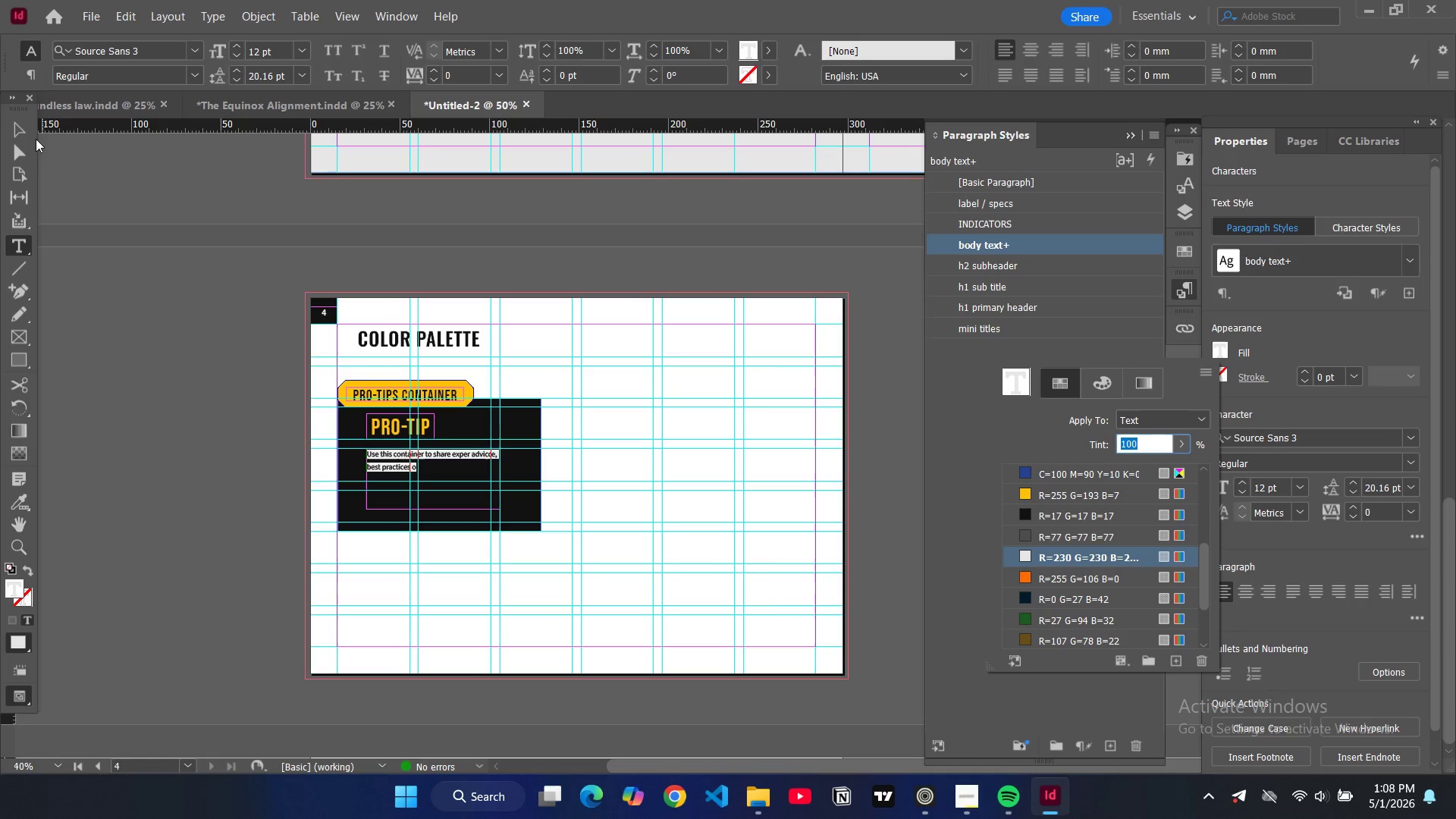 
left_click([20, 133])
 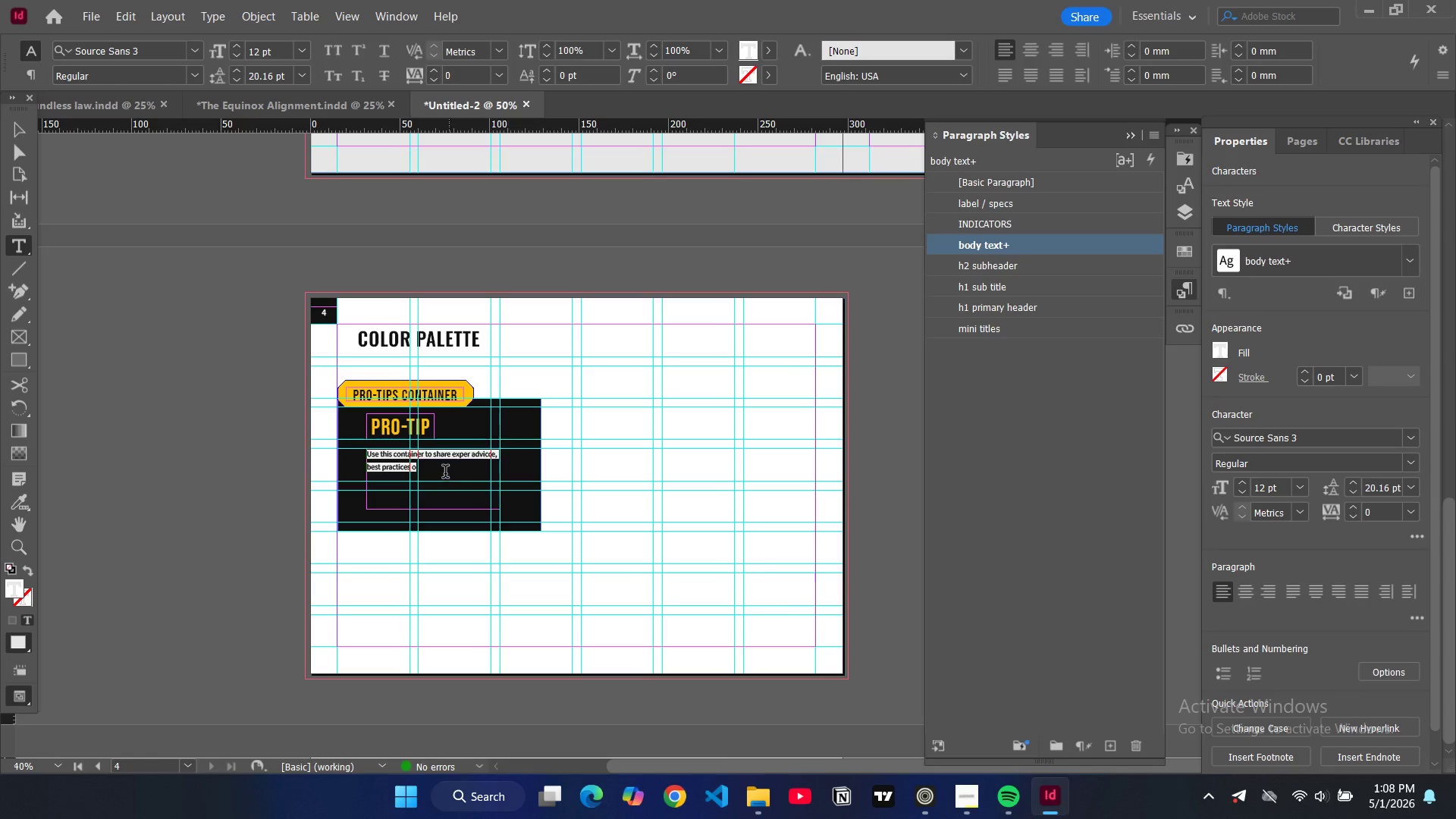 
left_click([439, 472])
 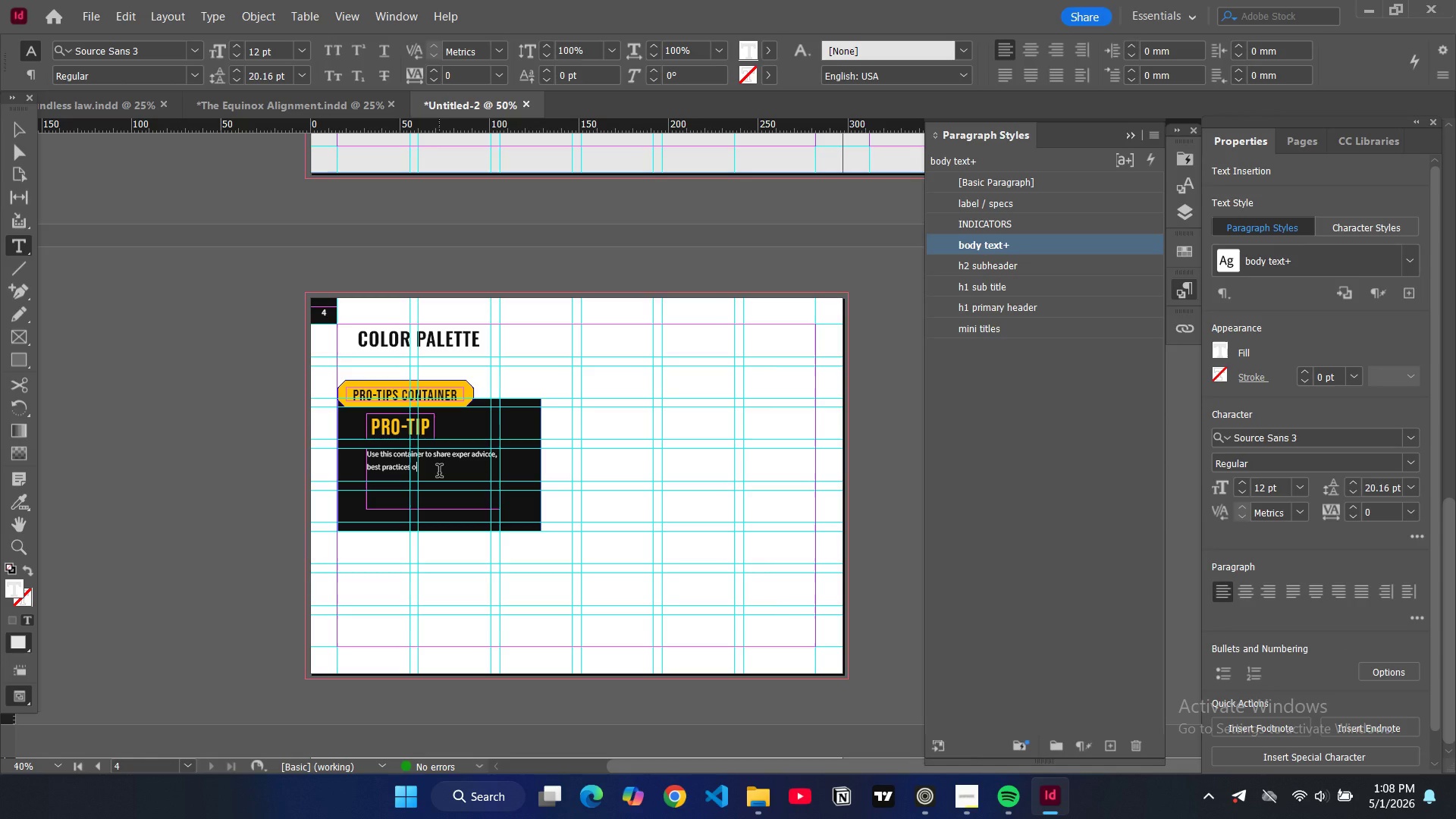 
type(r time saving techniques fom)
key(Backspace)
key(Backspace)
type(rom industry professionals.)
 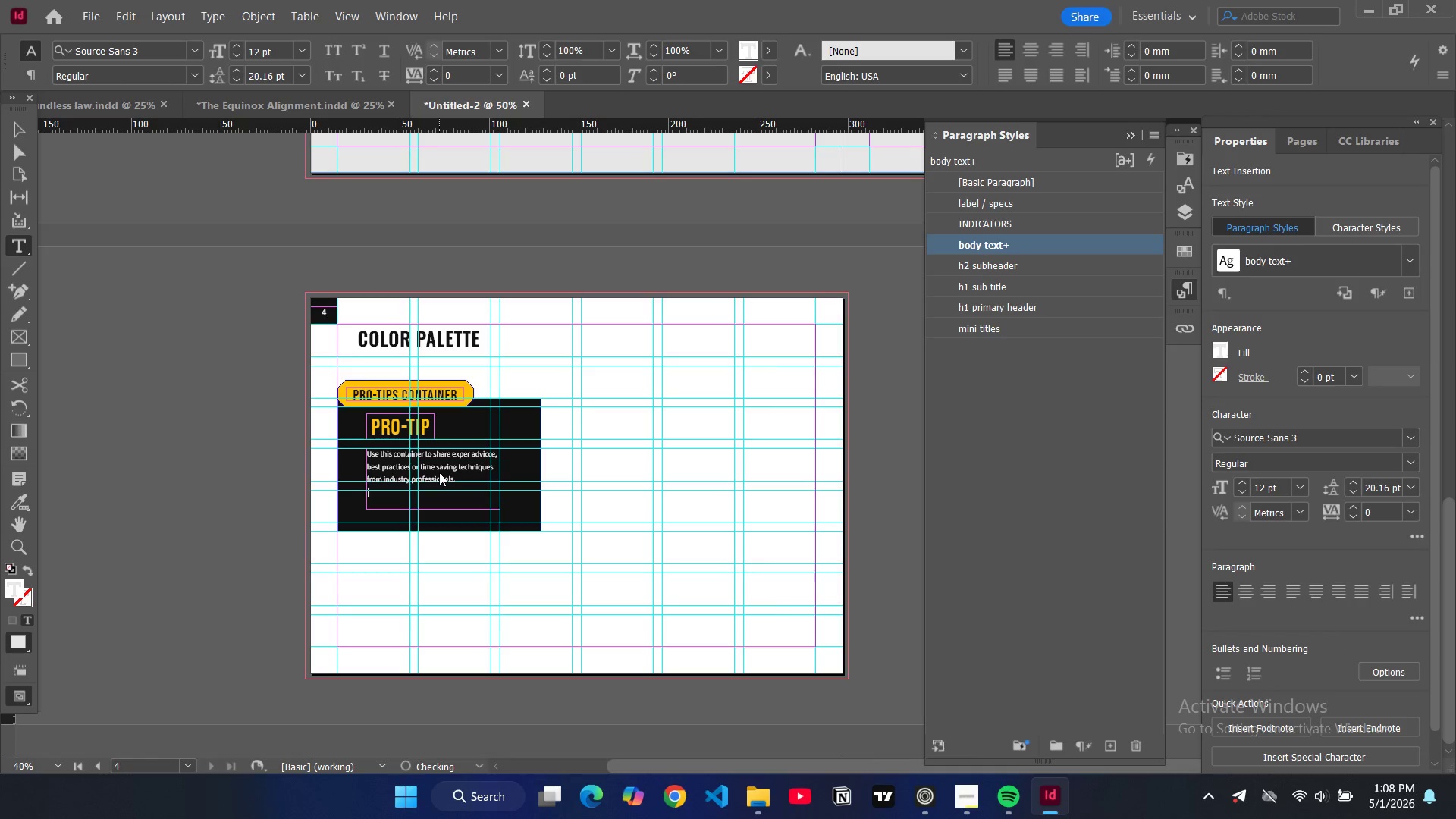 
key(Enter)
 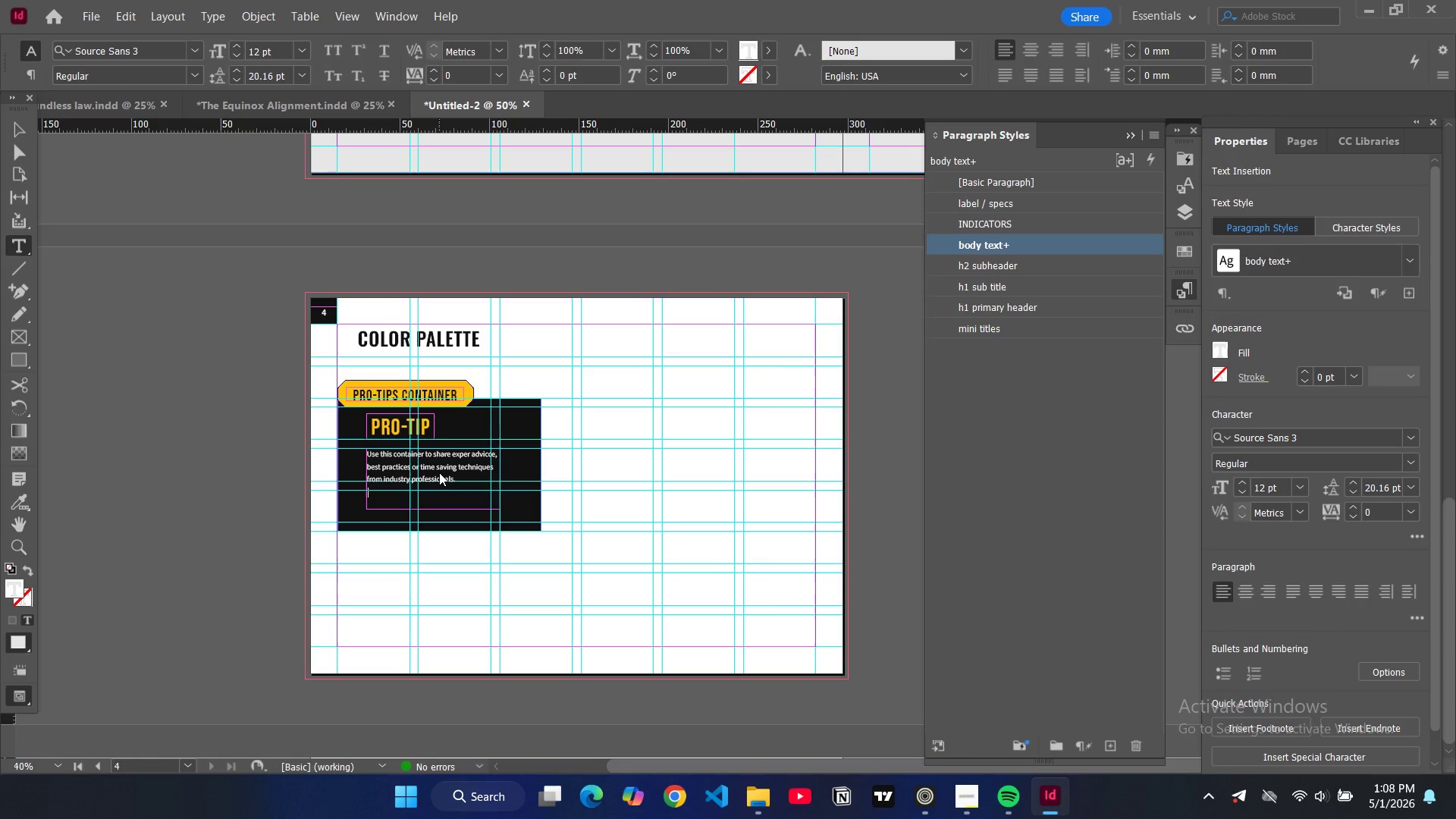 
key(Enter)
 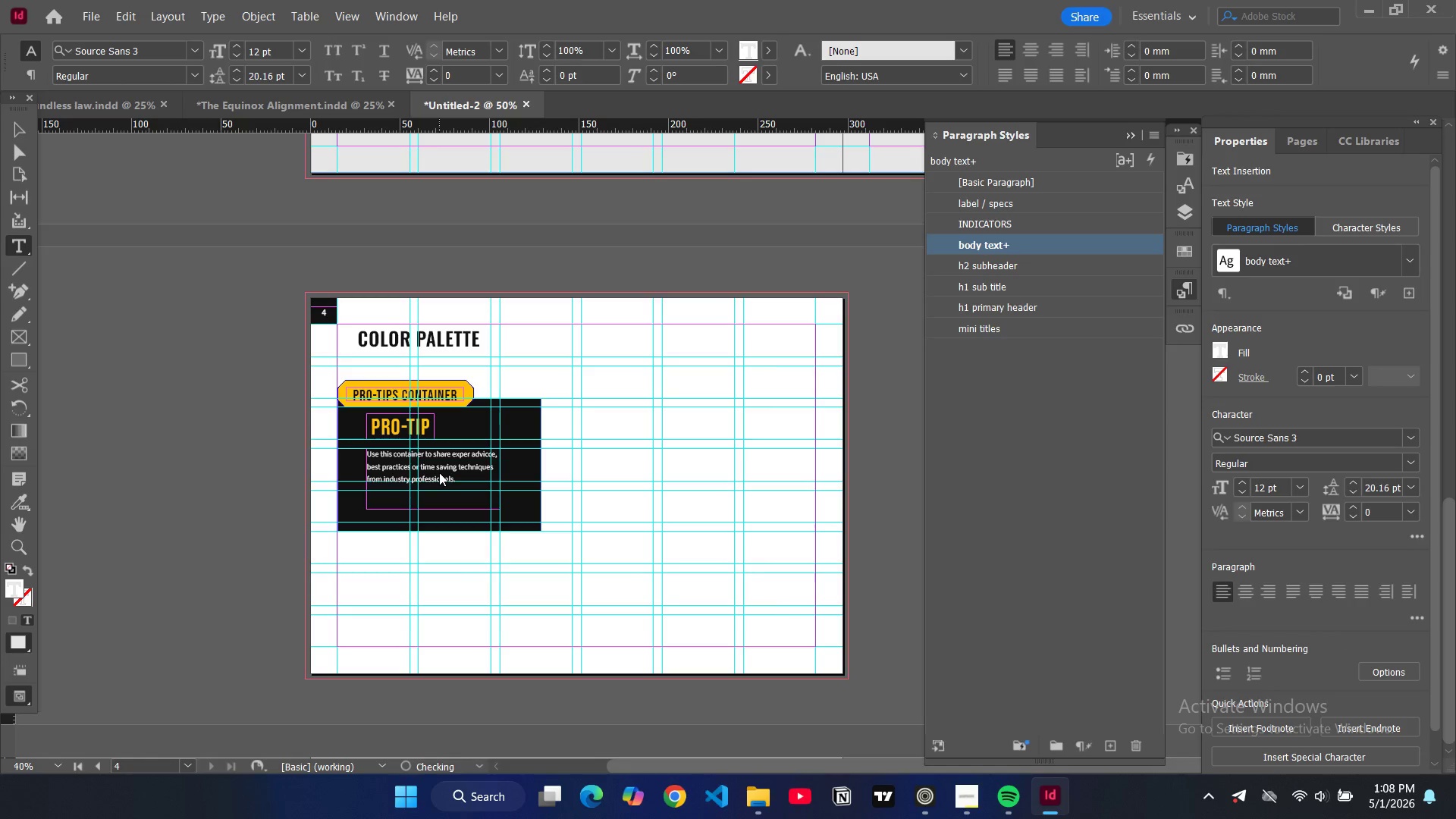 
type(Keep tips actionav)
key(Backspace)
type(ble and concise.)
 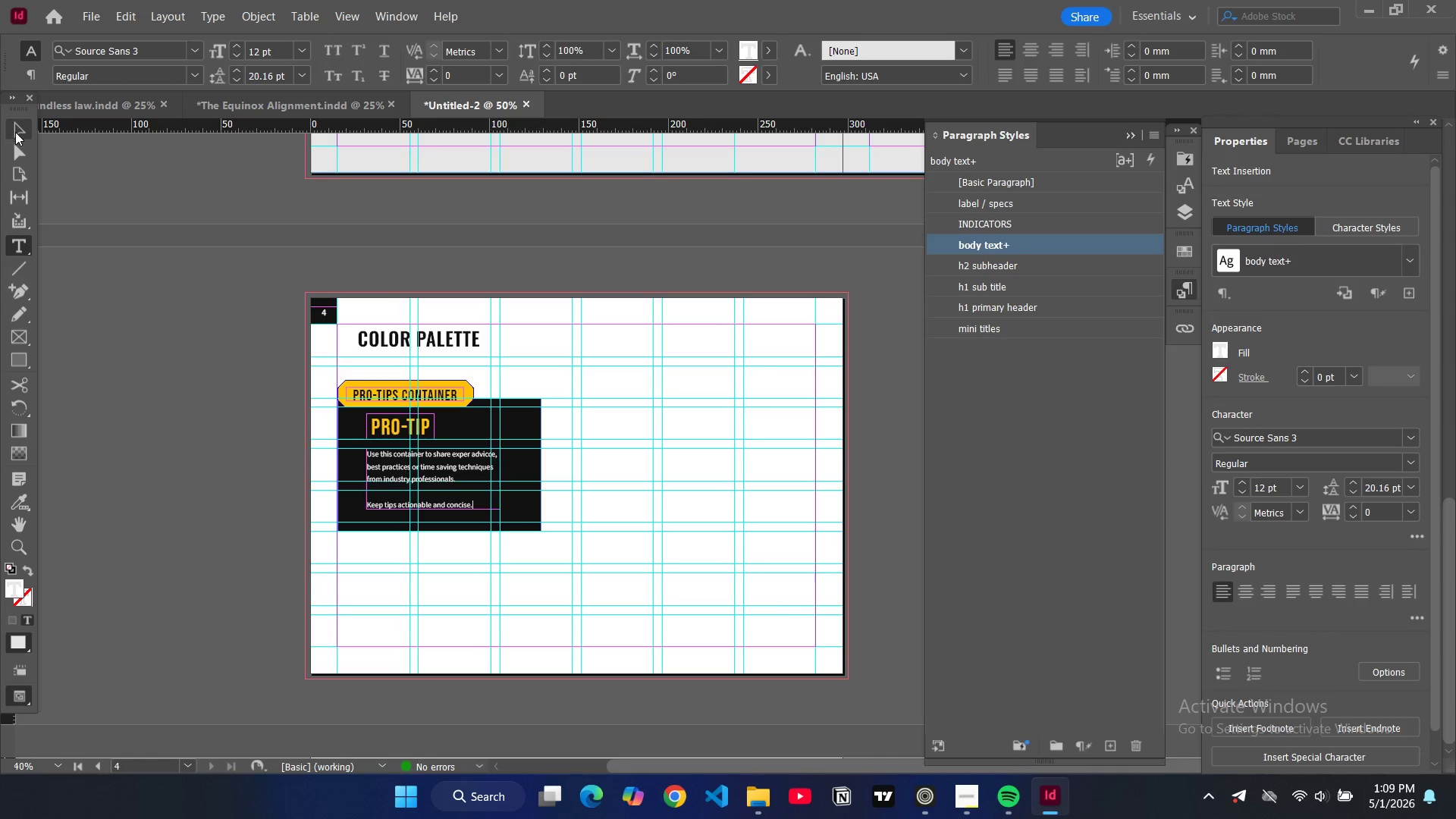 
double_click([140, 248])
 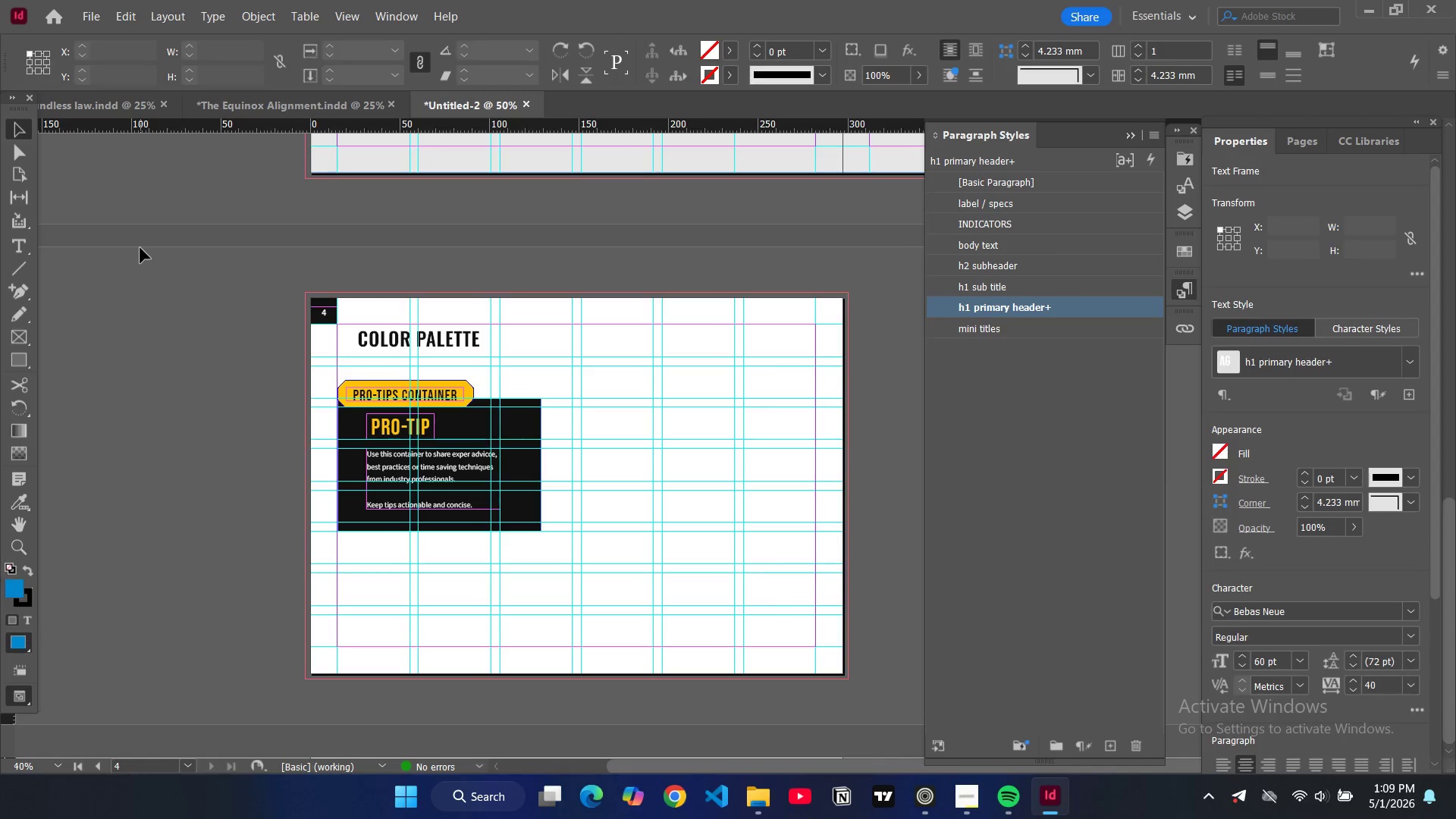 
type(ww)
 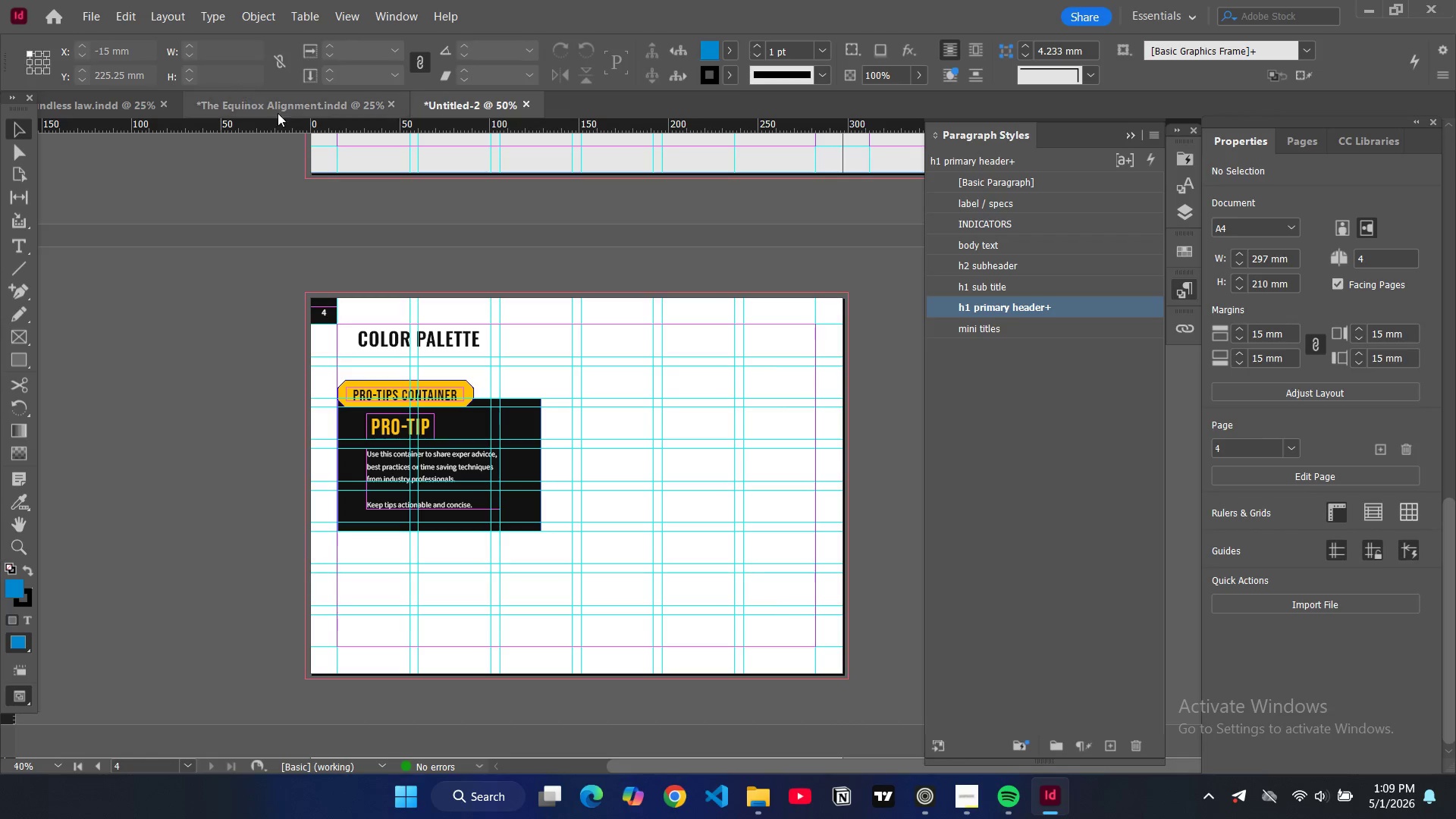 
wait(5.75)
 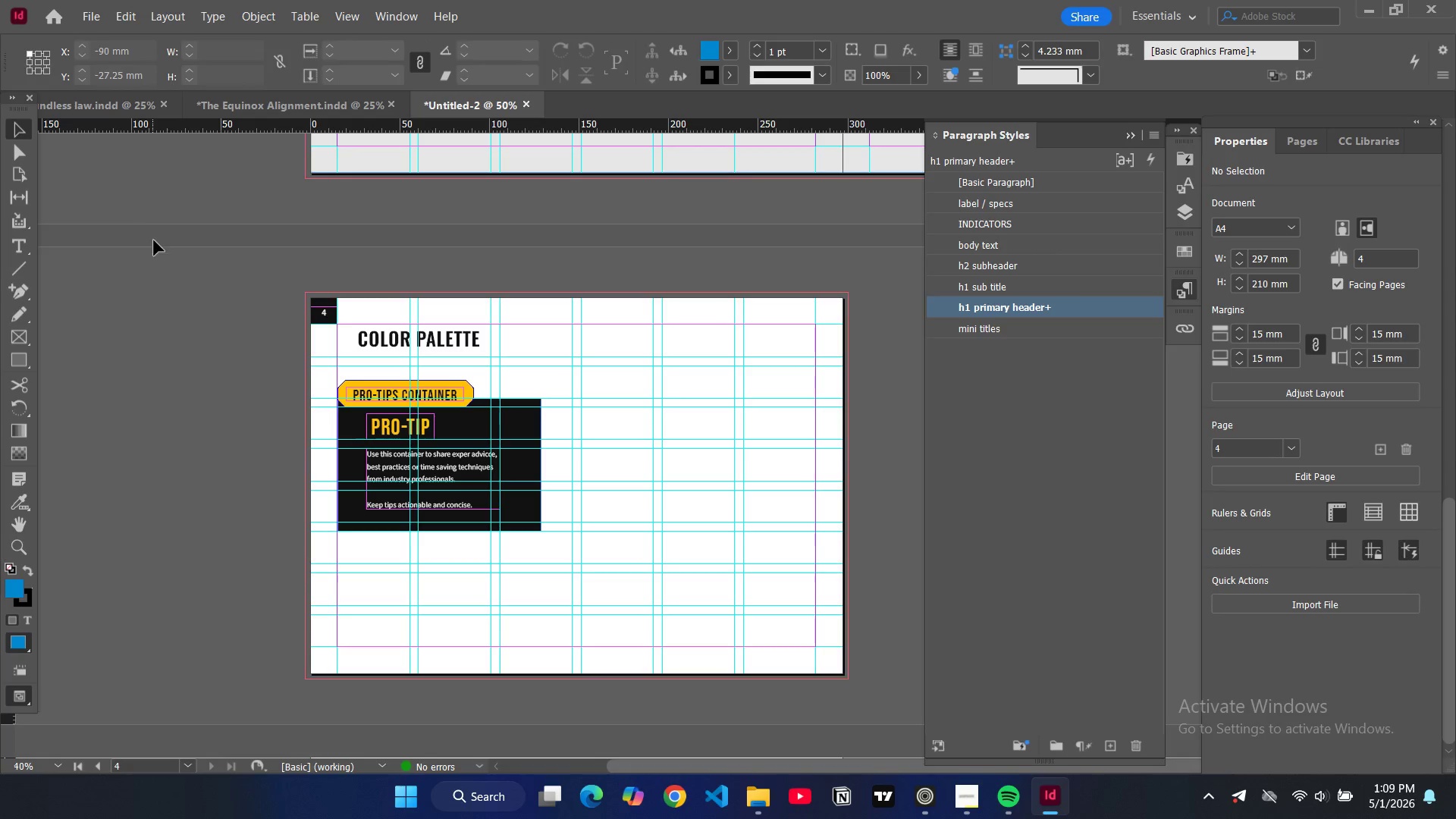 
left_click([367, 309])
 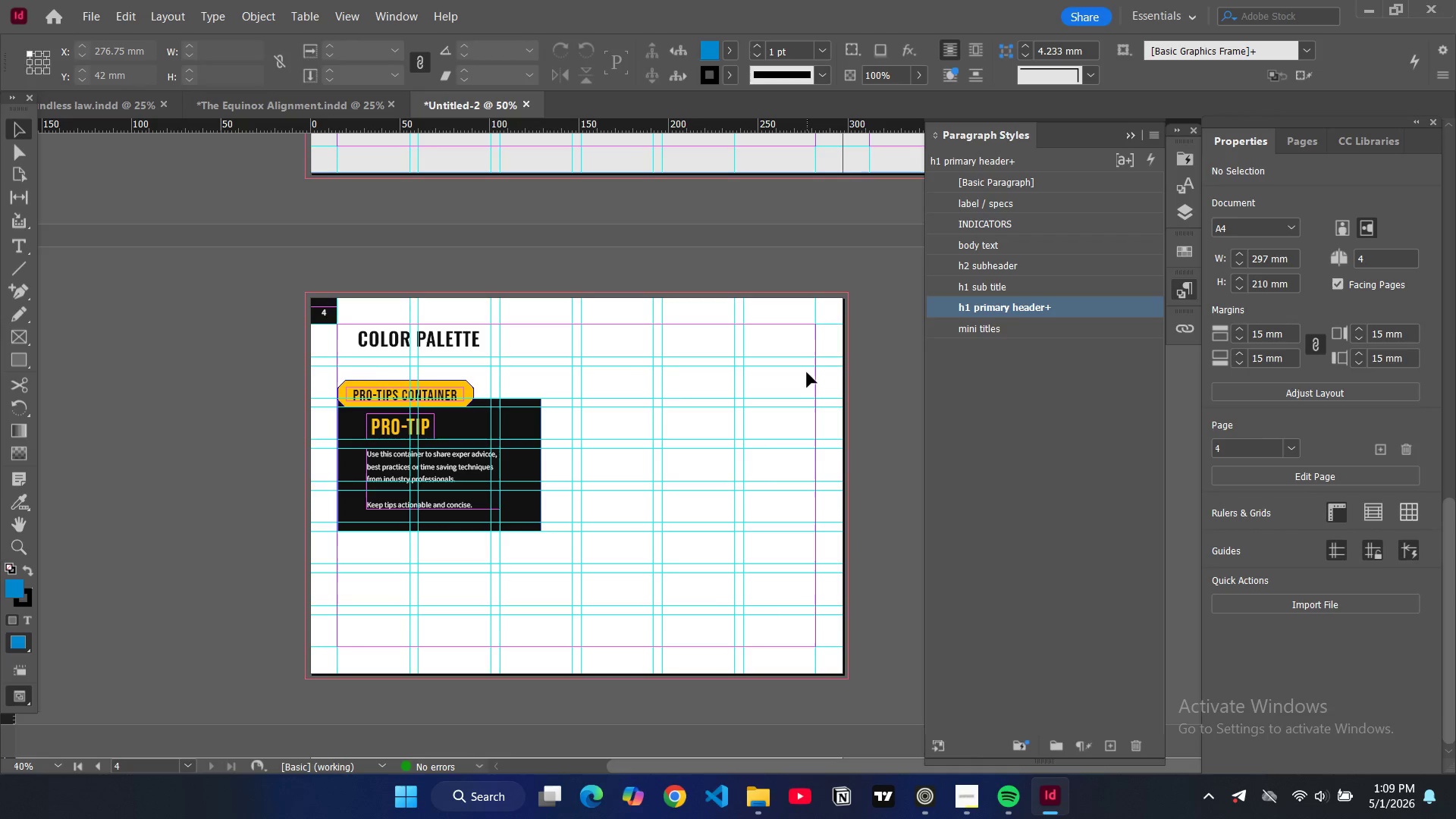 
scroll: coordinate [807, 372], scroll_direction: up, amount: 10.0
 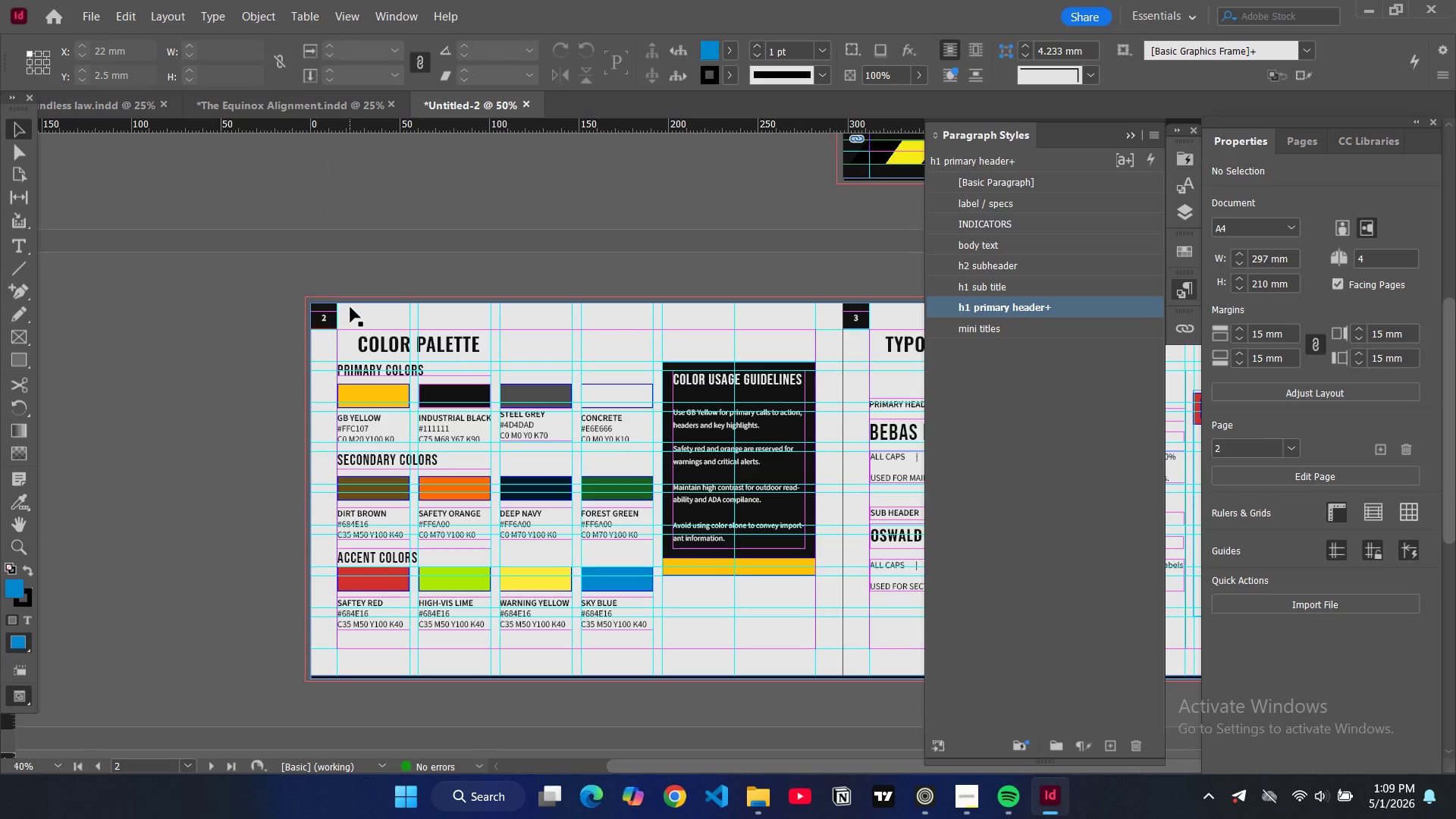 
left_click([350, 307])
 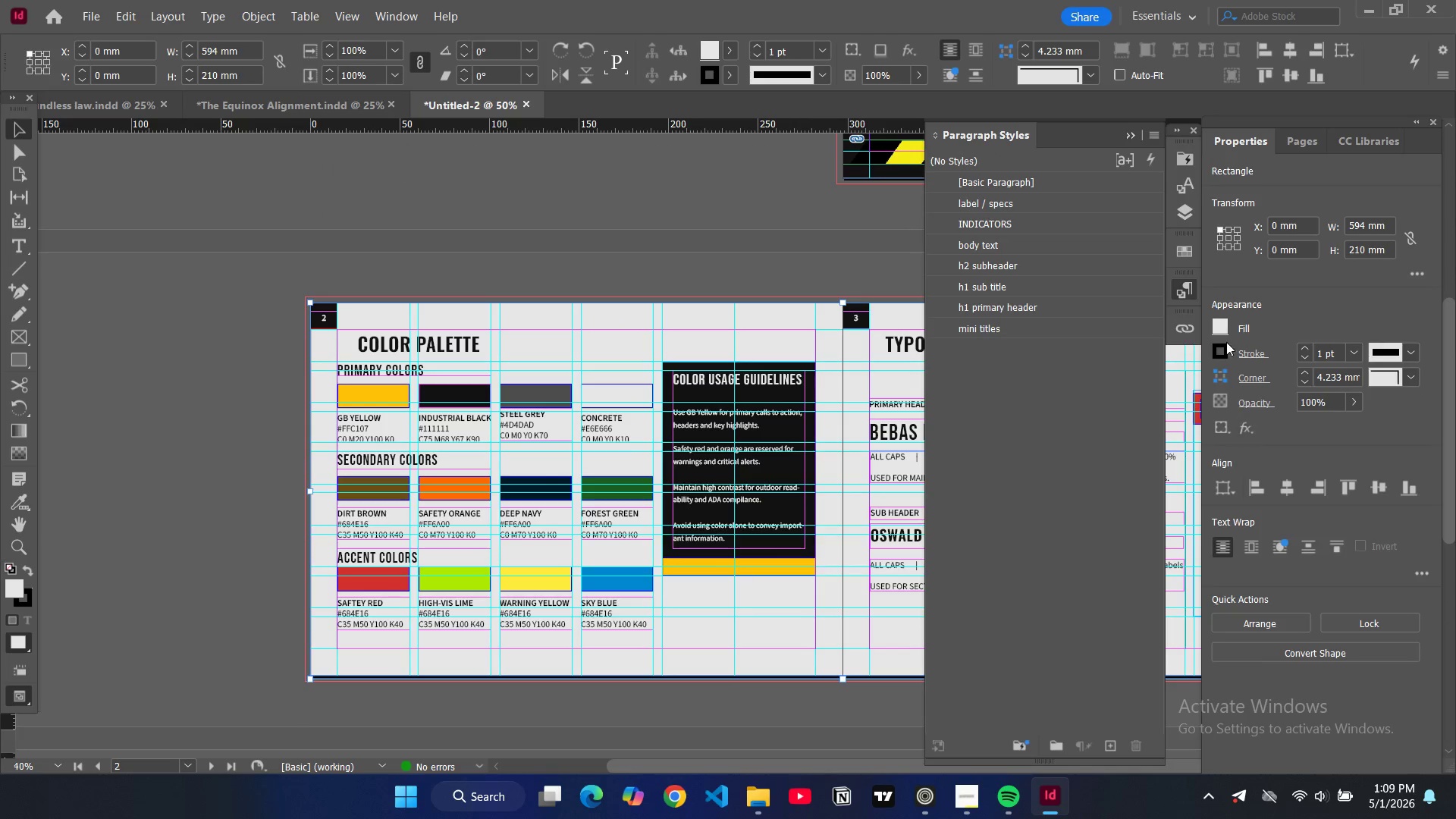 
left_click([1221, 324])
 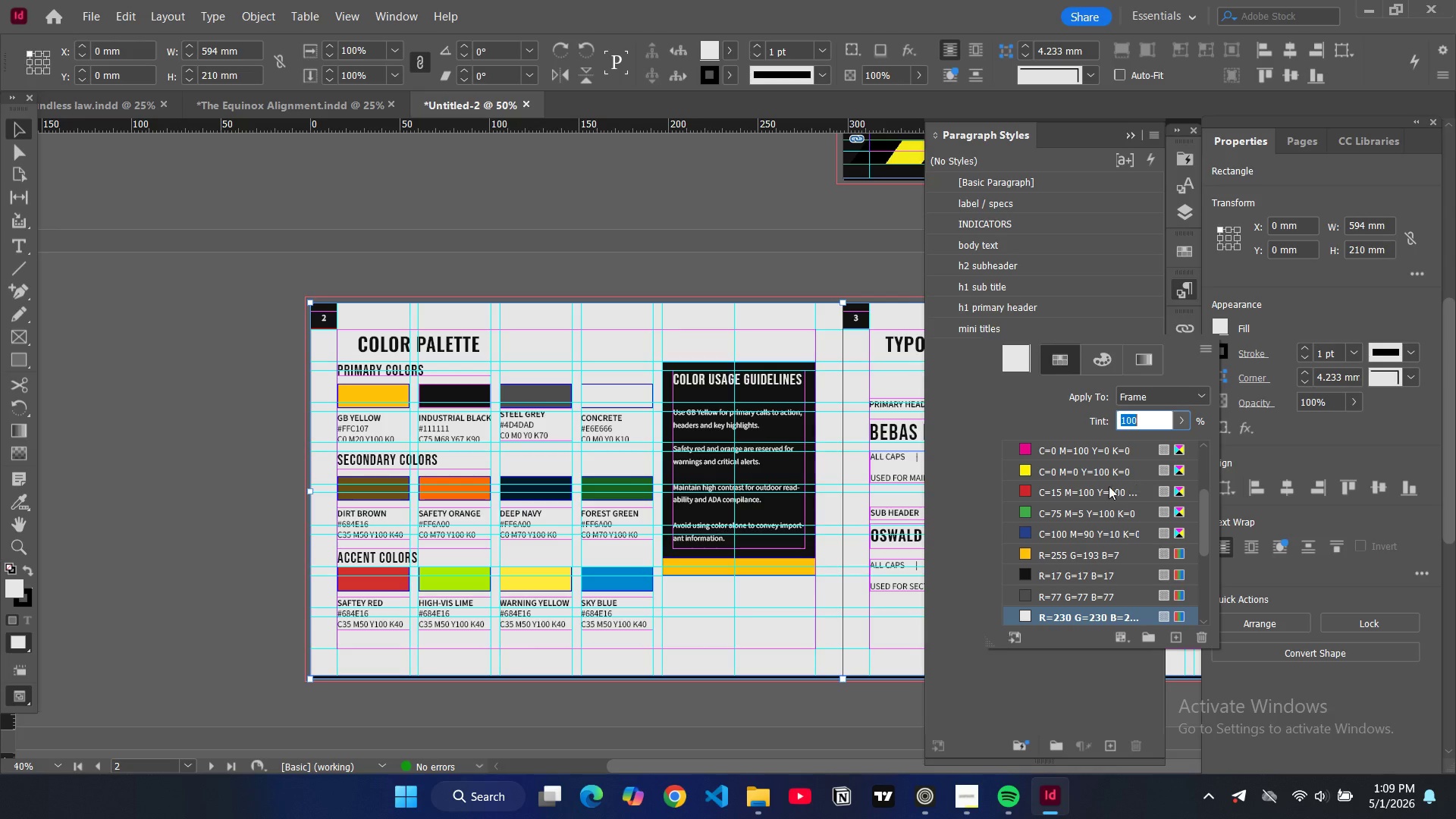 
scroll: coordinate [1062, 483], scroll_direction: up, amount: 8.0
 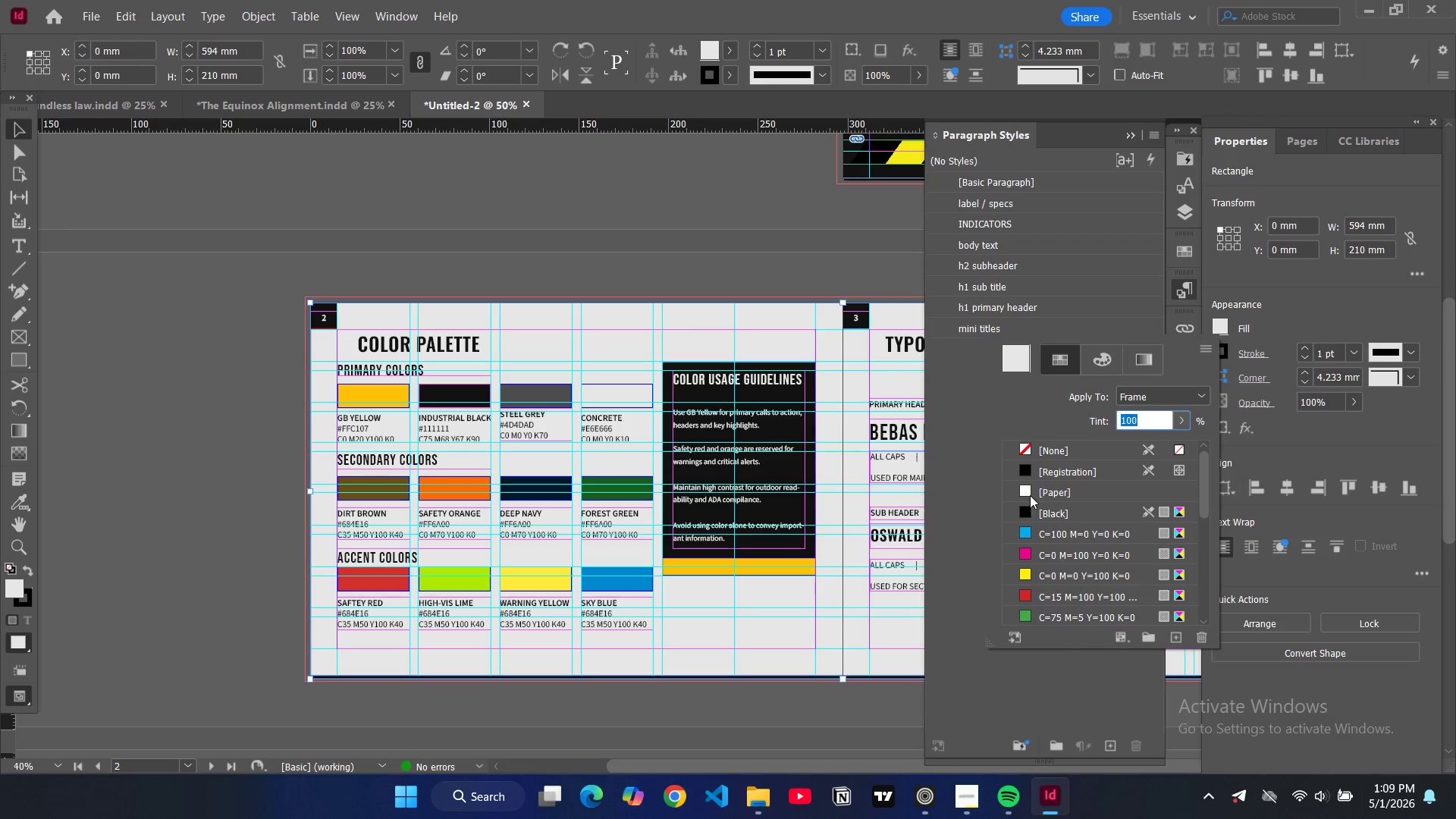 
left_click([1030, 495])
 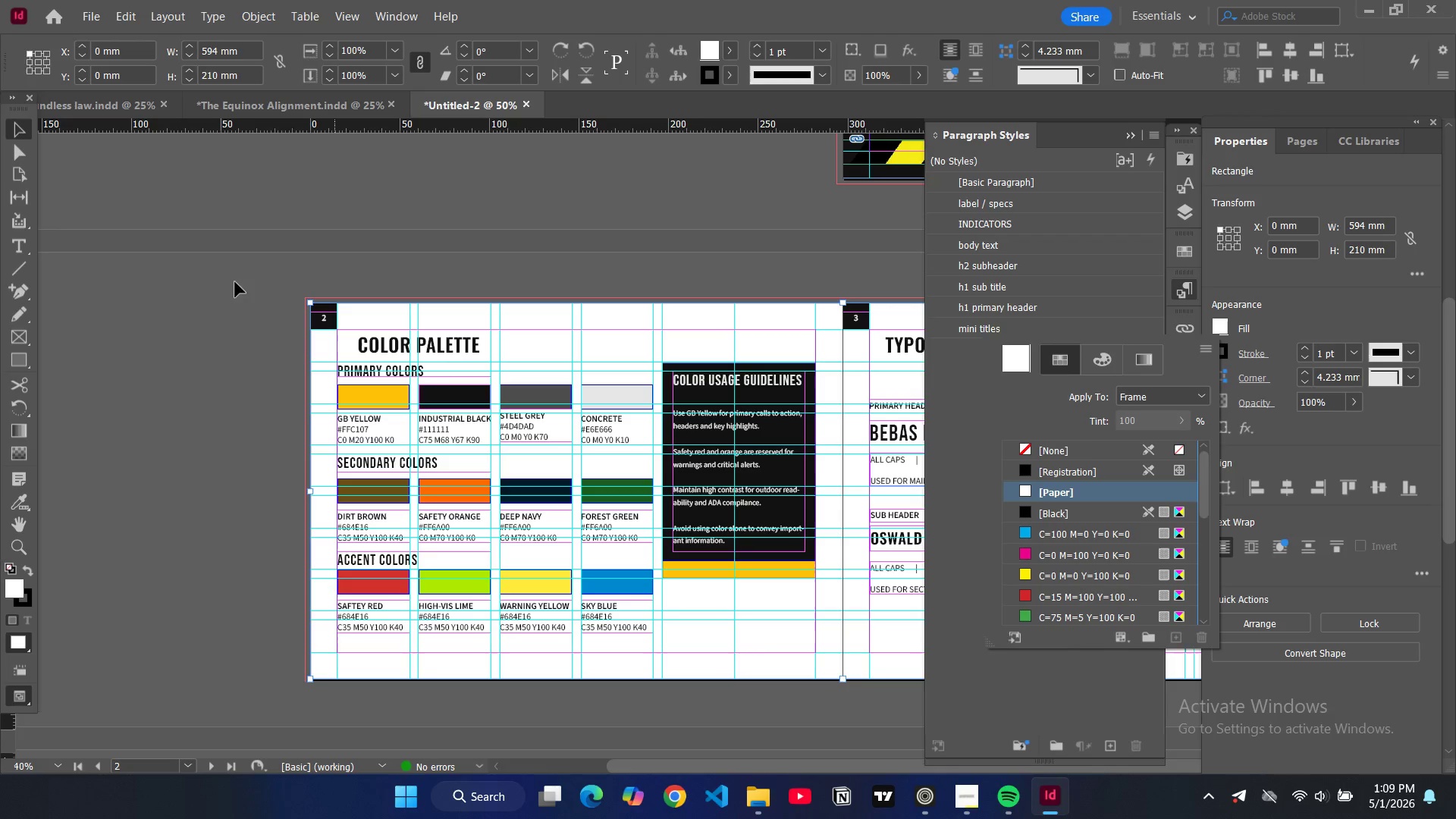 
left_click([215, 280])
 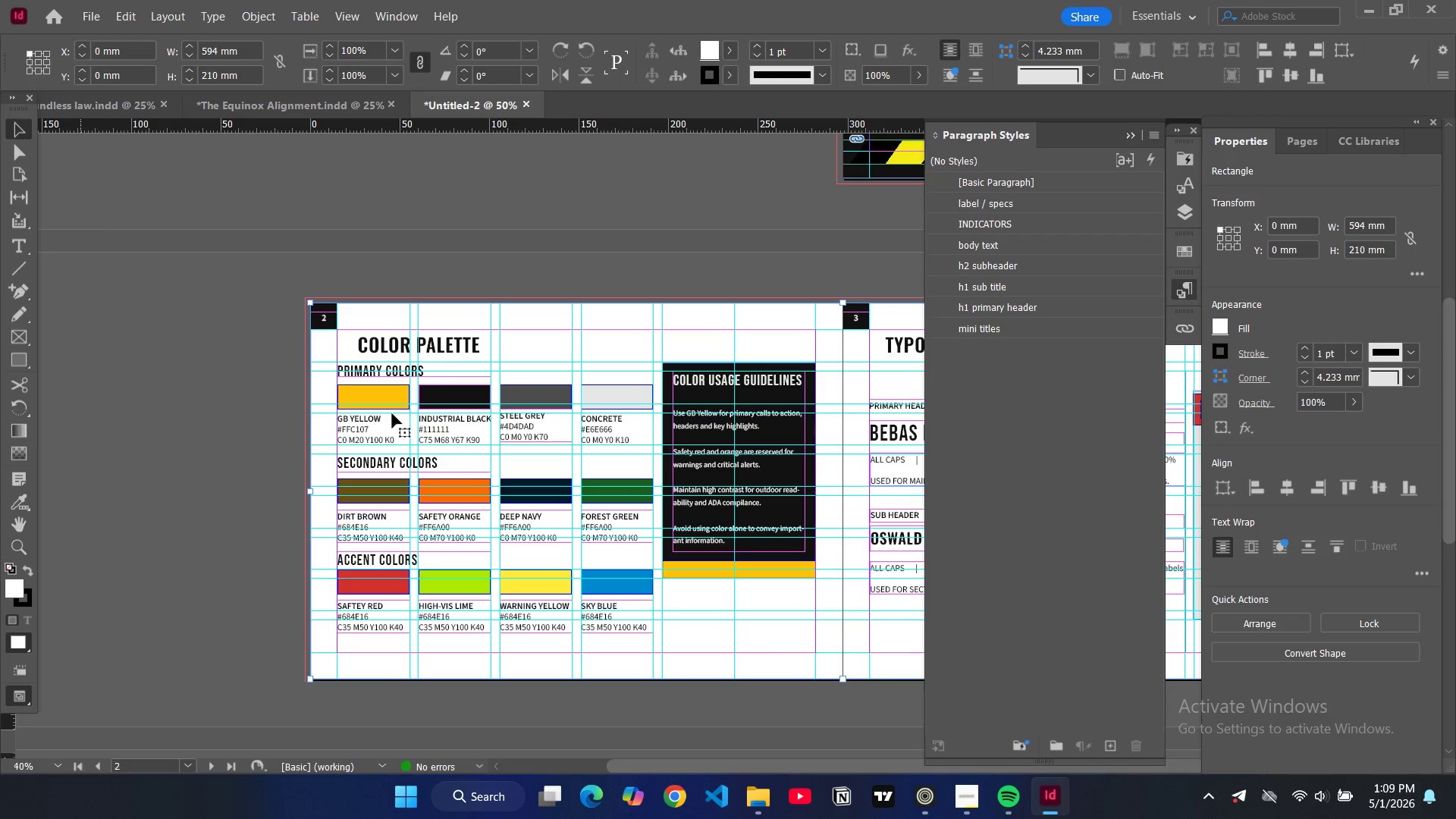 
left_click([394, 395])
 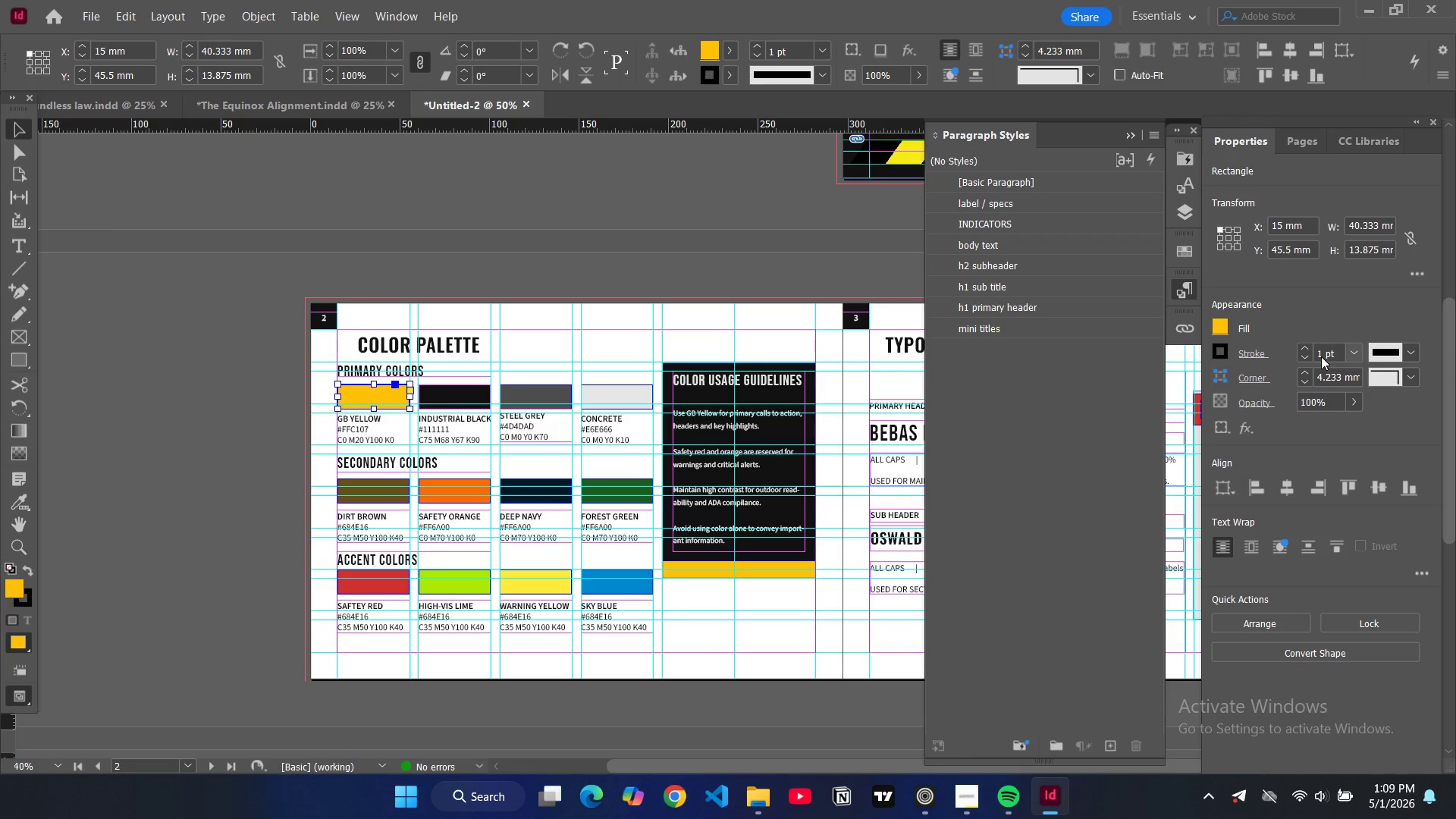 
double_click([1321, 356])
 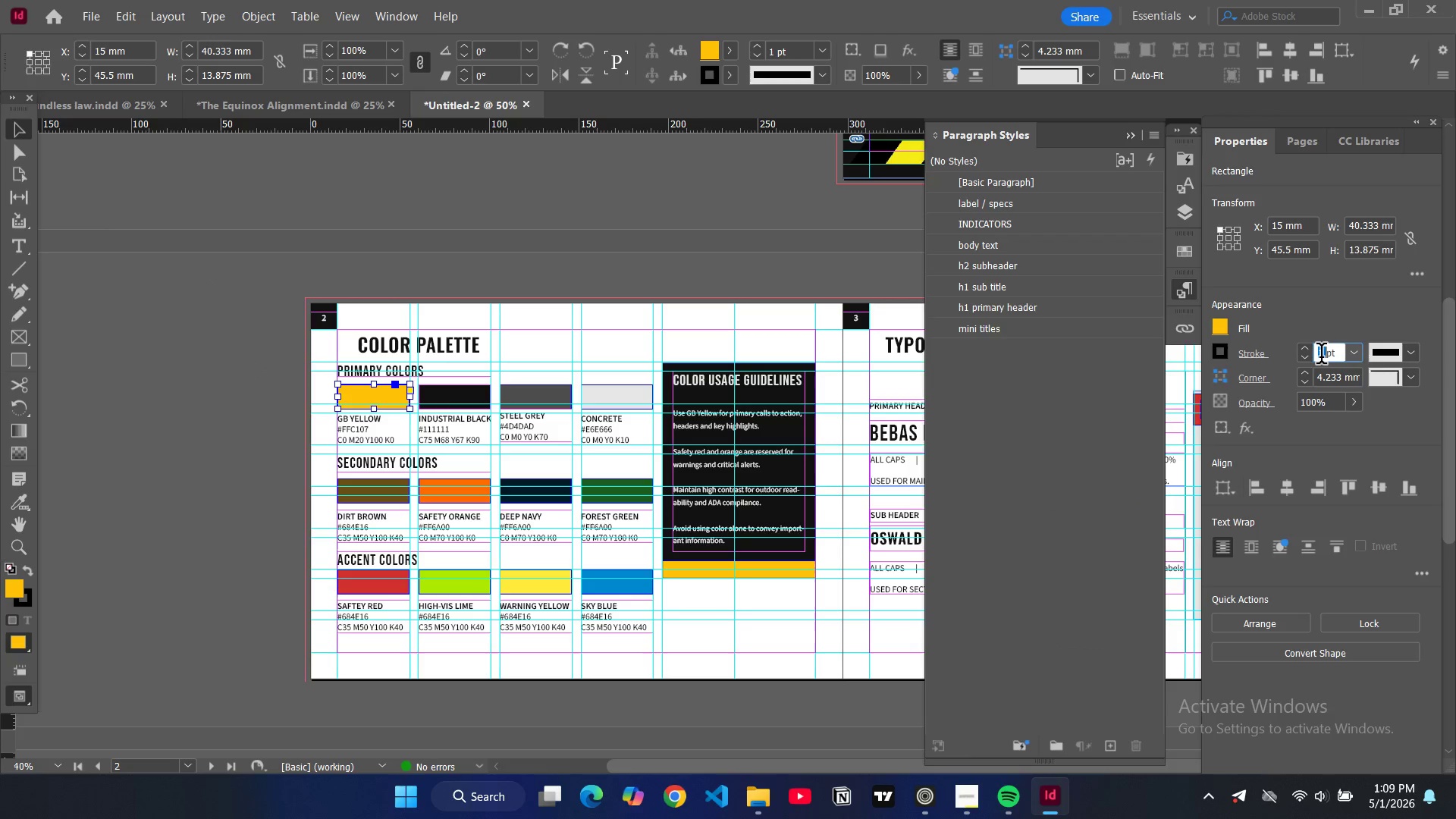 
triple_click([1321, 356])
 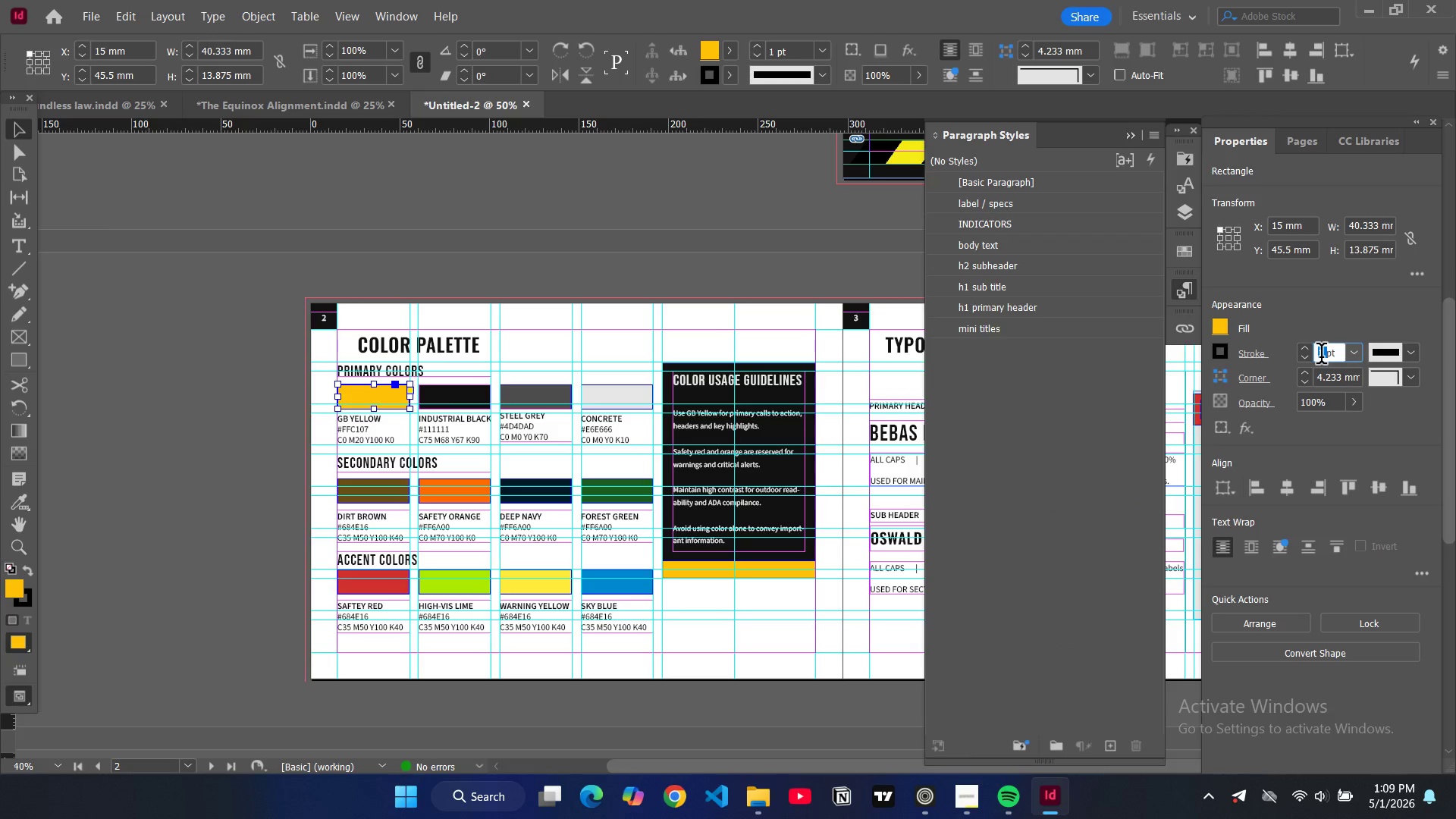 
key(0)
 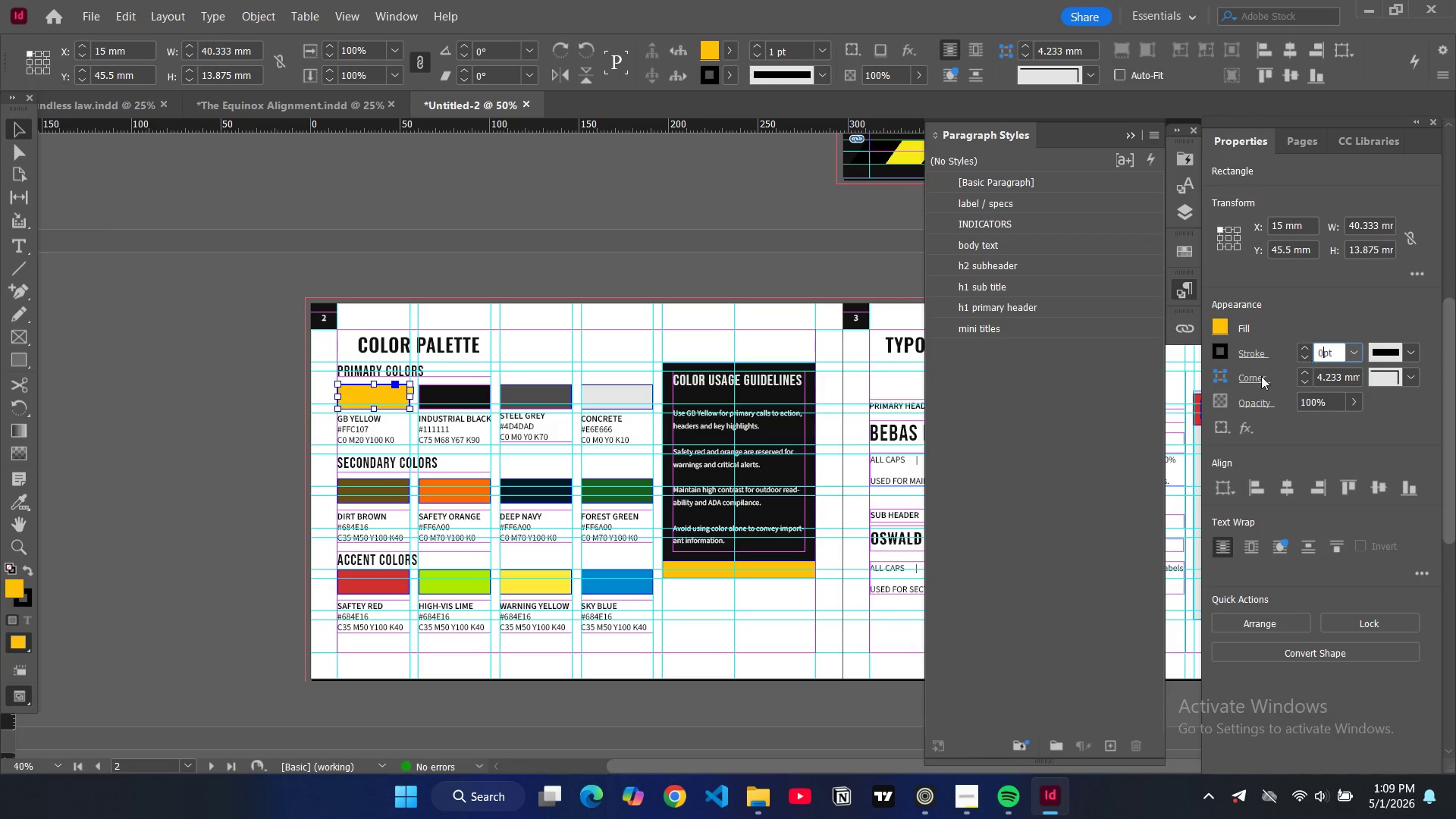 
key(Enter)
 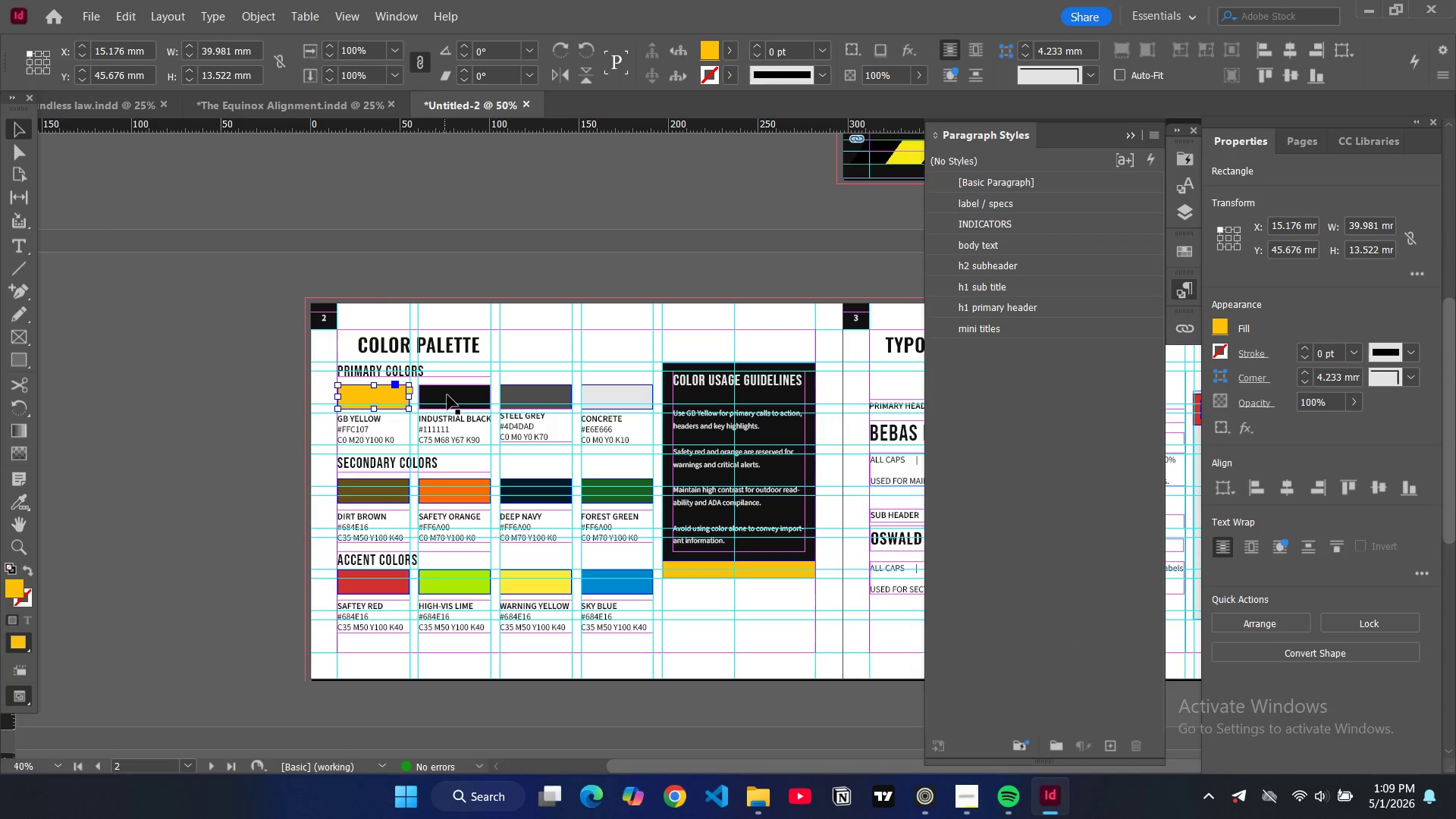 
left_click([449, 394])
 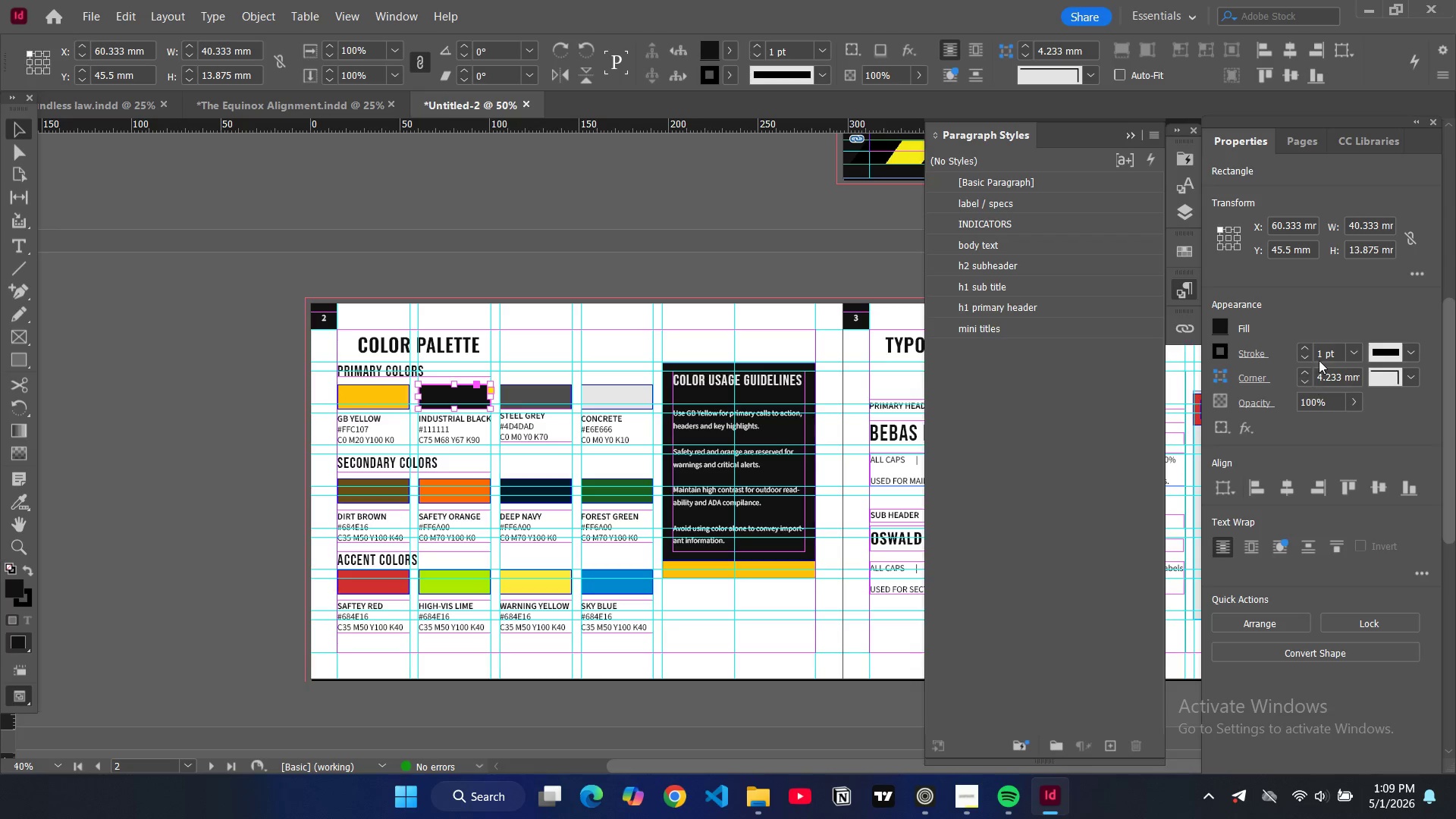 
double_click([1322, 357])
 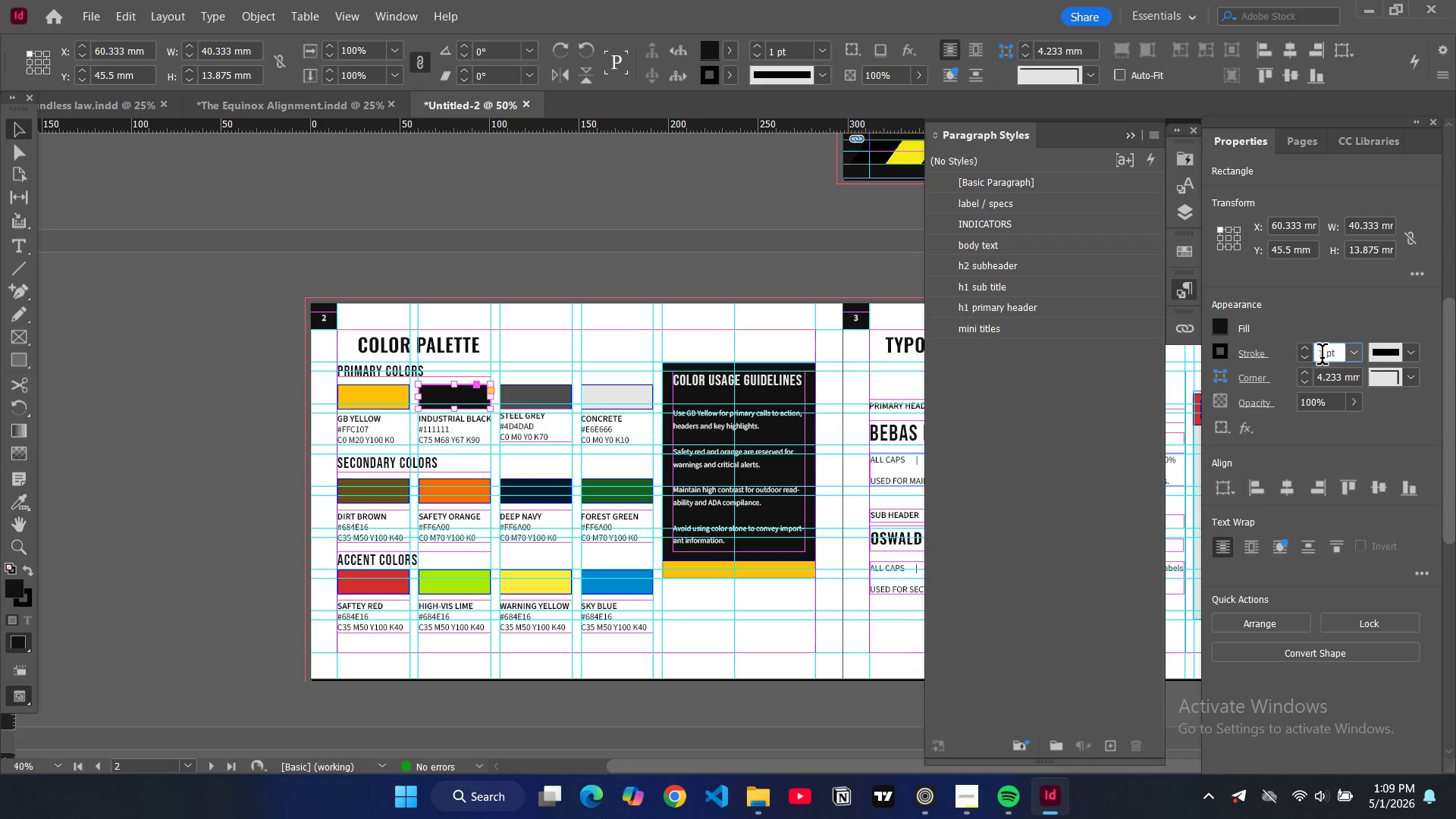 
double_click([1322, 357])
 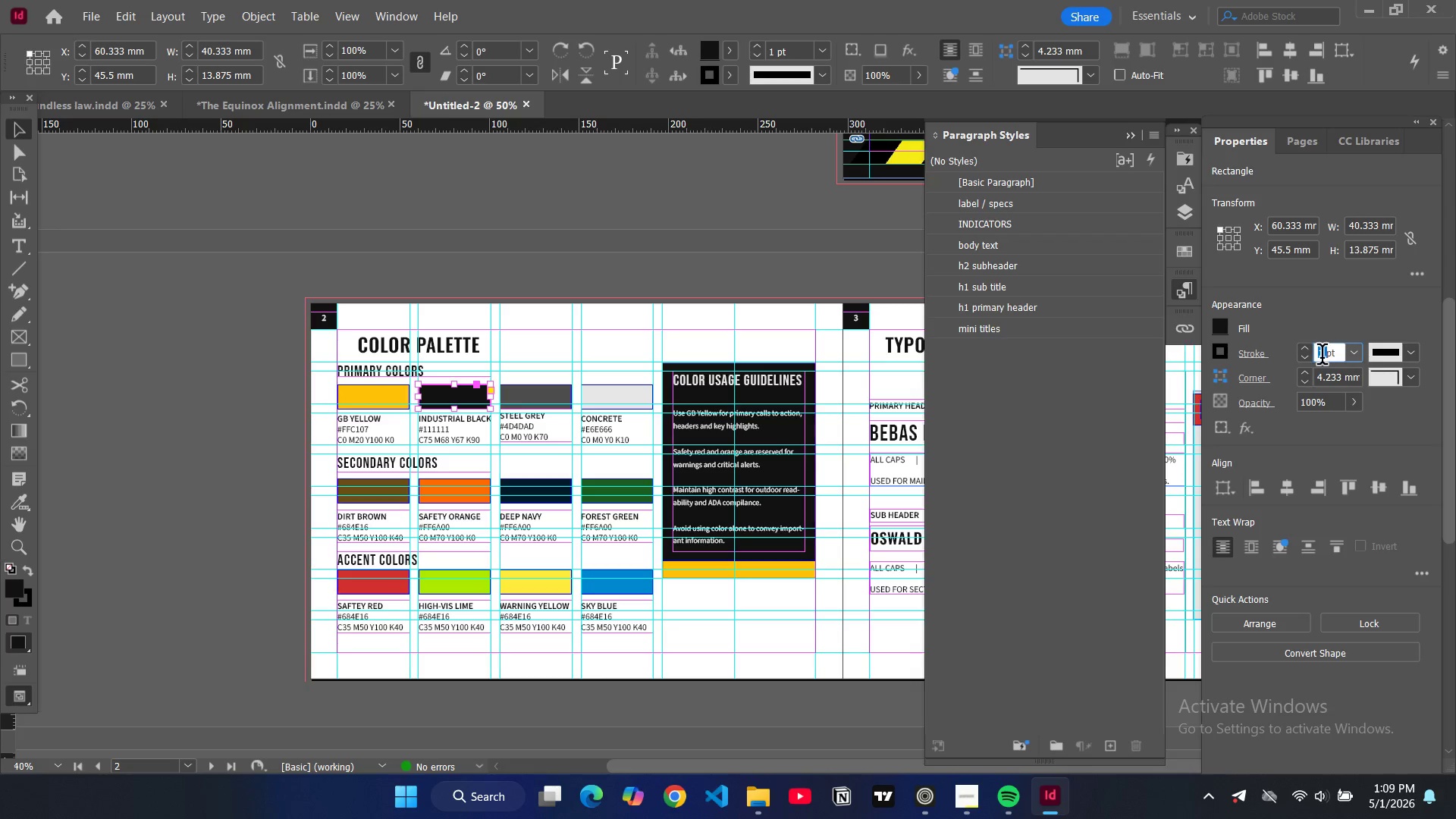 
key(0)
 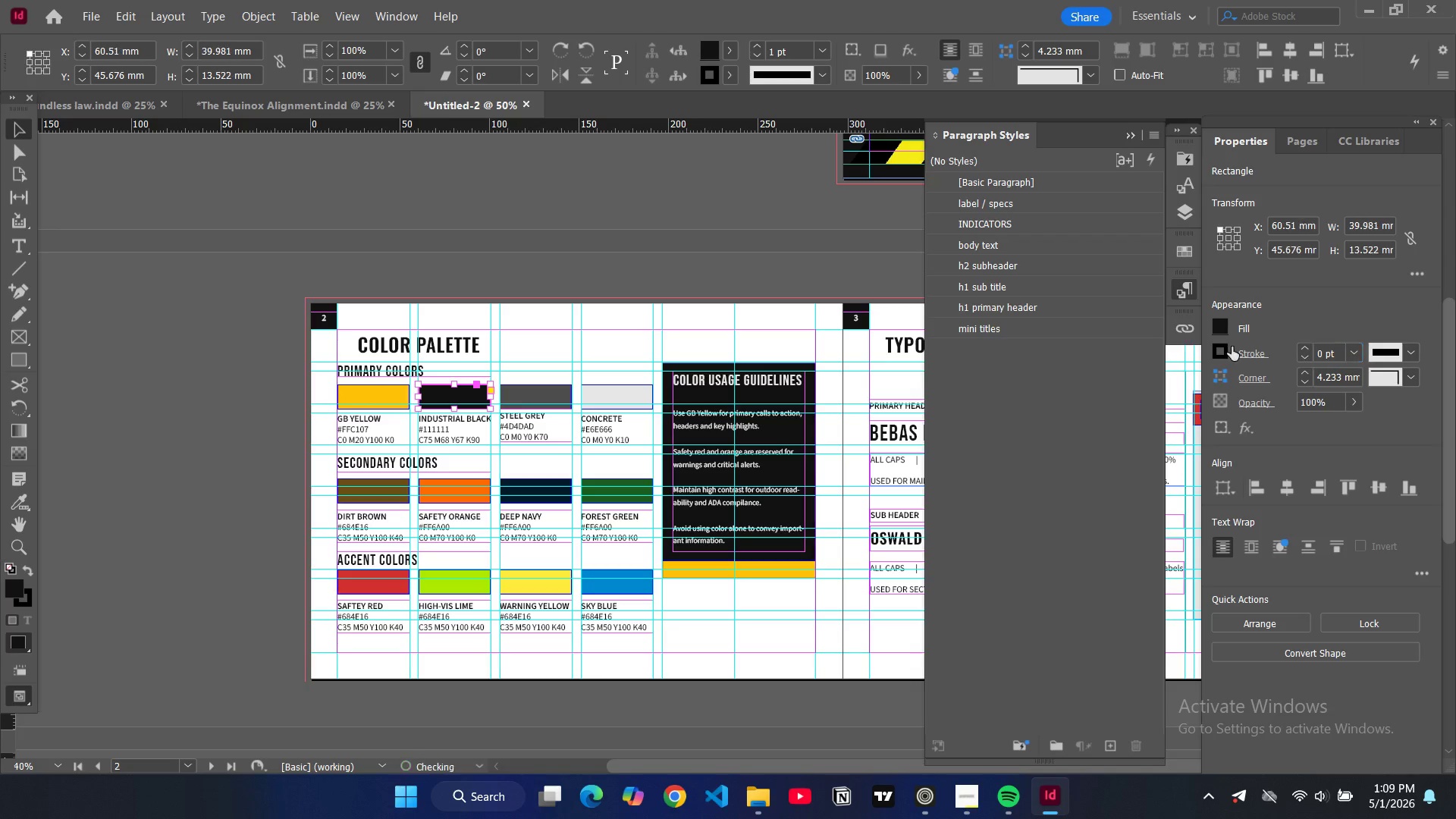 
key(Enter)
 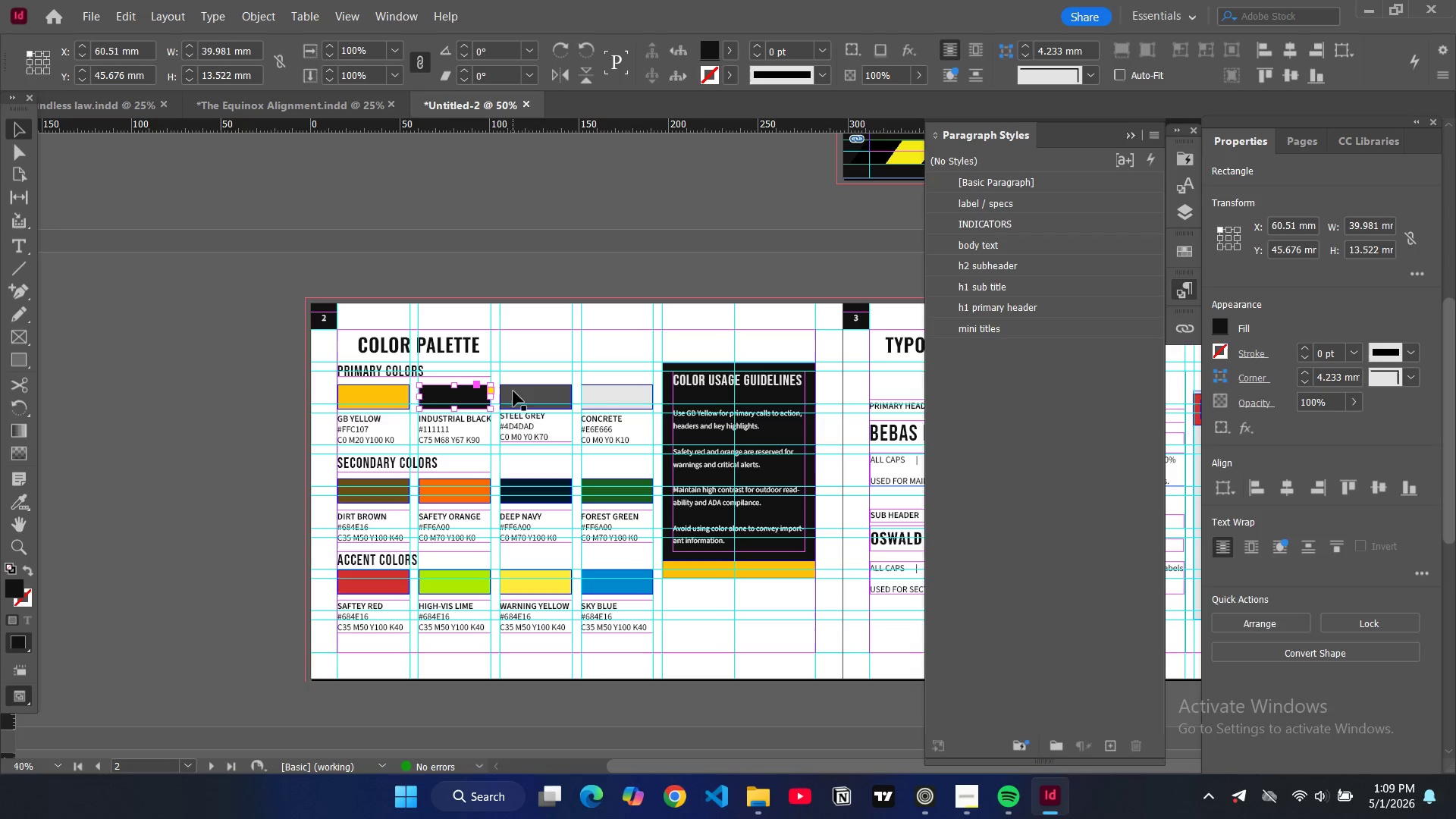 
left_click([516, 393])
 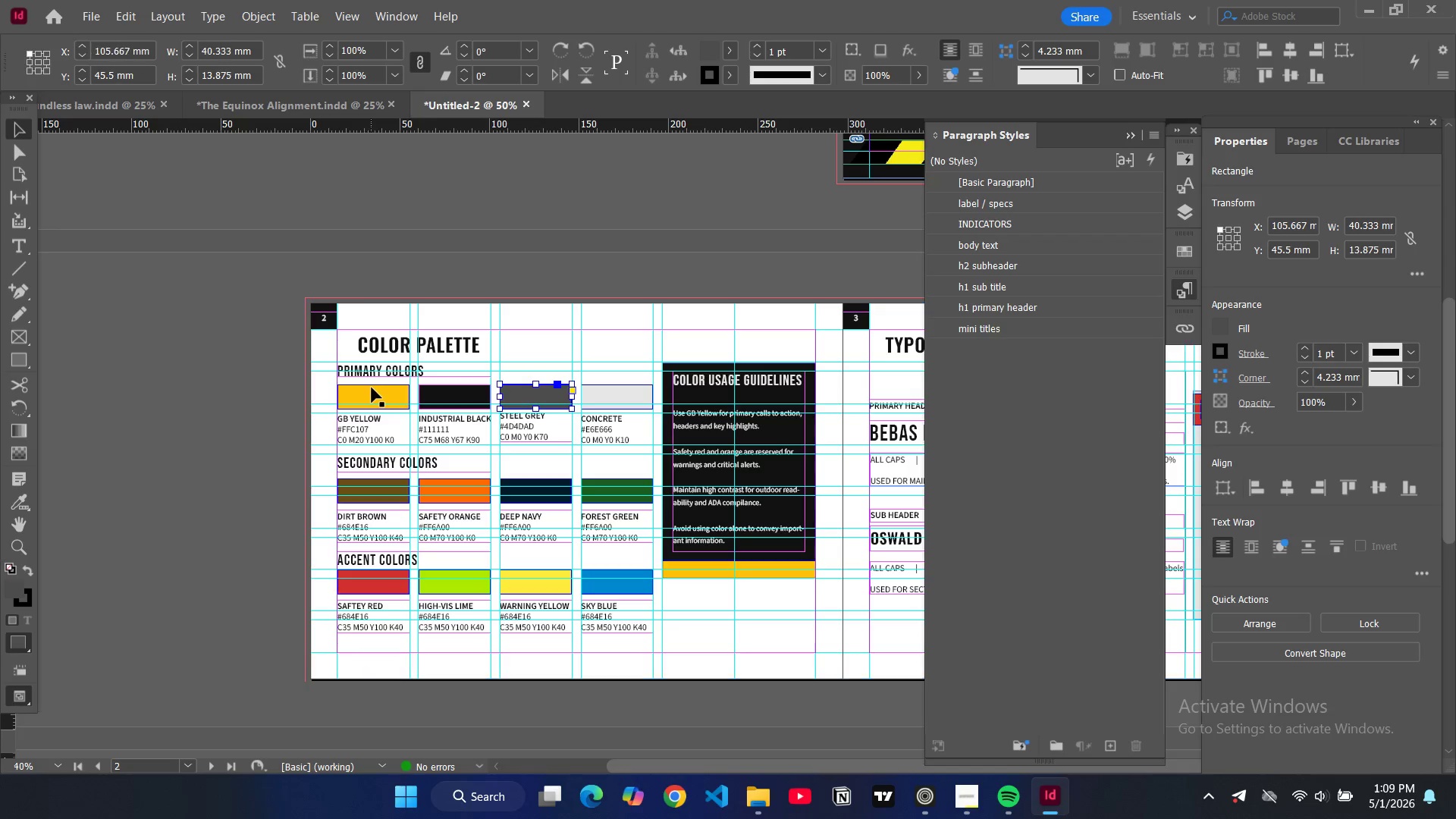 
double_click([372, 388])
 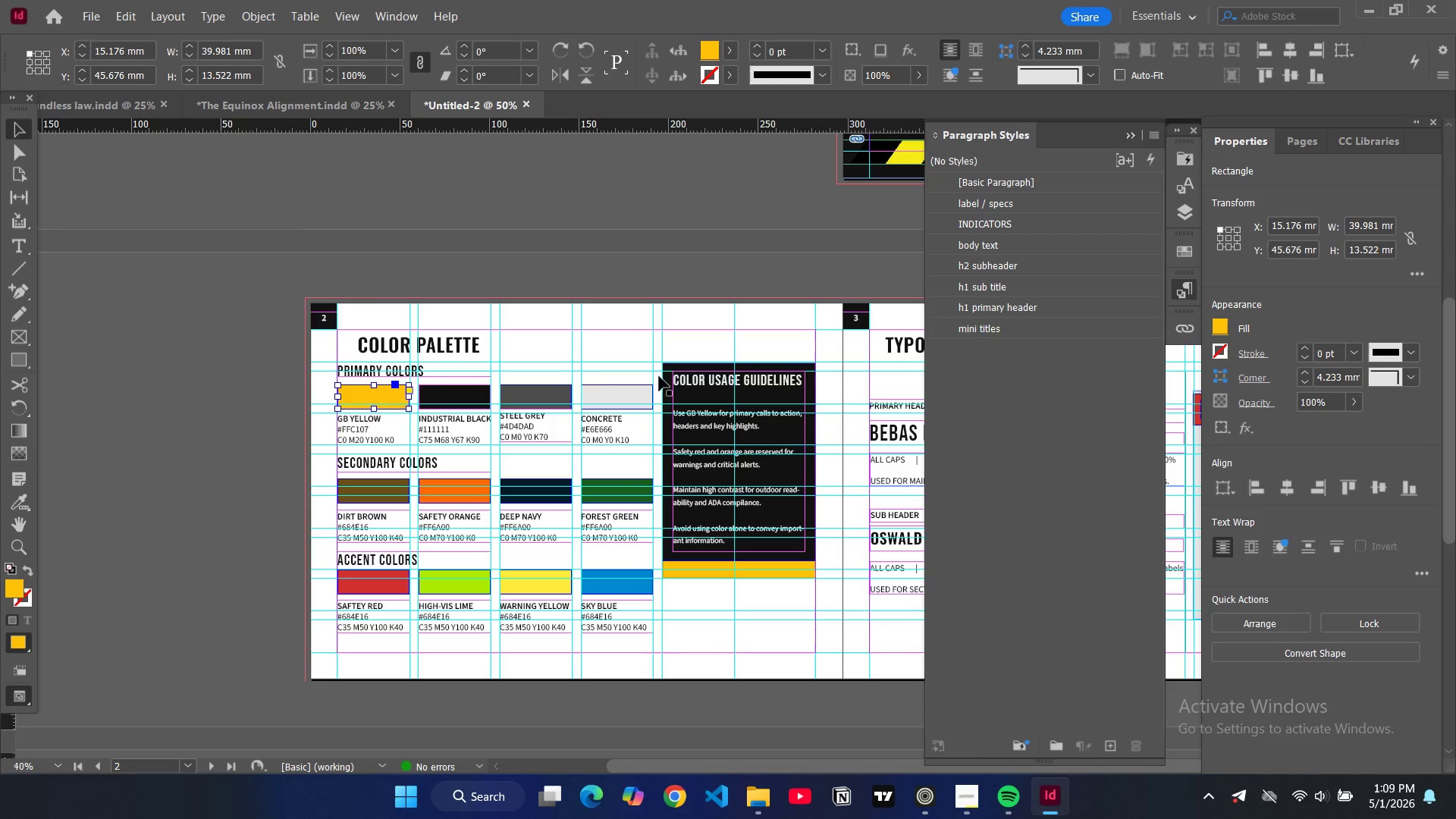 
left_click([550, 392])
 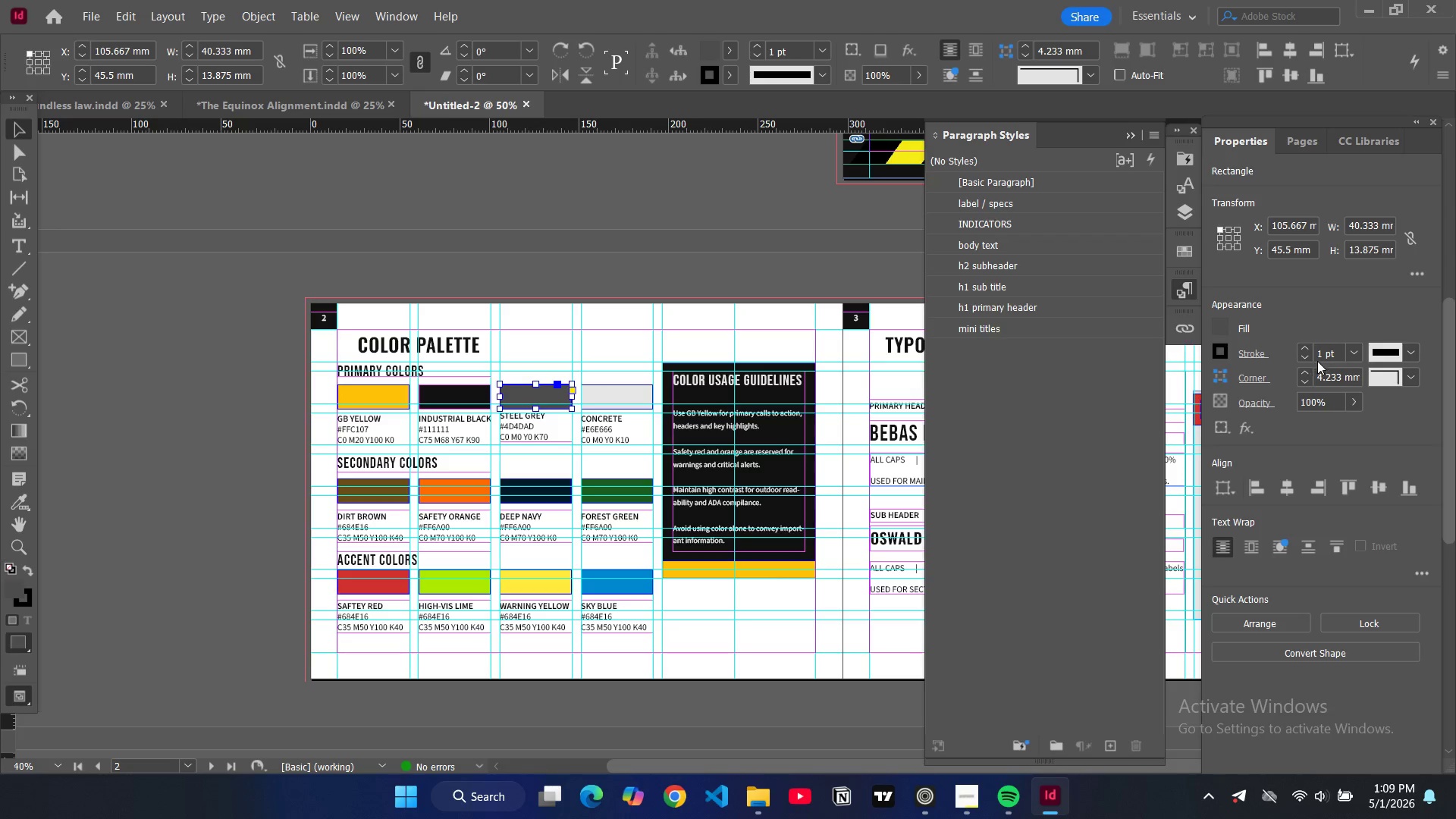 
double_click([1322, 356])
 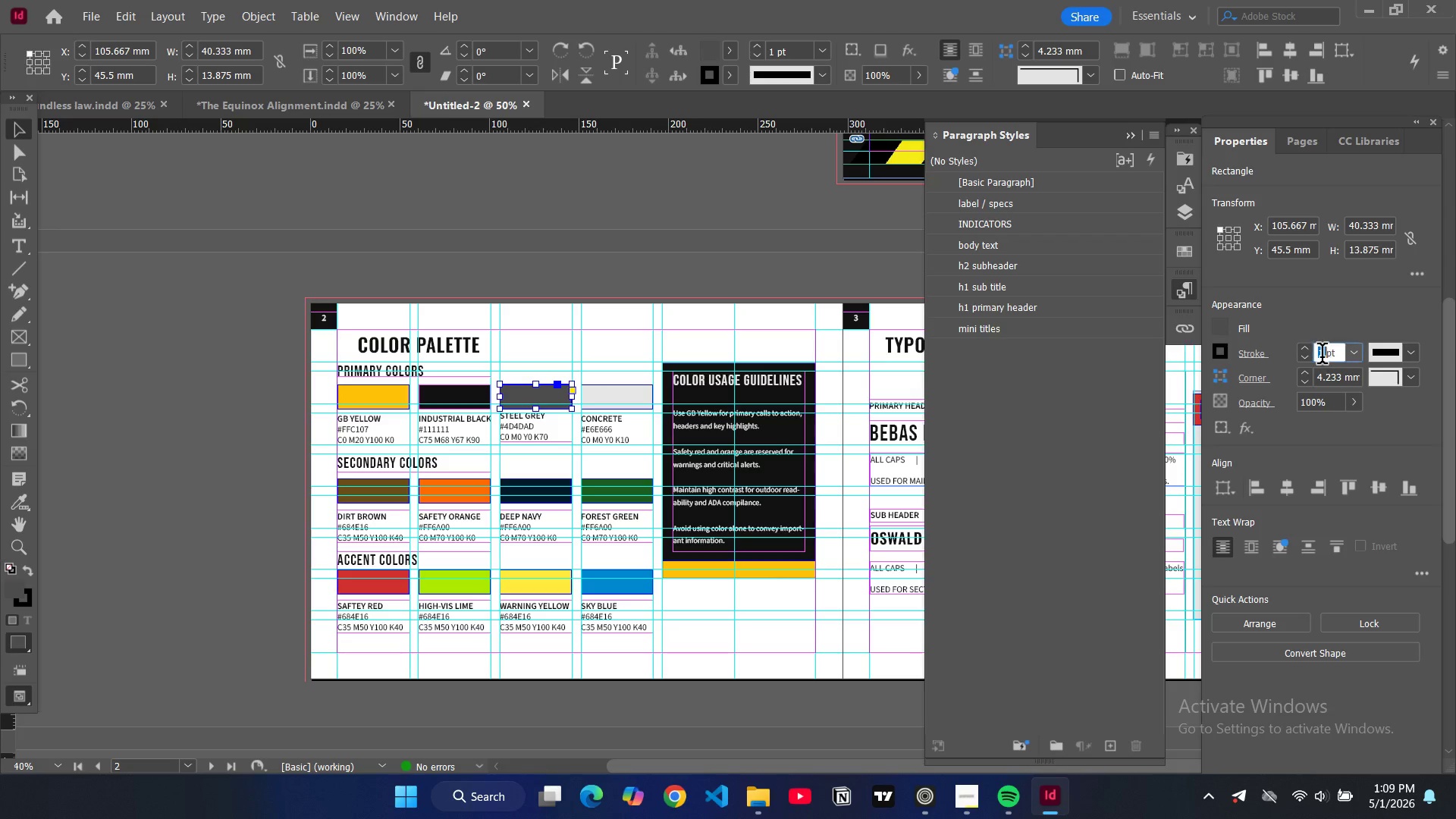 
triple_click([1322, 356])
 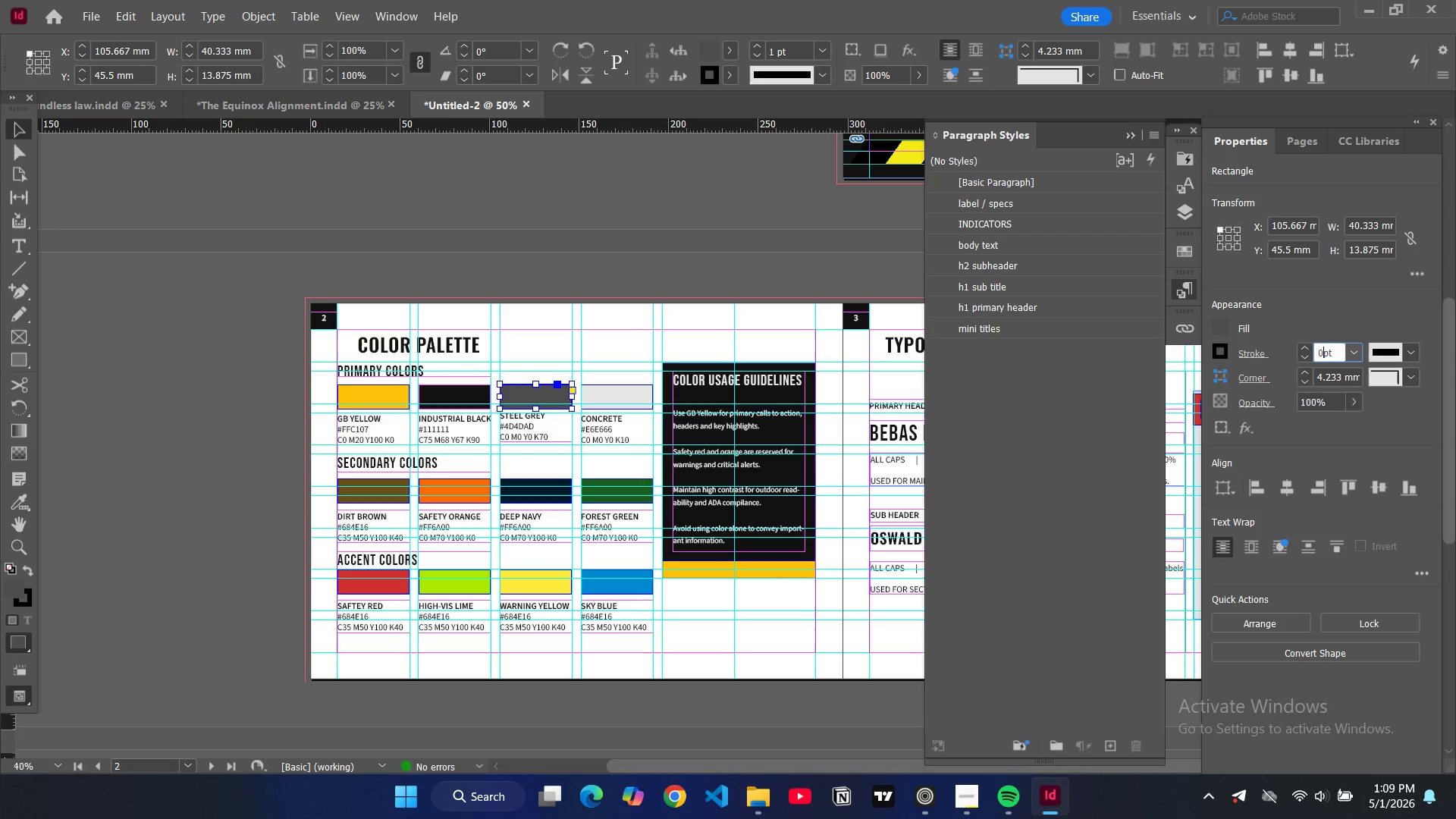 
key(0)
 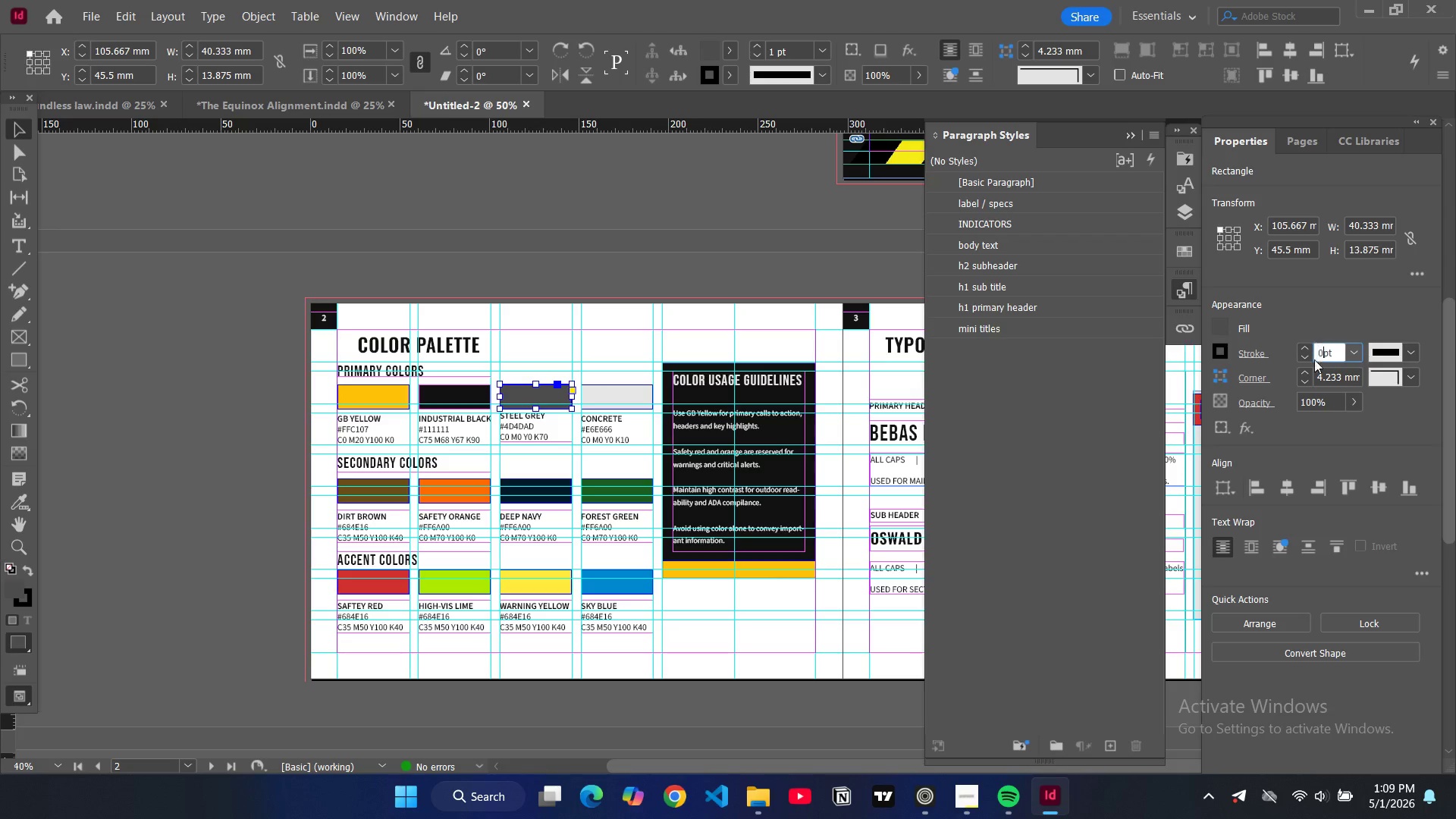 
key(Enter)
 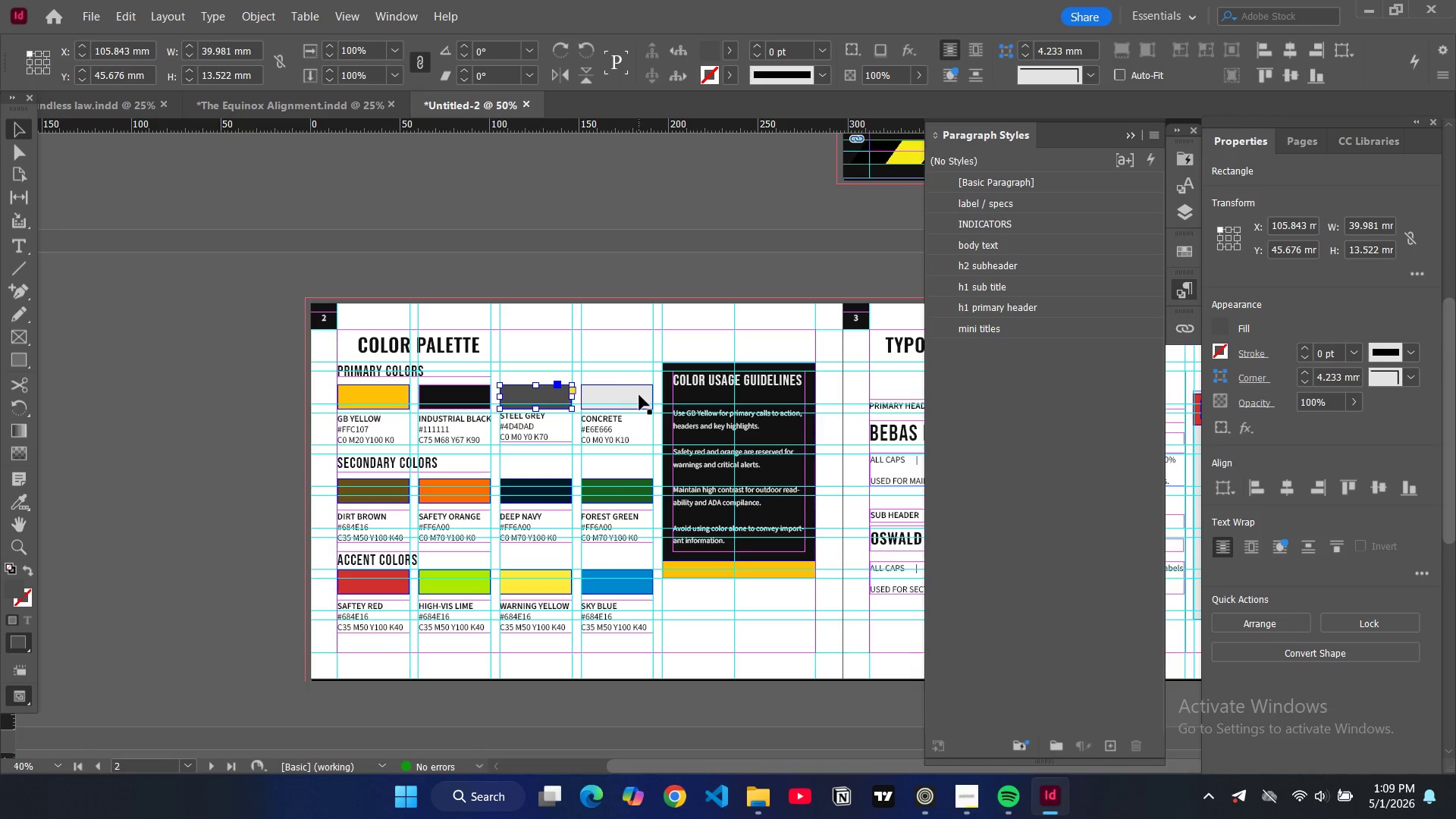 
double_click([639, 395])
 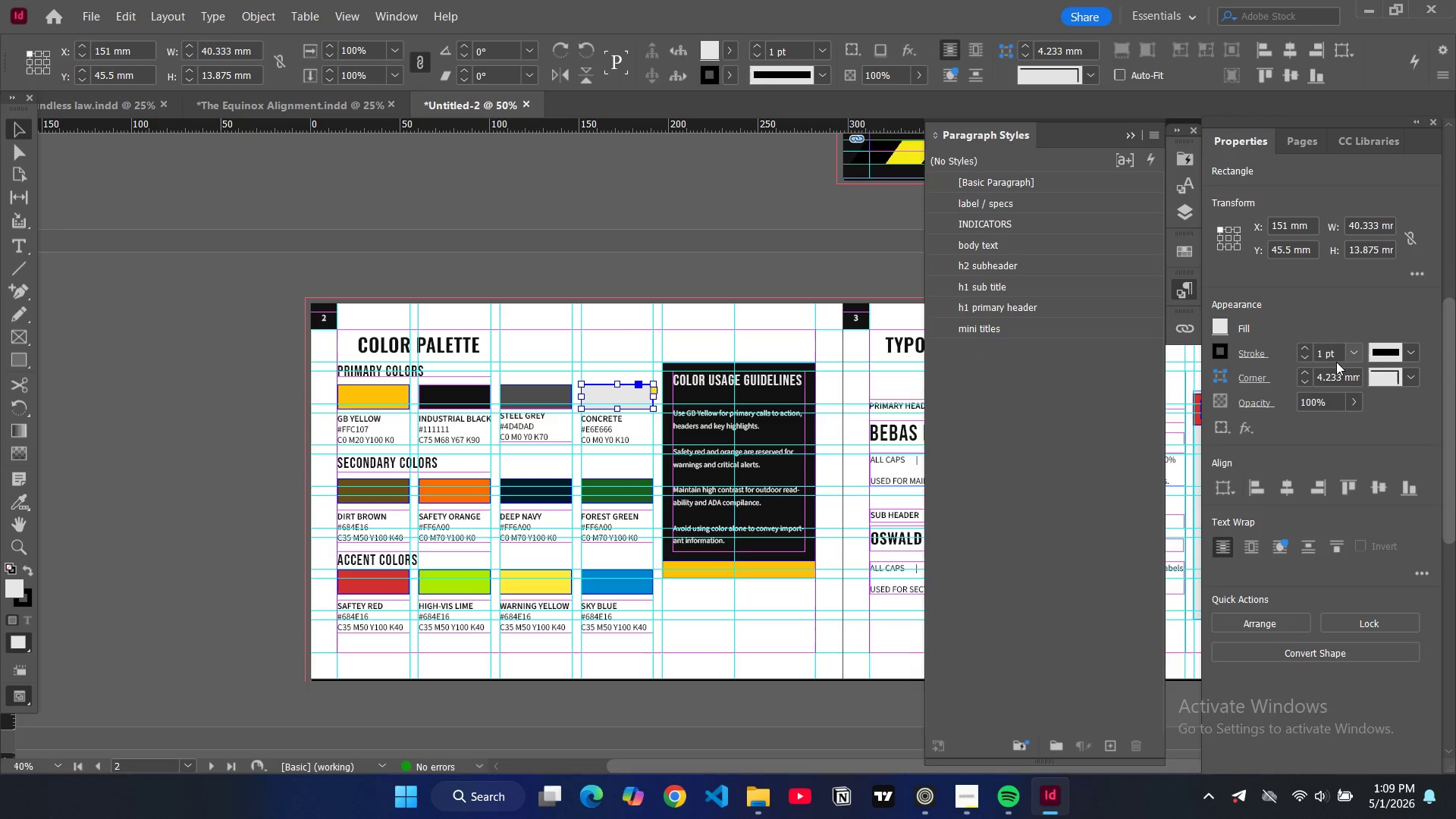 
double_click([1325, 360])
 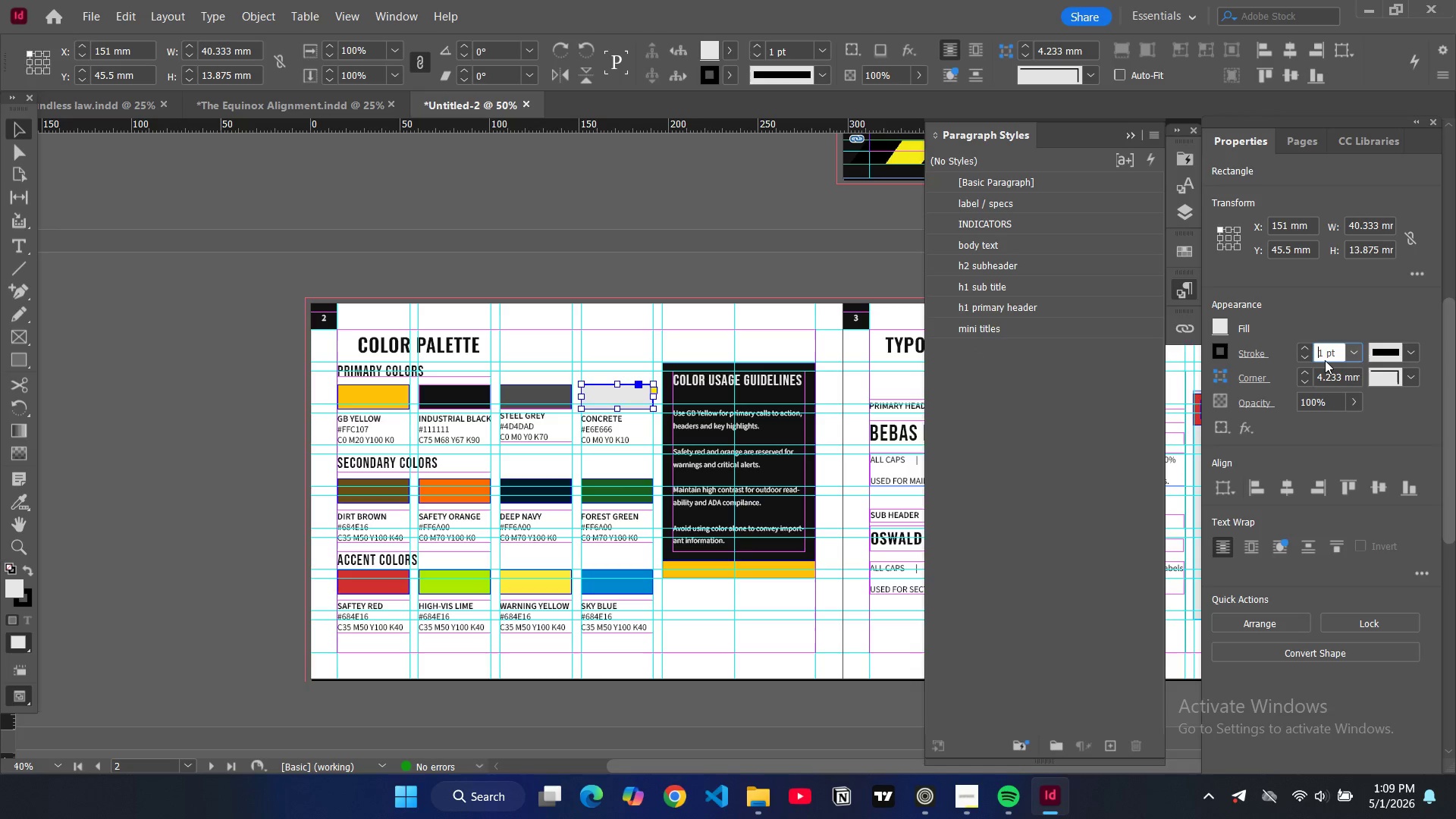 
triple_click([1325, 360])
 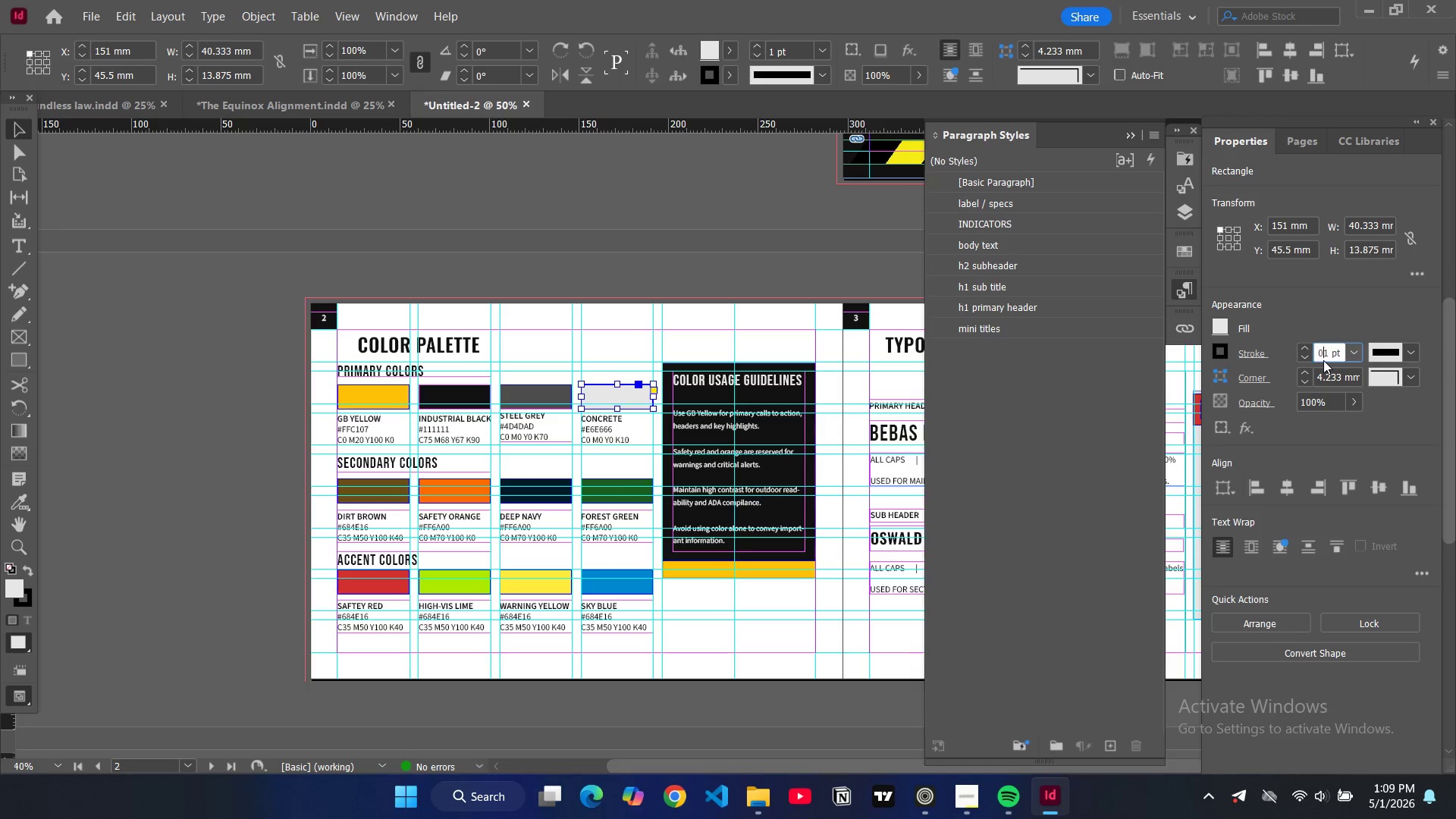 
key(0)
 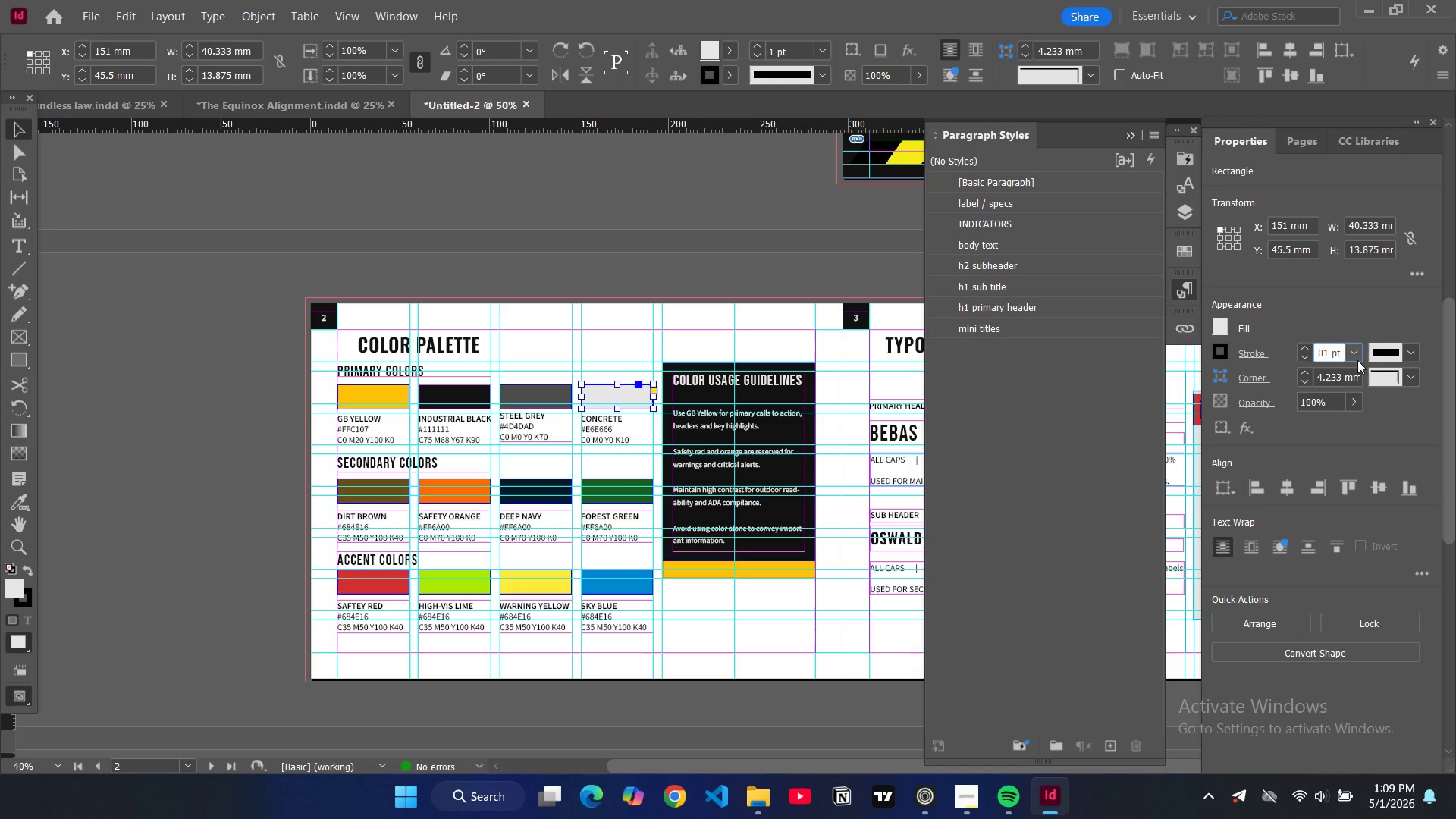 
double_click([1330, 355])
 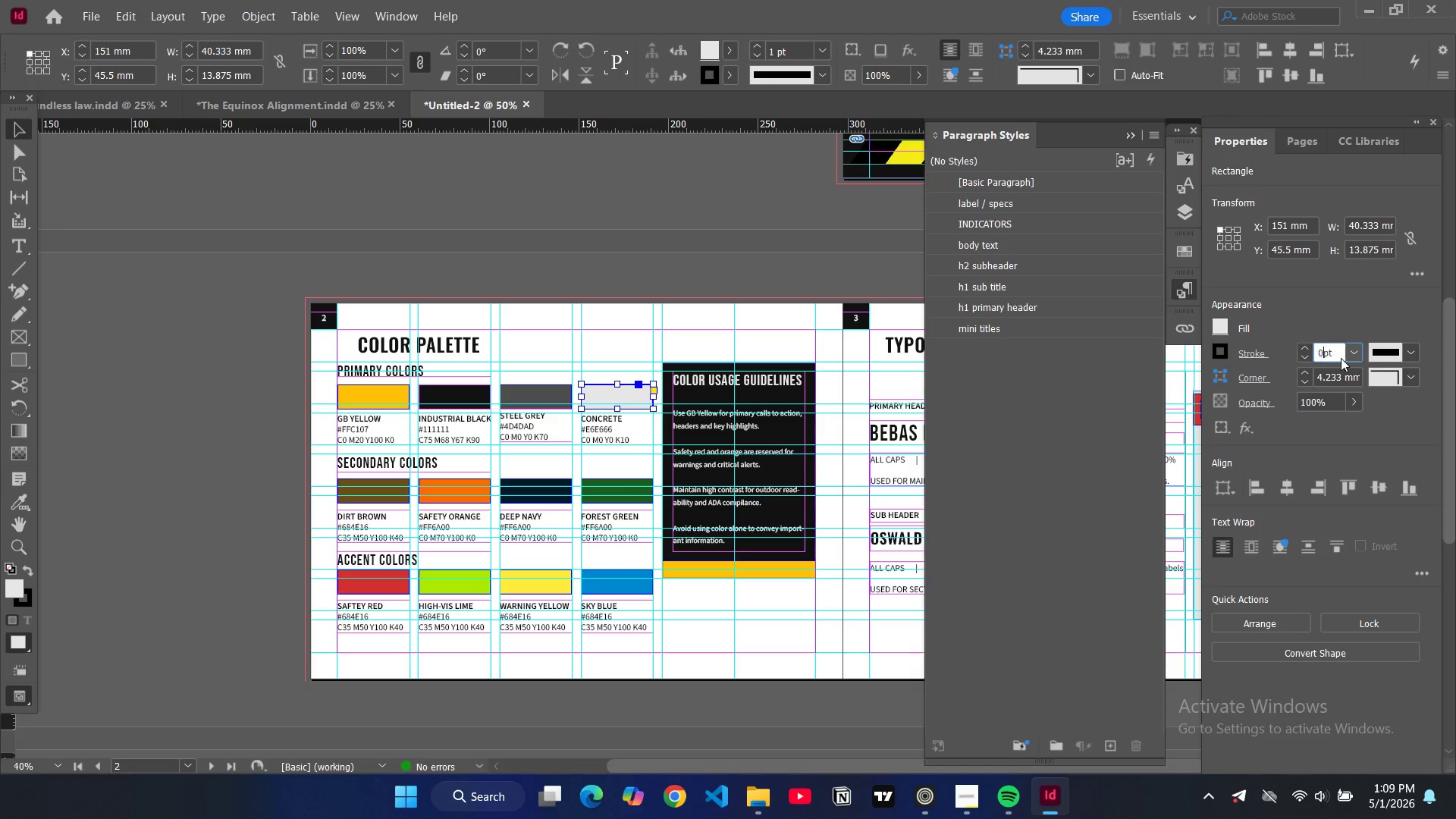 
key(0)
 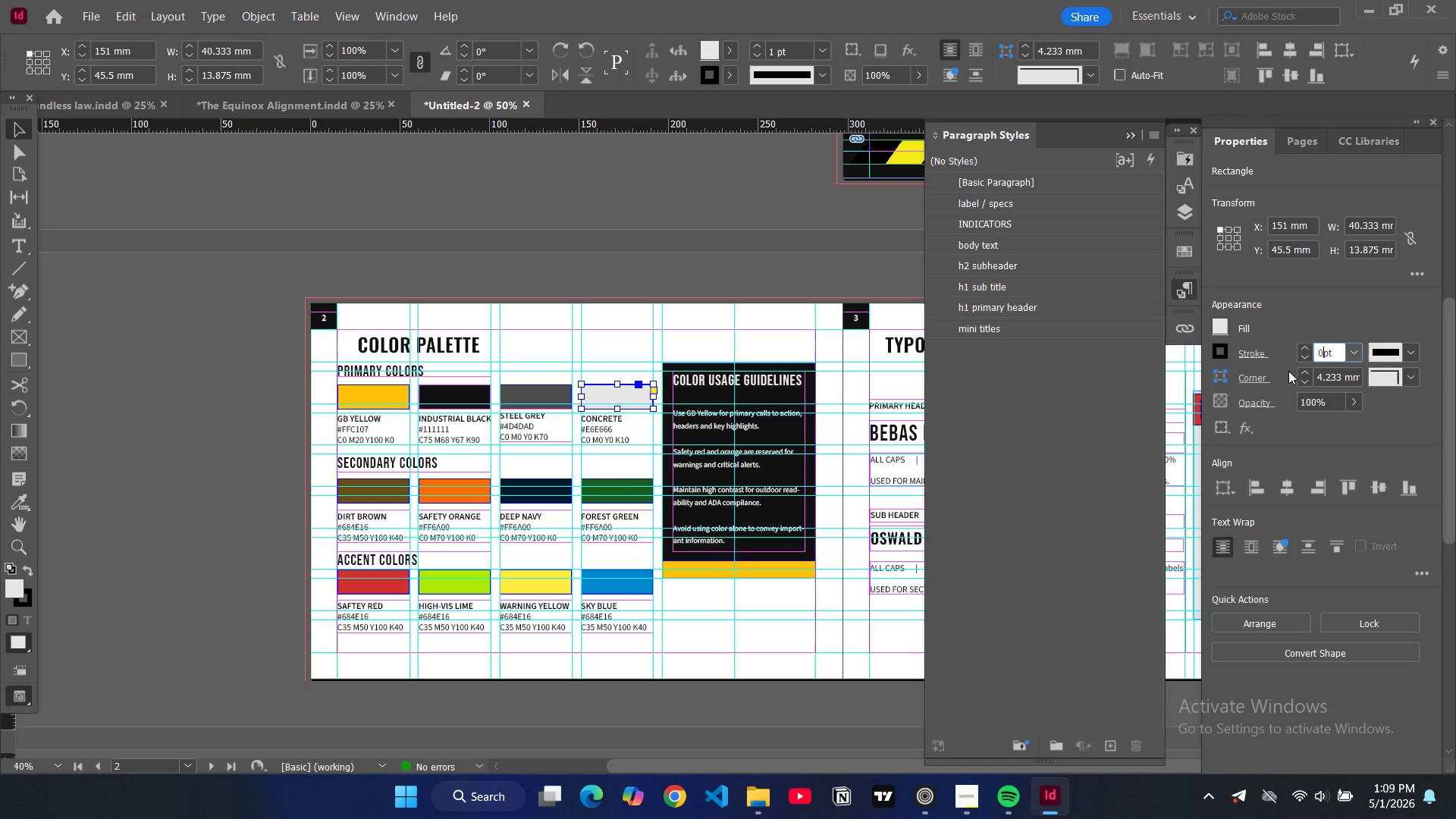 
key(Enter)
 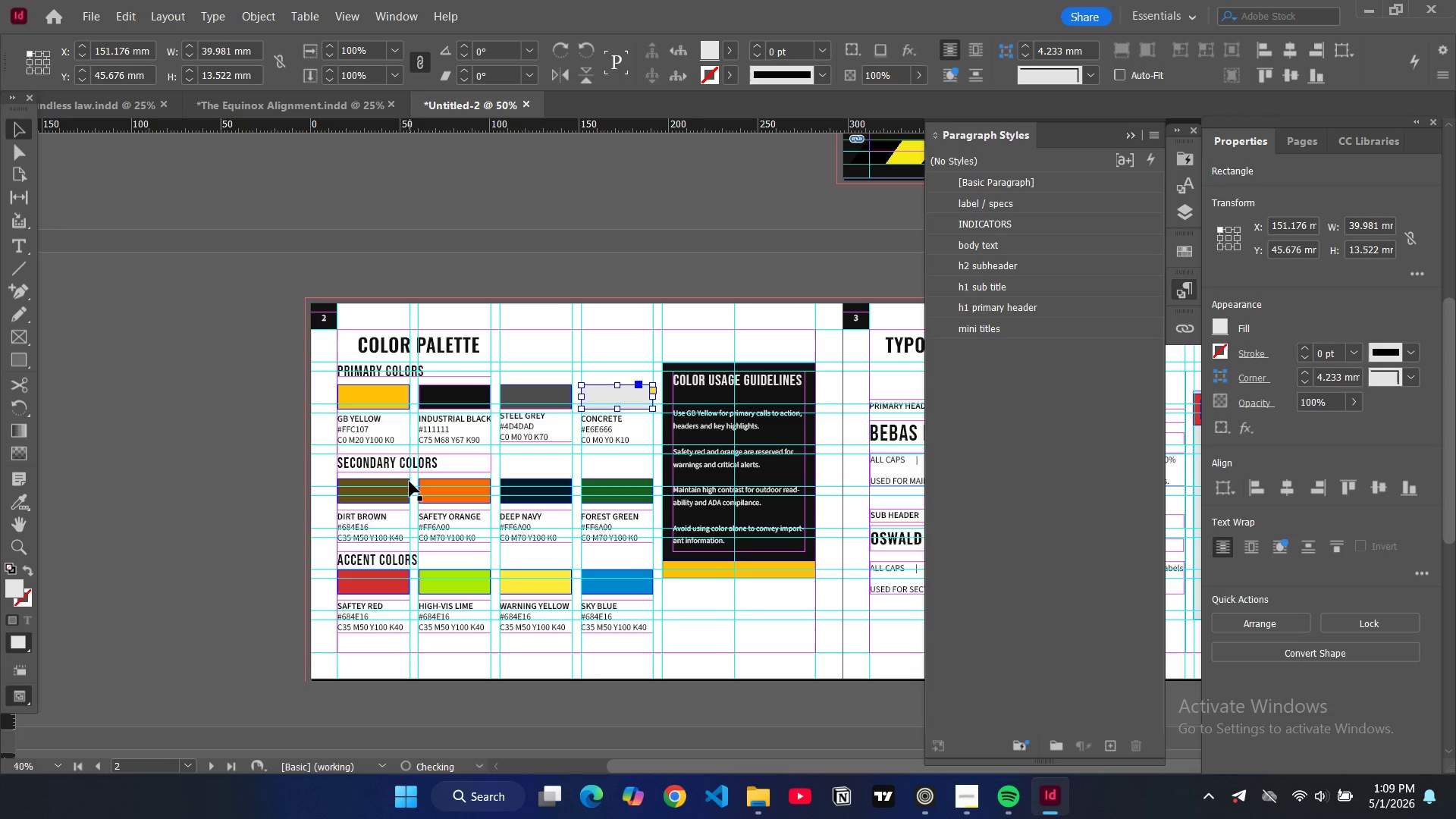 
left_click([405, 482])
 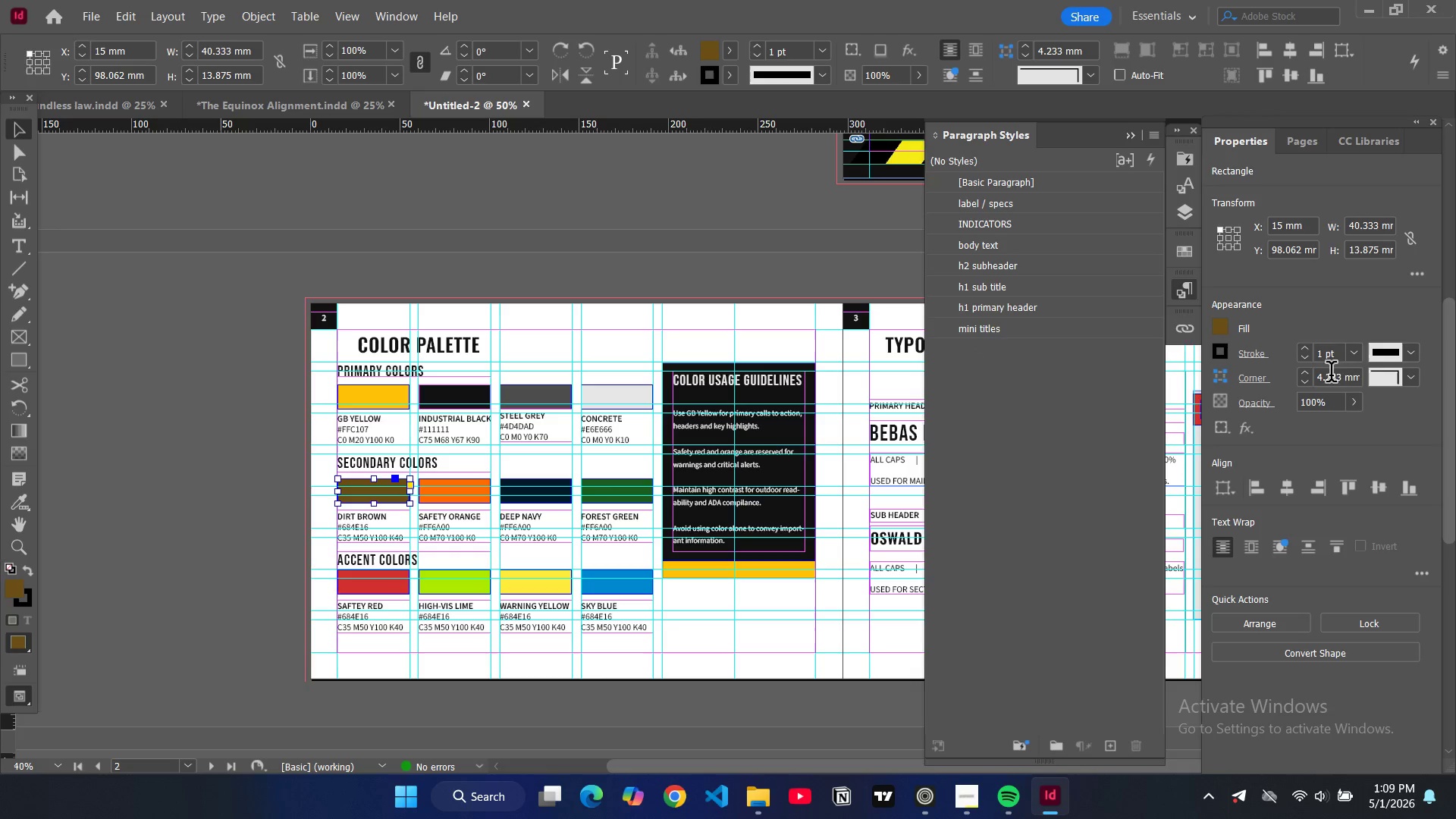 
double_click([1316, 353])
 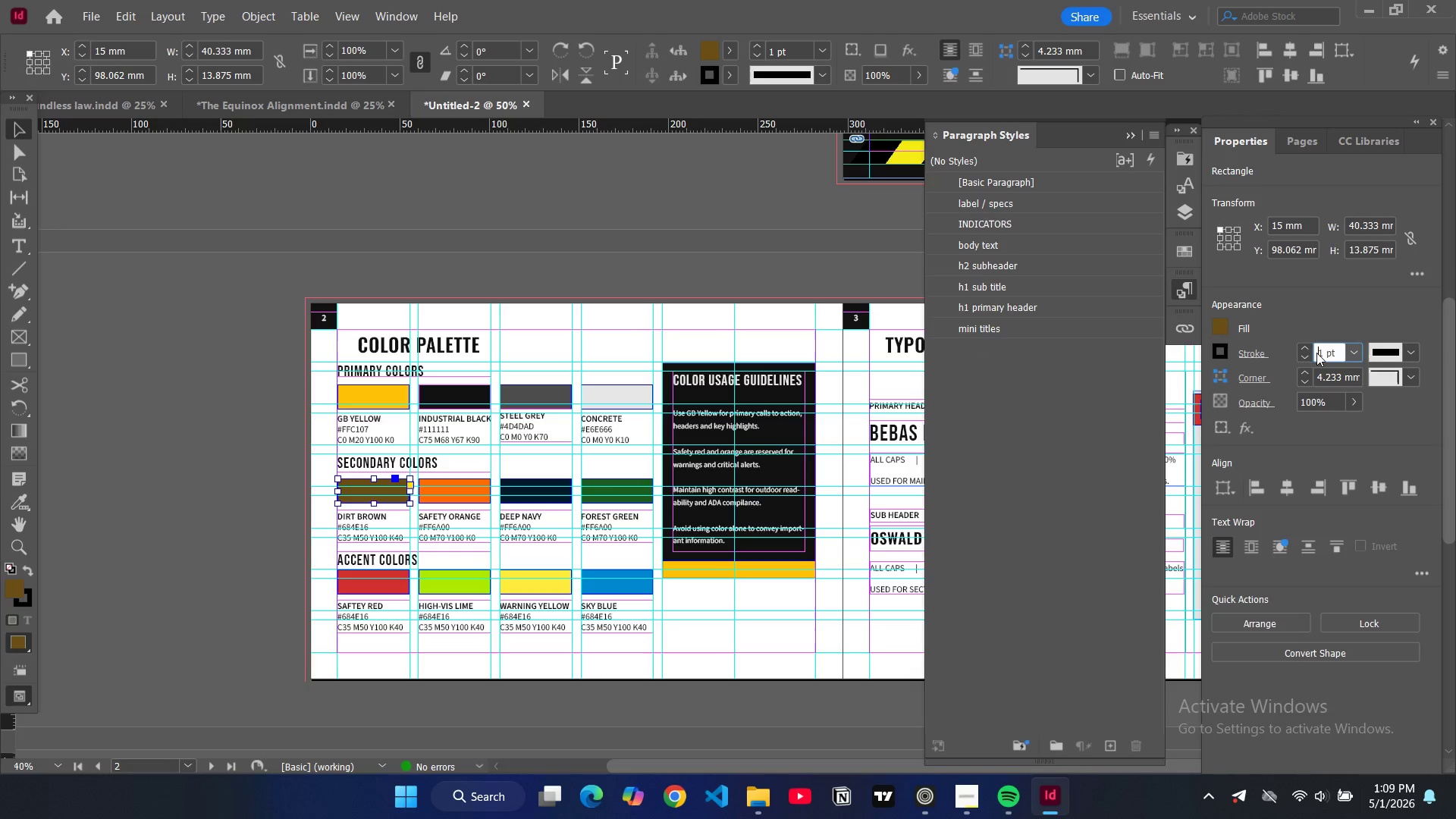 
triple_click([1316, 353])
 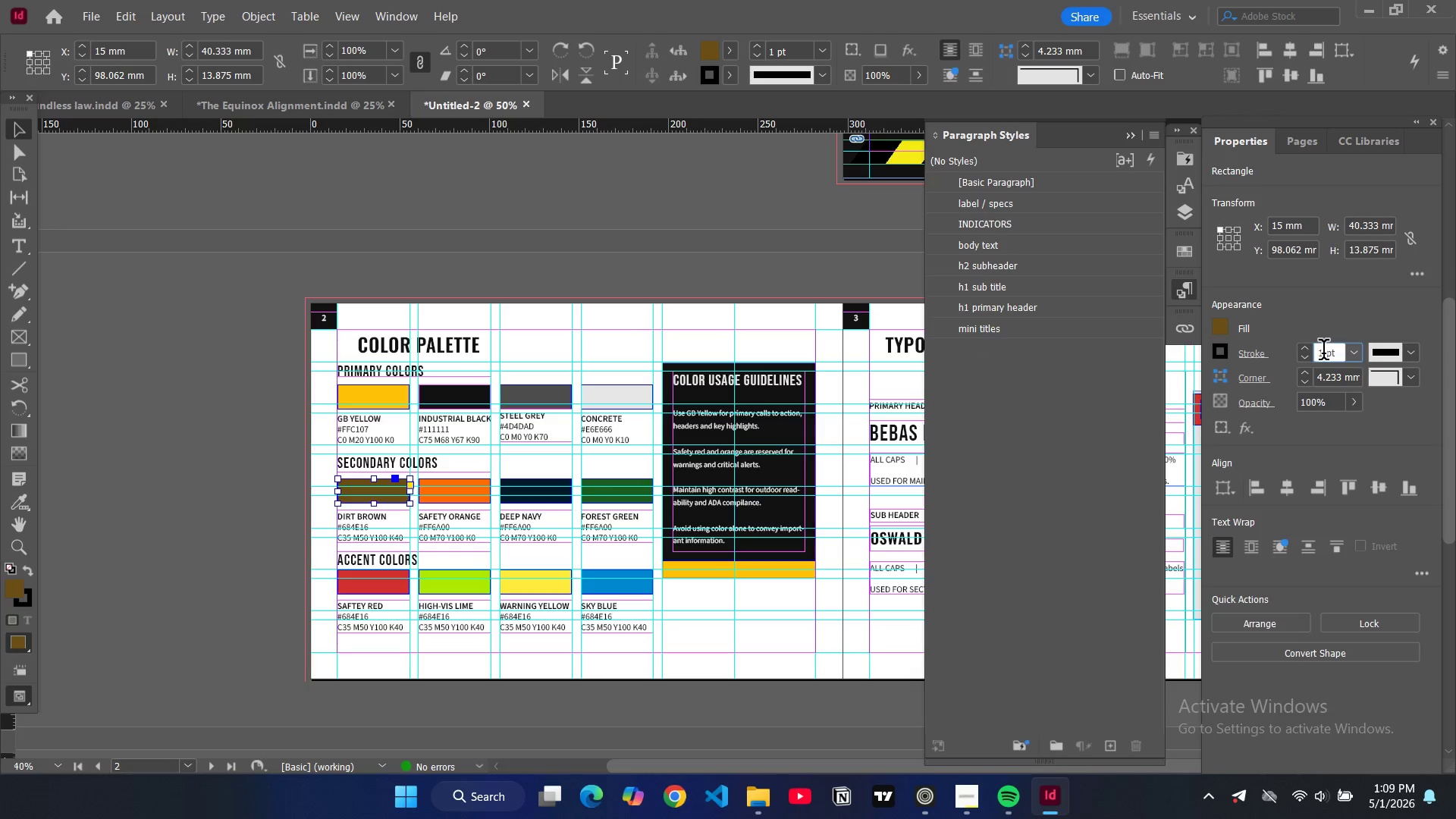 
double_click([1323, 353])
 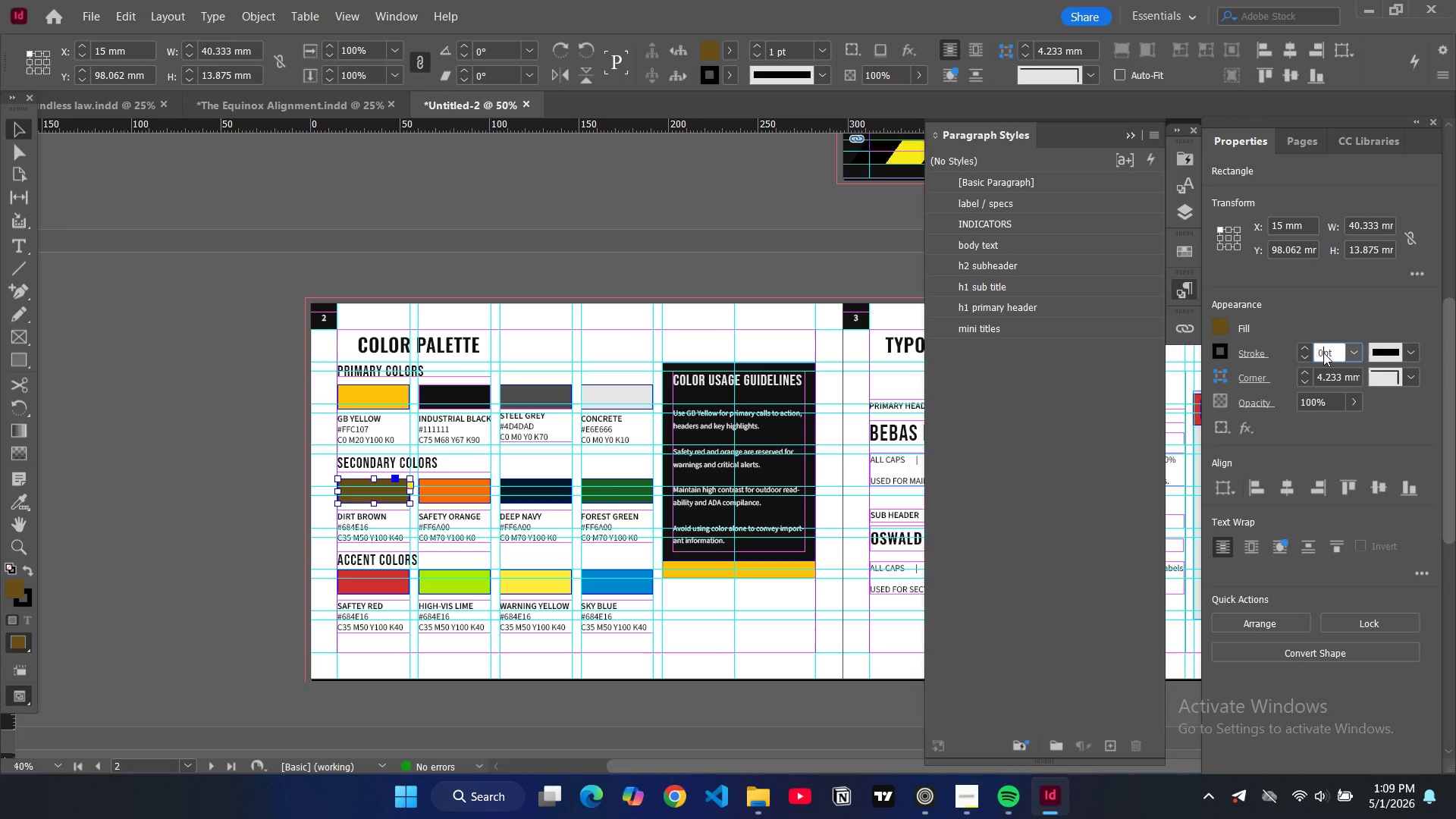 
key(0)
 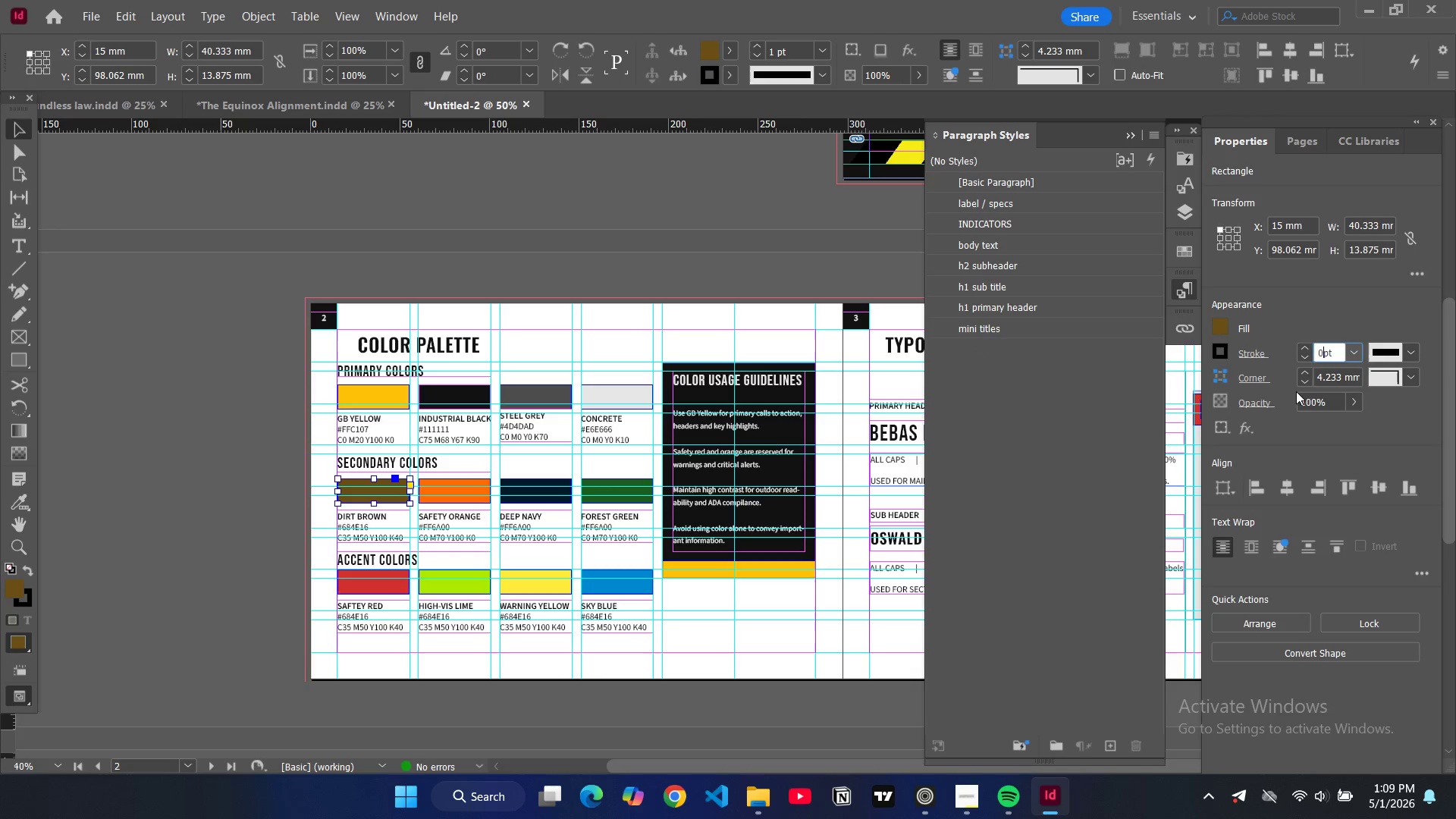 
key(Enter)
 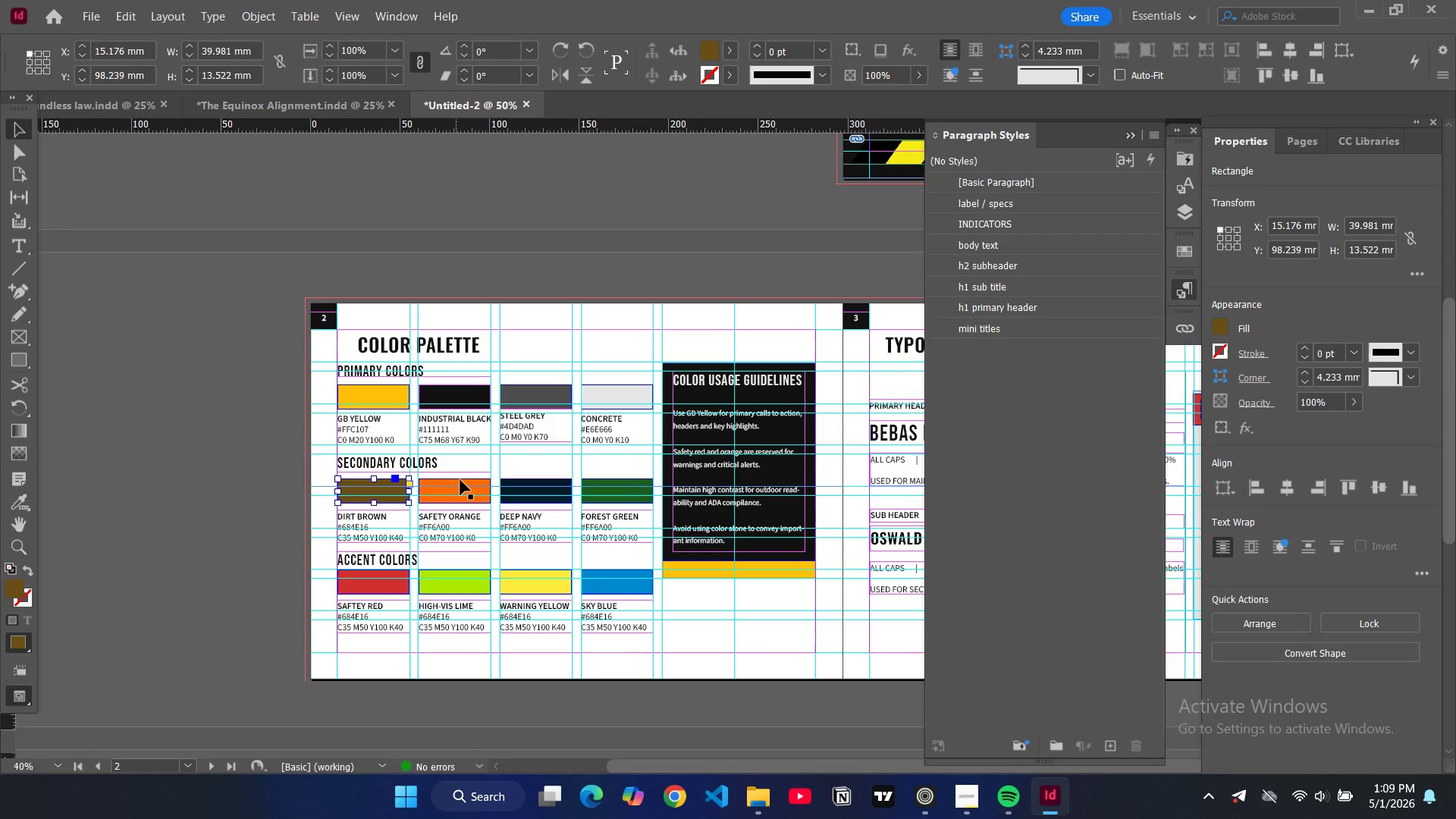 
left_click([463, 479])
 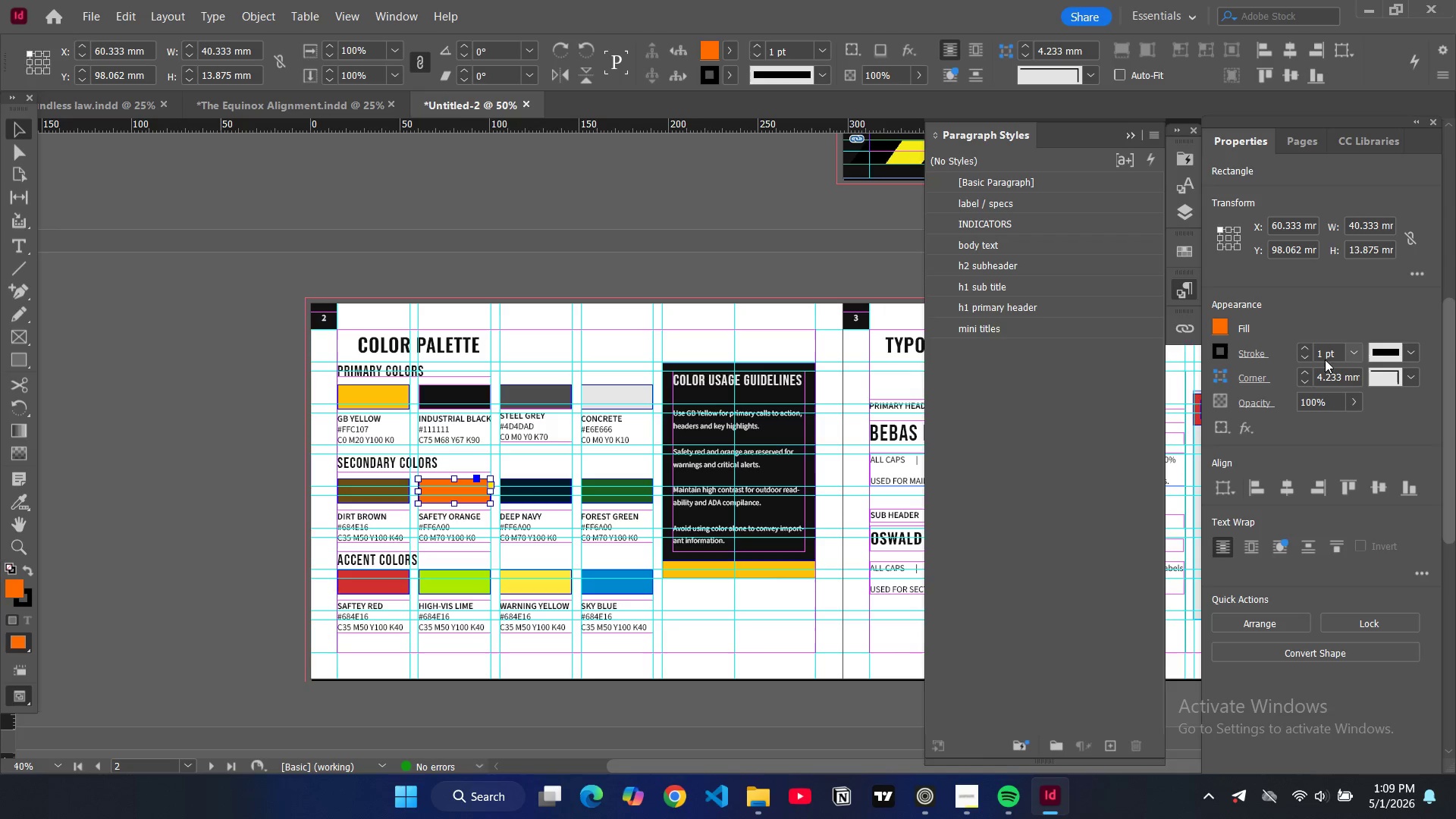 
triple_click([1323, 360])
 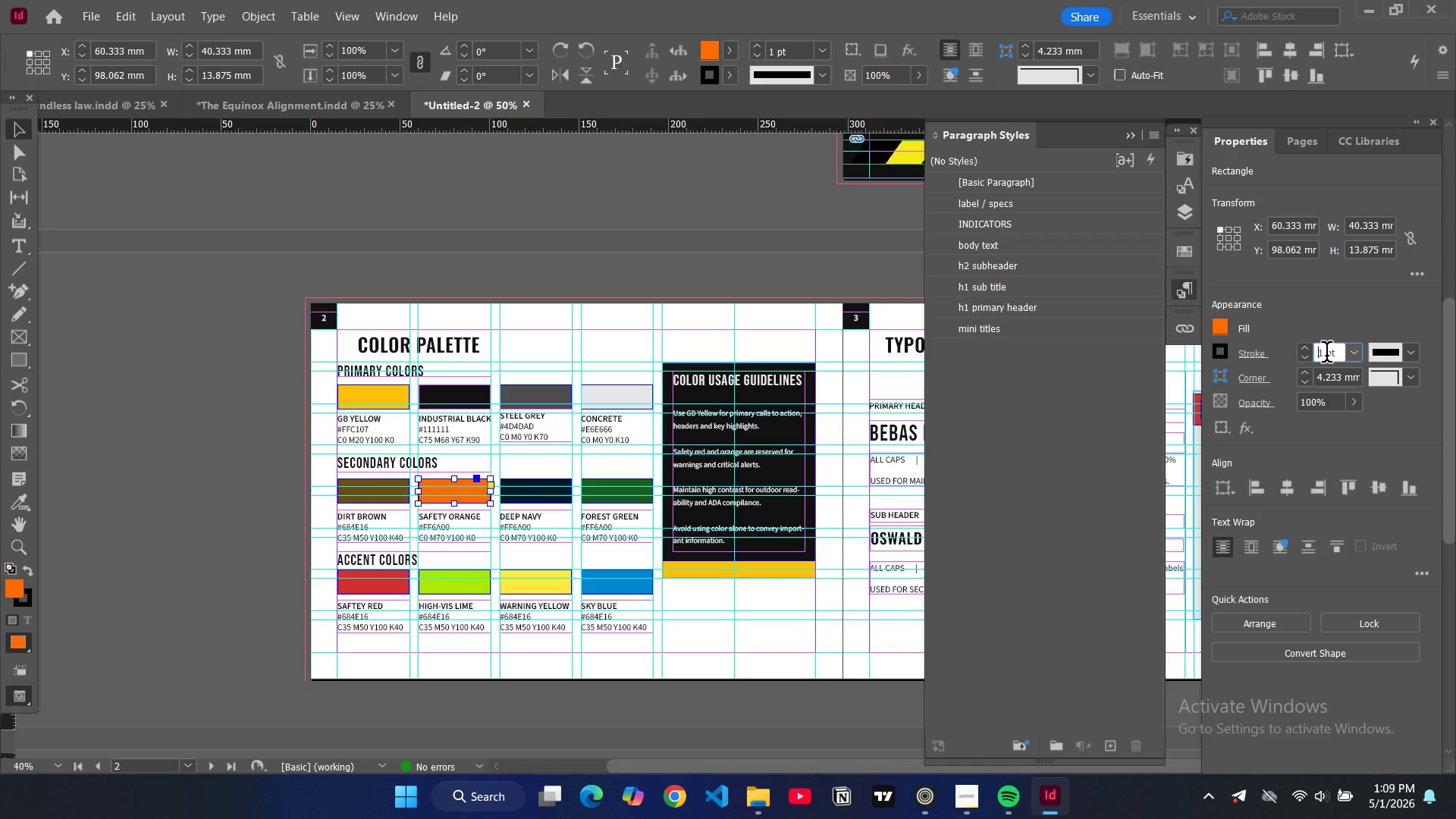 
double_click([1326, 355])
 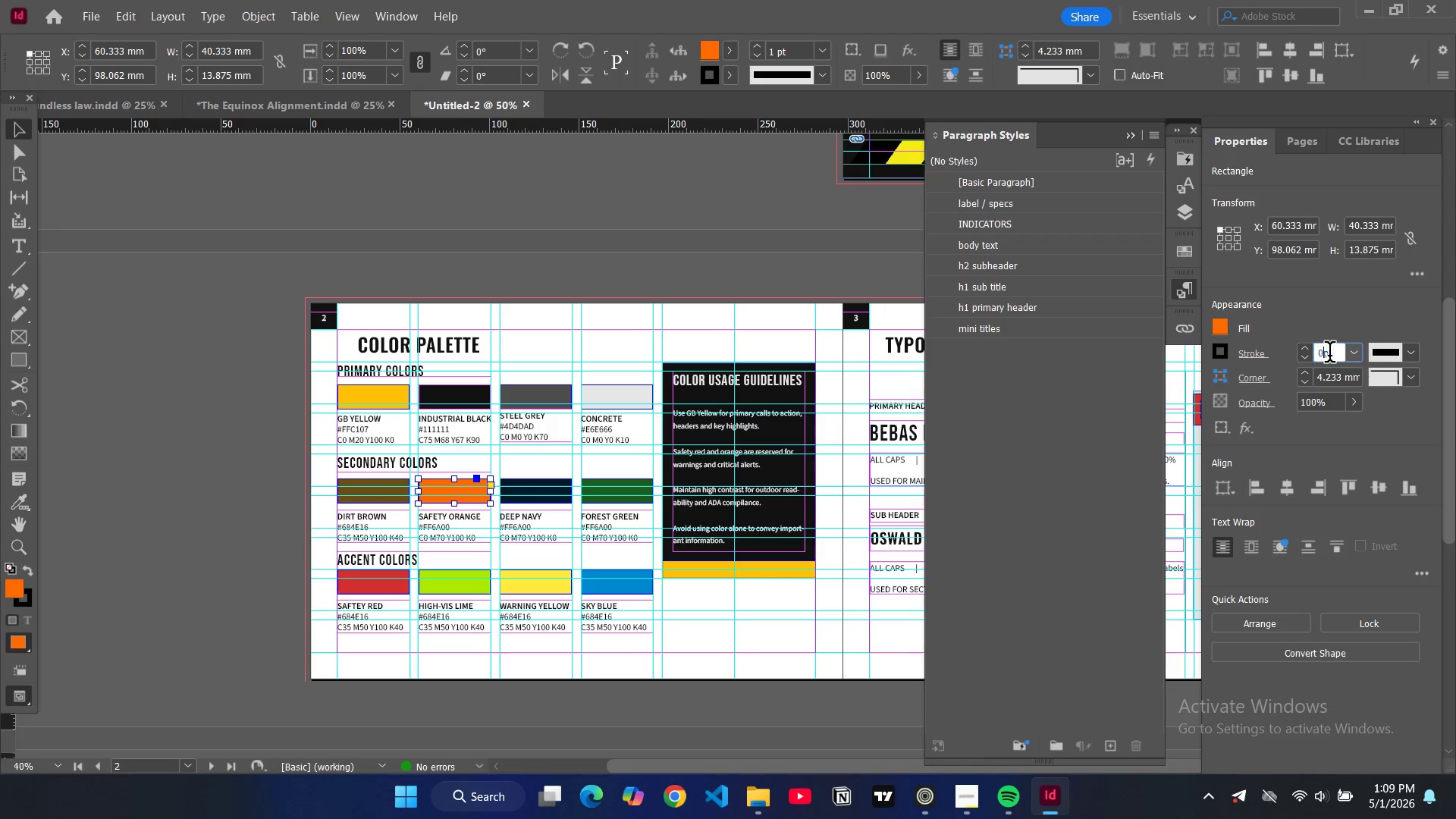 
key(0)
 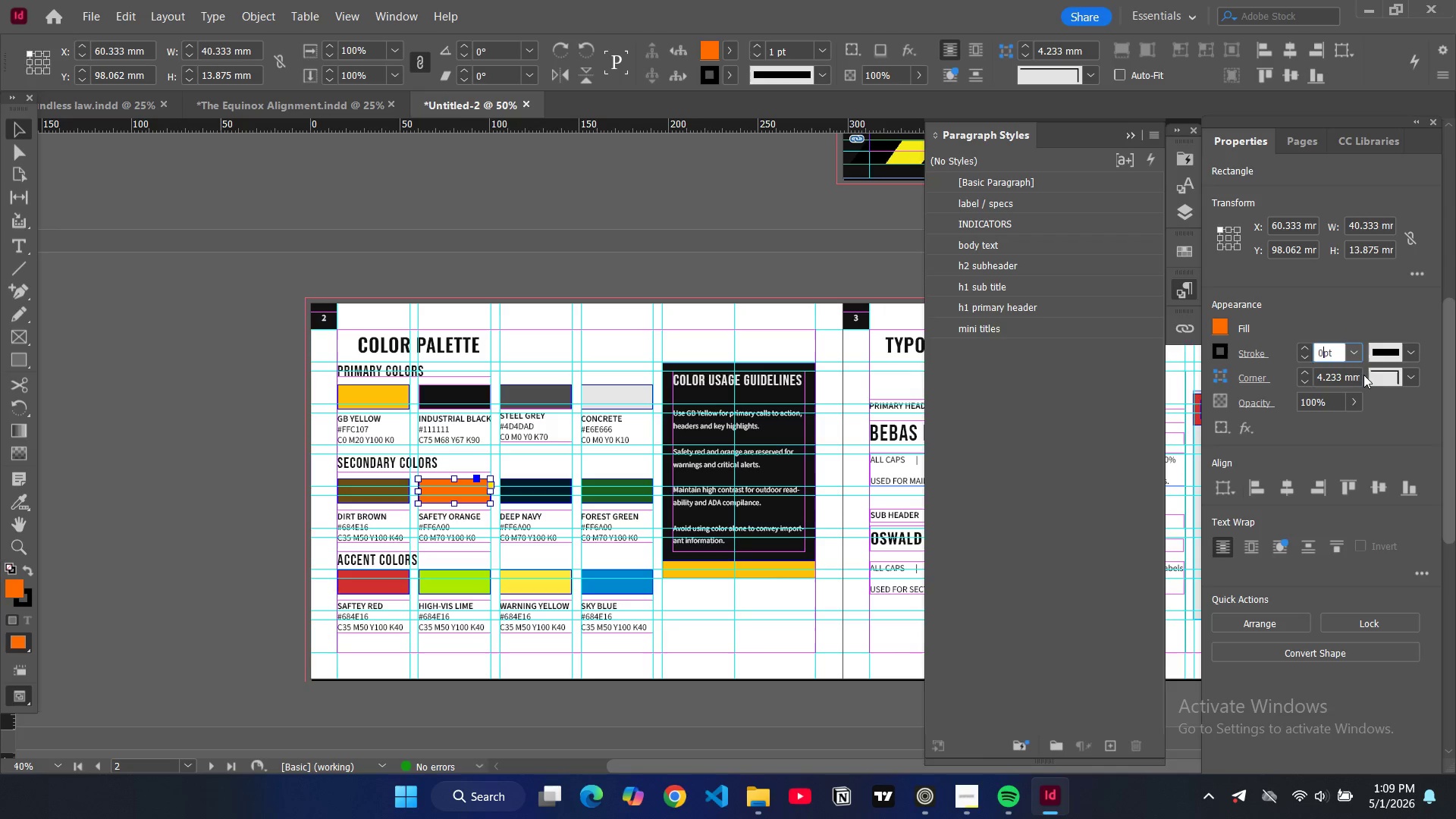 
key(Enter)
 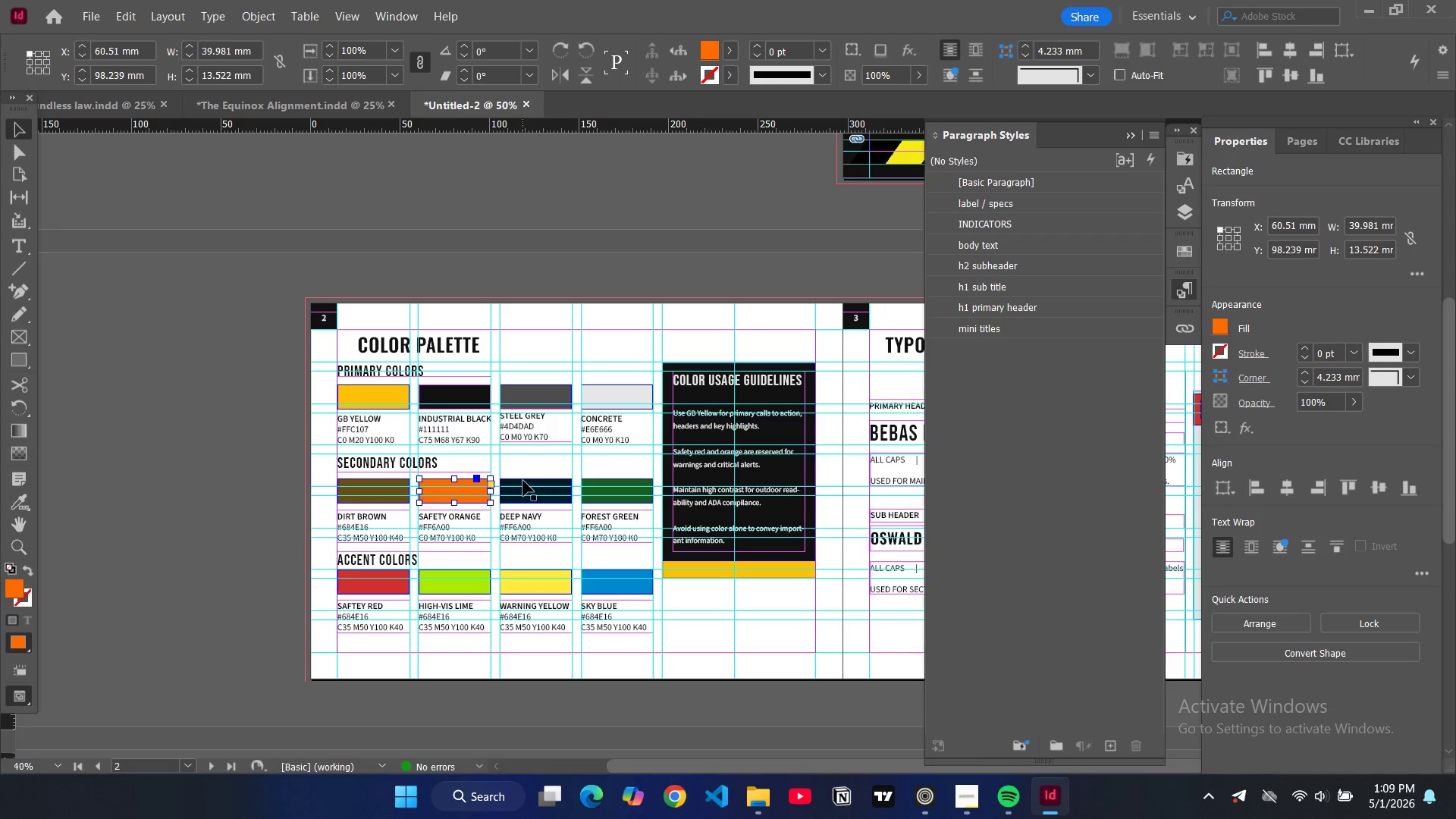 
left_click([523, 481])
 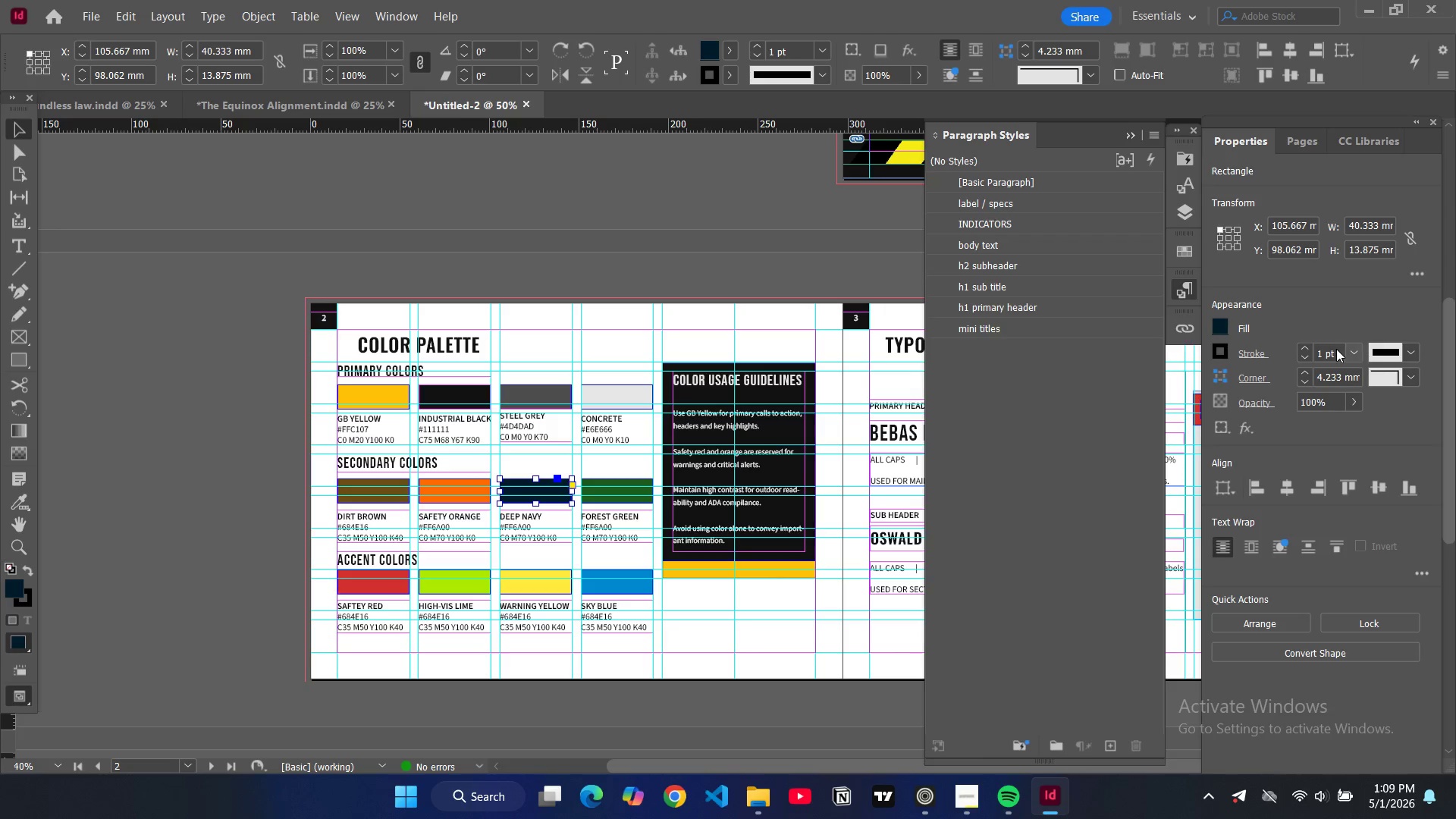 
double_click([1324, 353])
 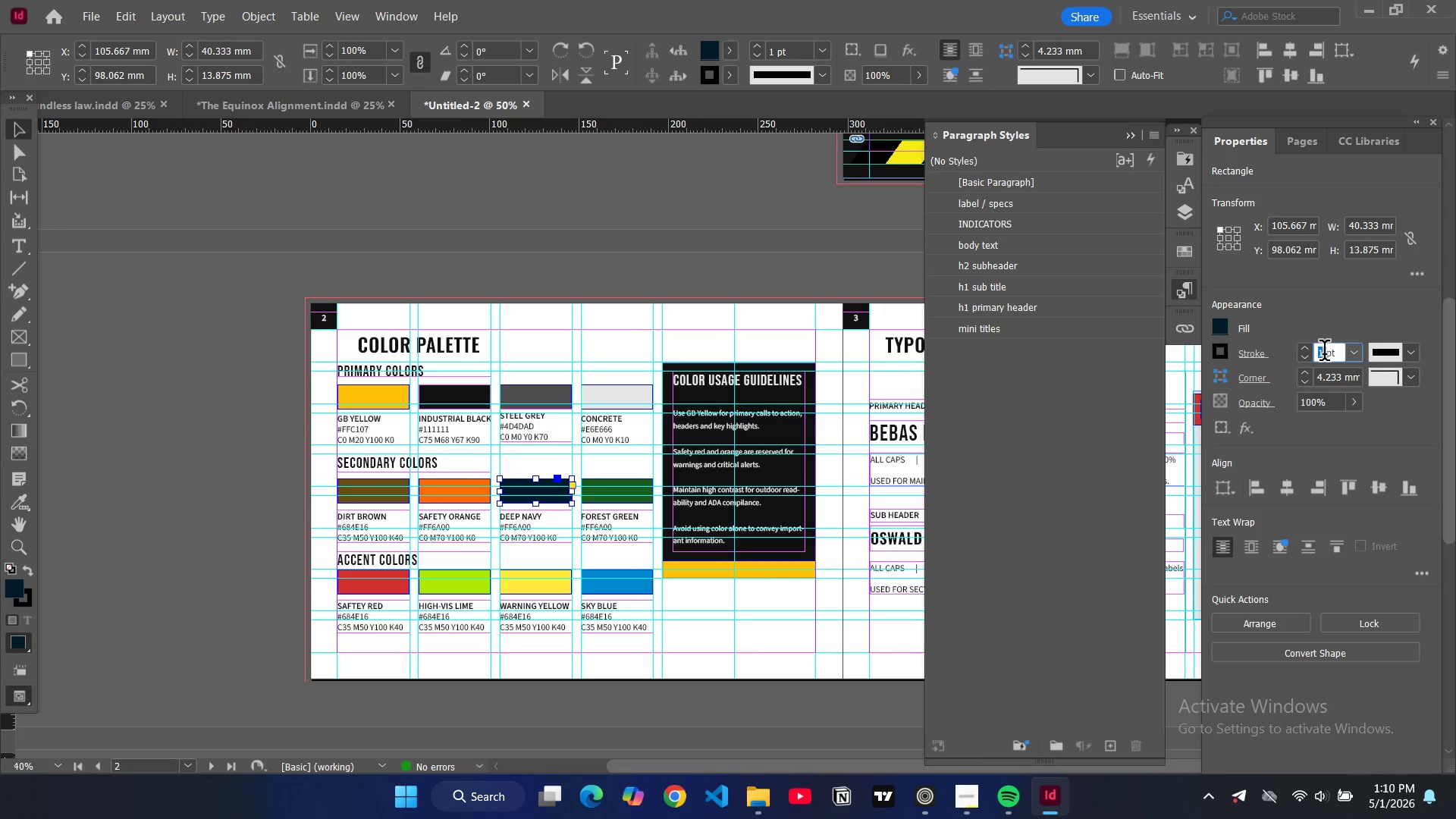 
triple_click([1324, 353])
 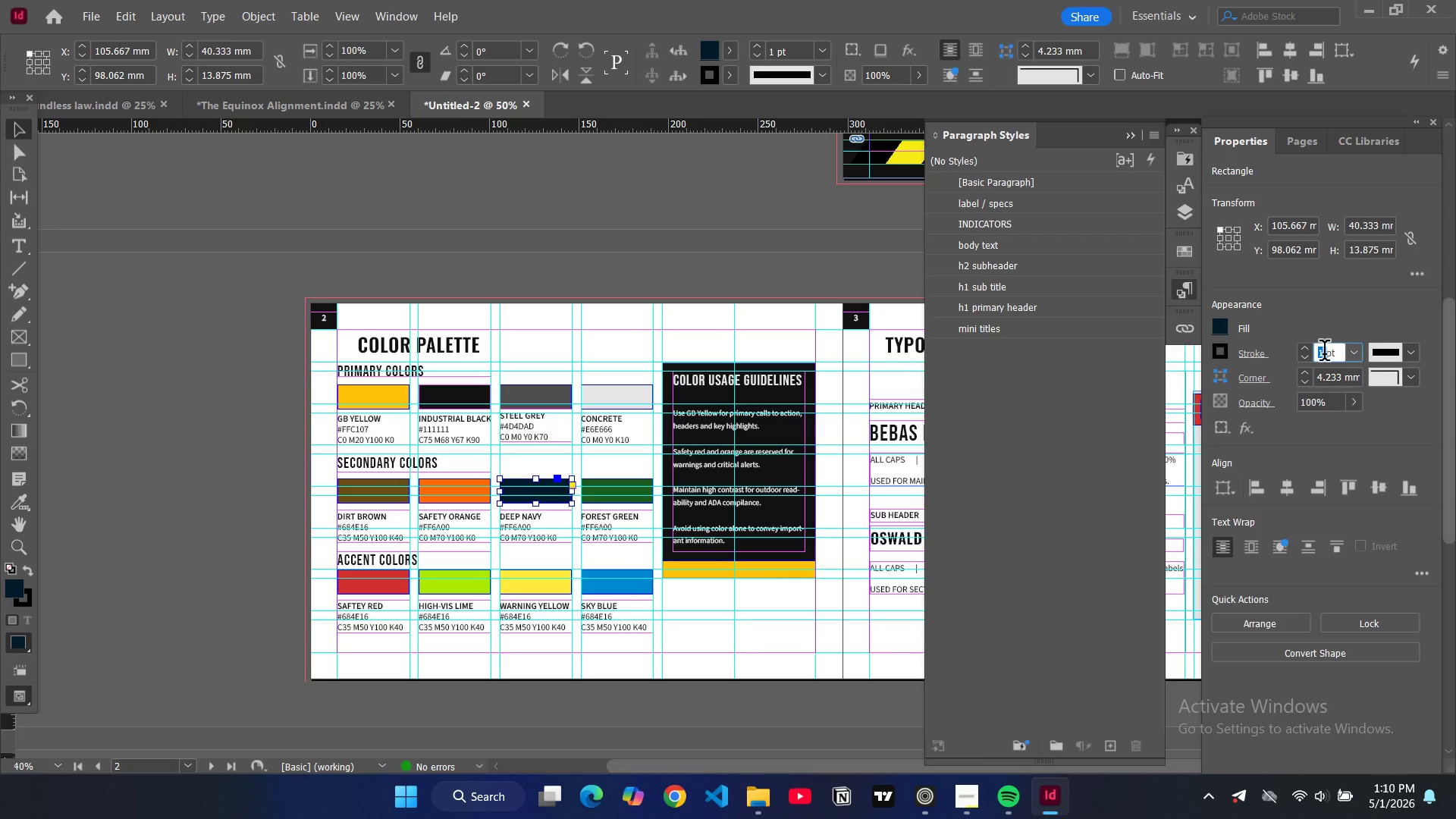 
key(0)
 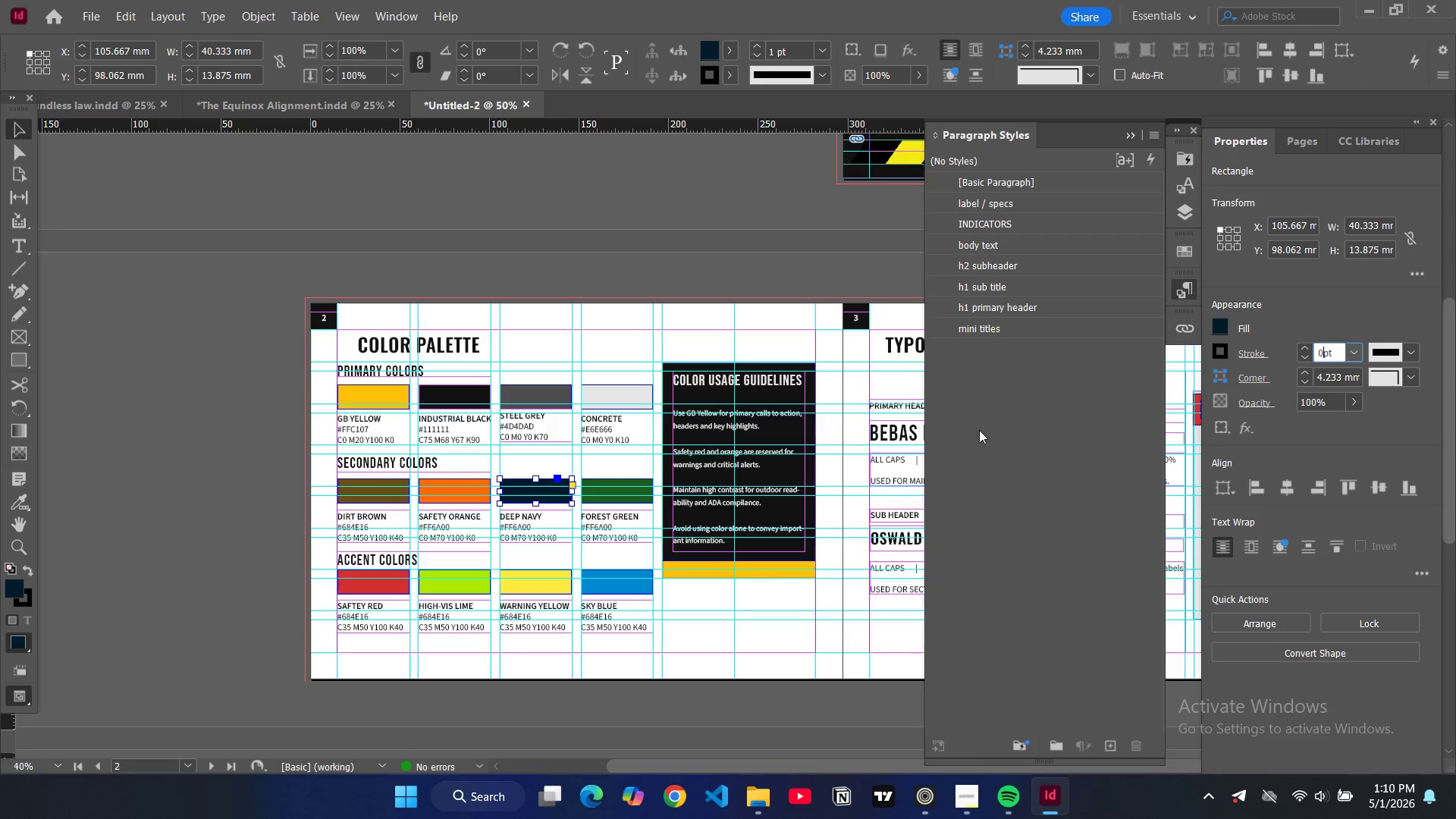 
key(Enter)
 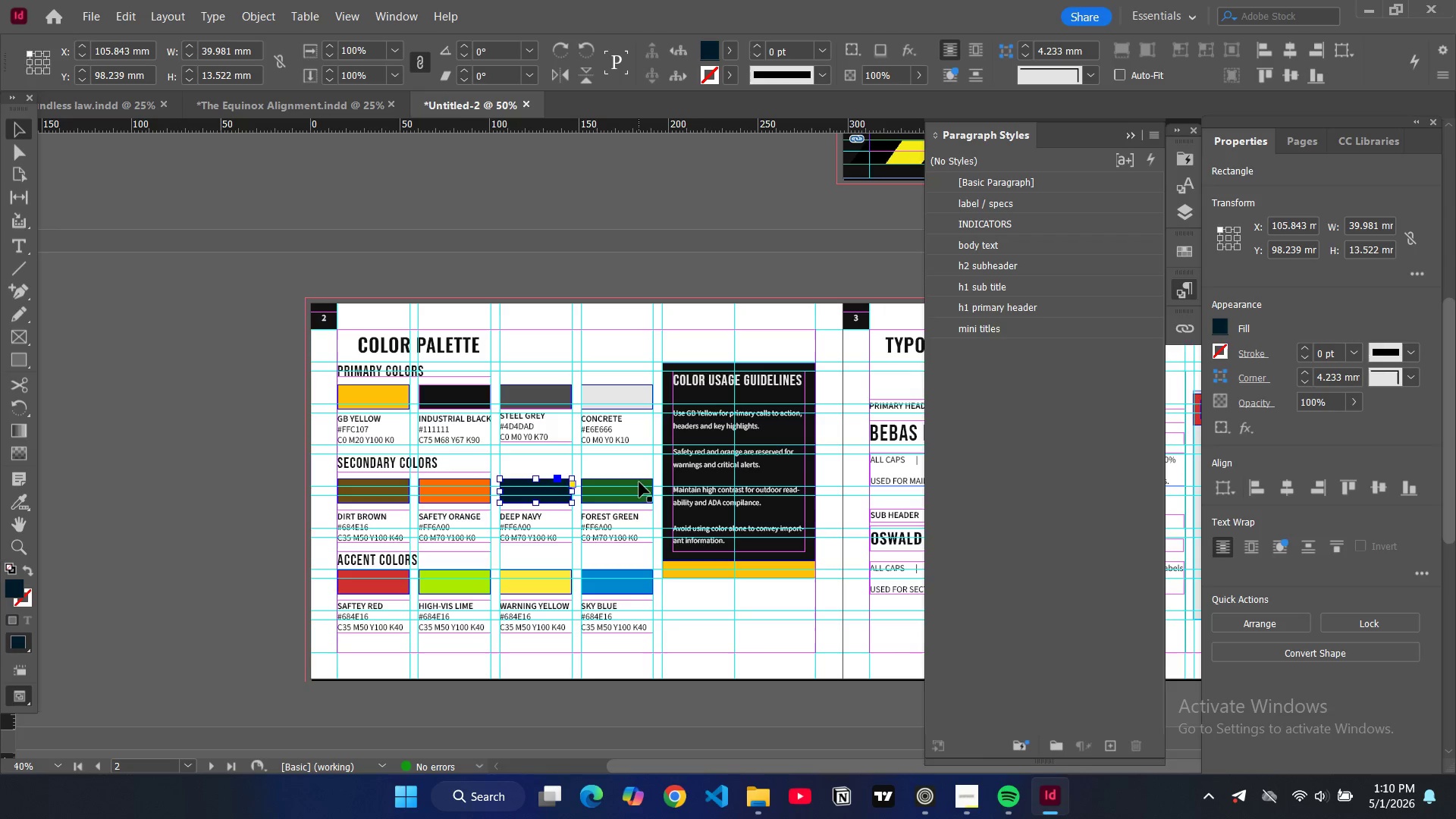 
left_click([639, 482])
 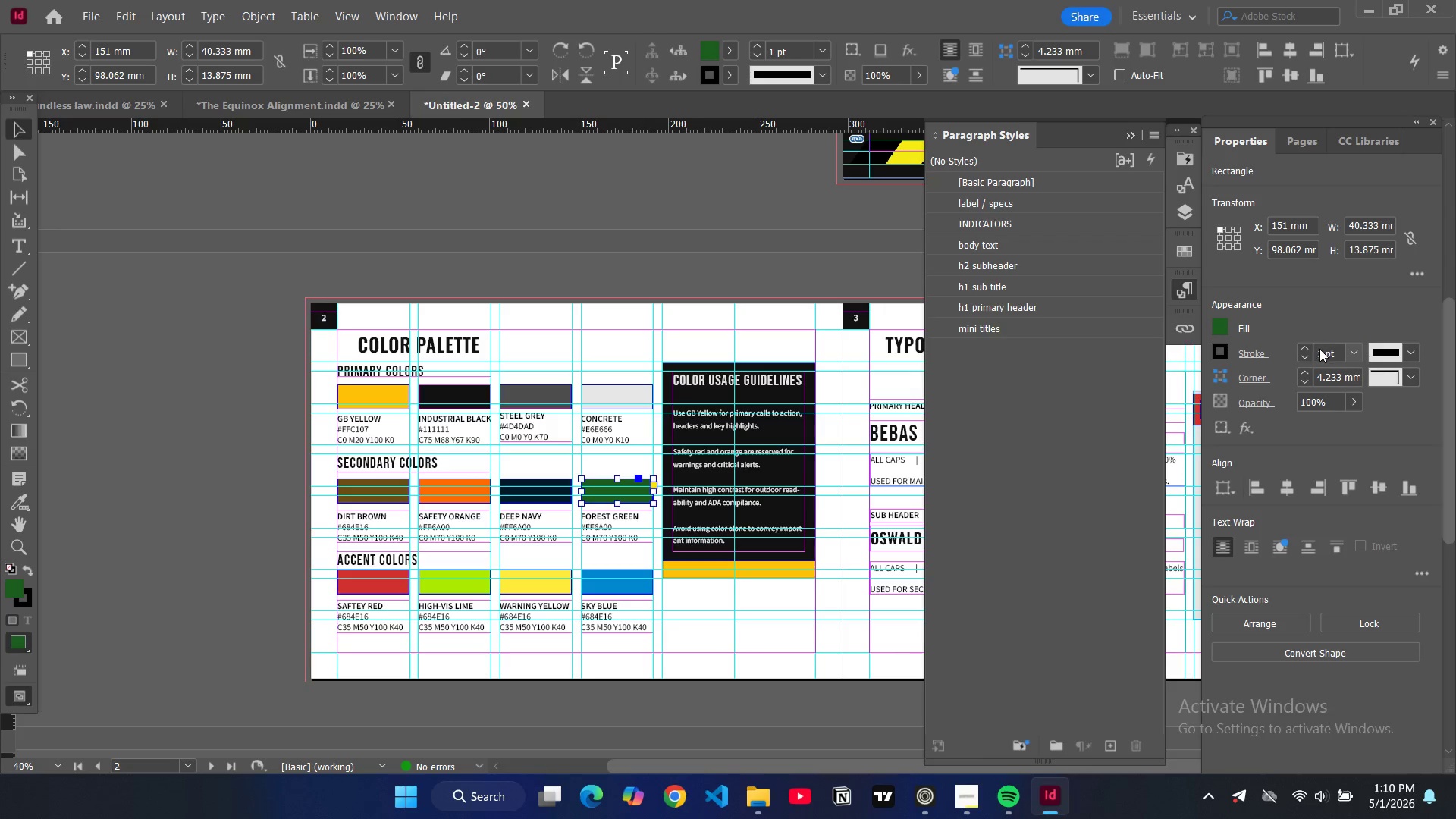 
double_click([1320, 351])
 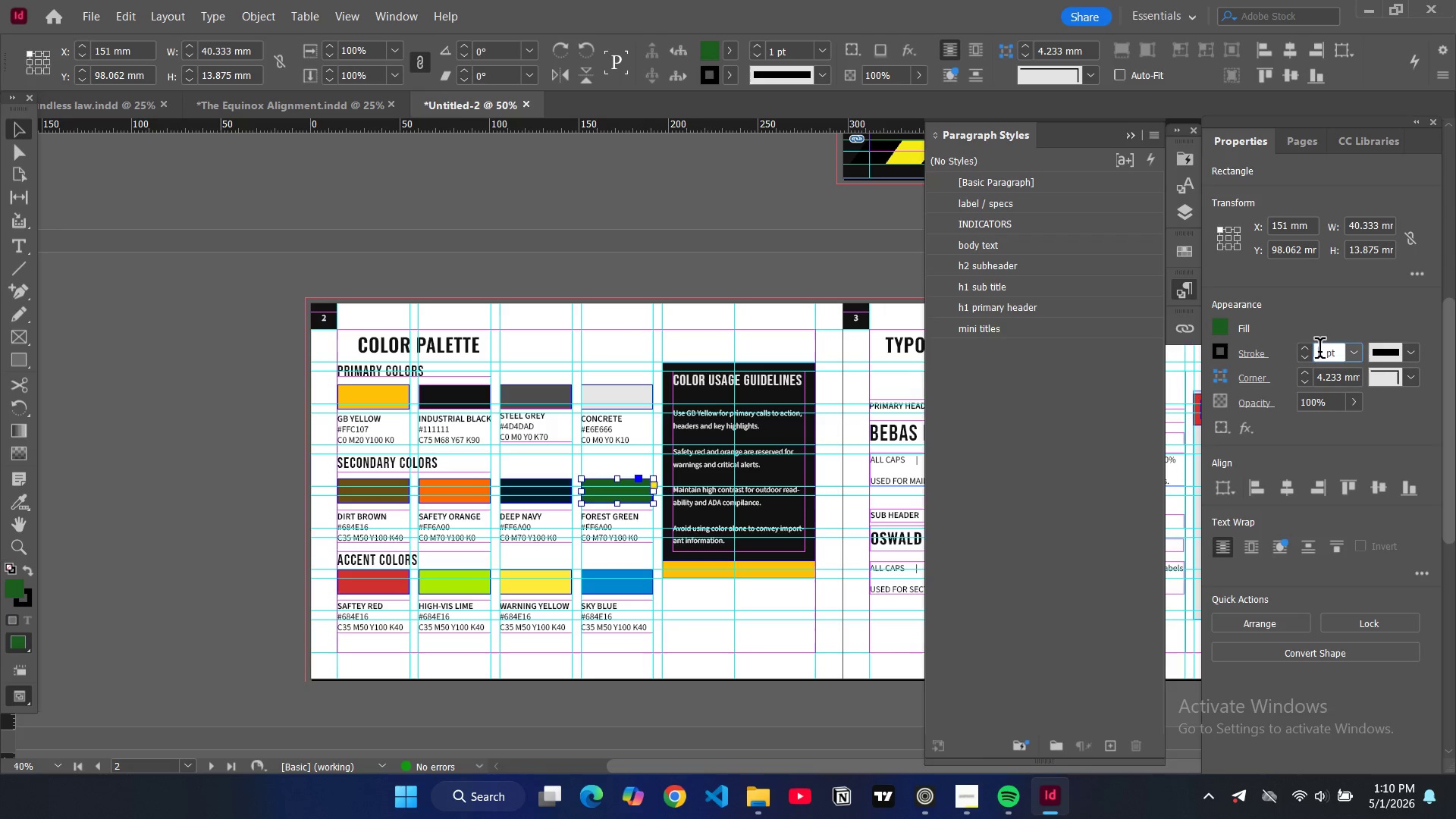 
triple_click([1320, 351])
 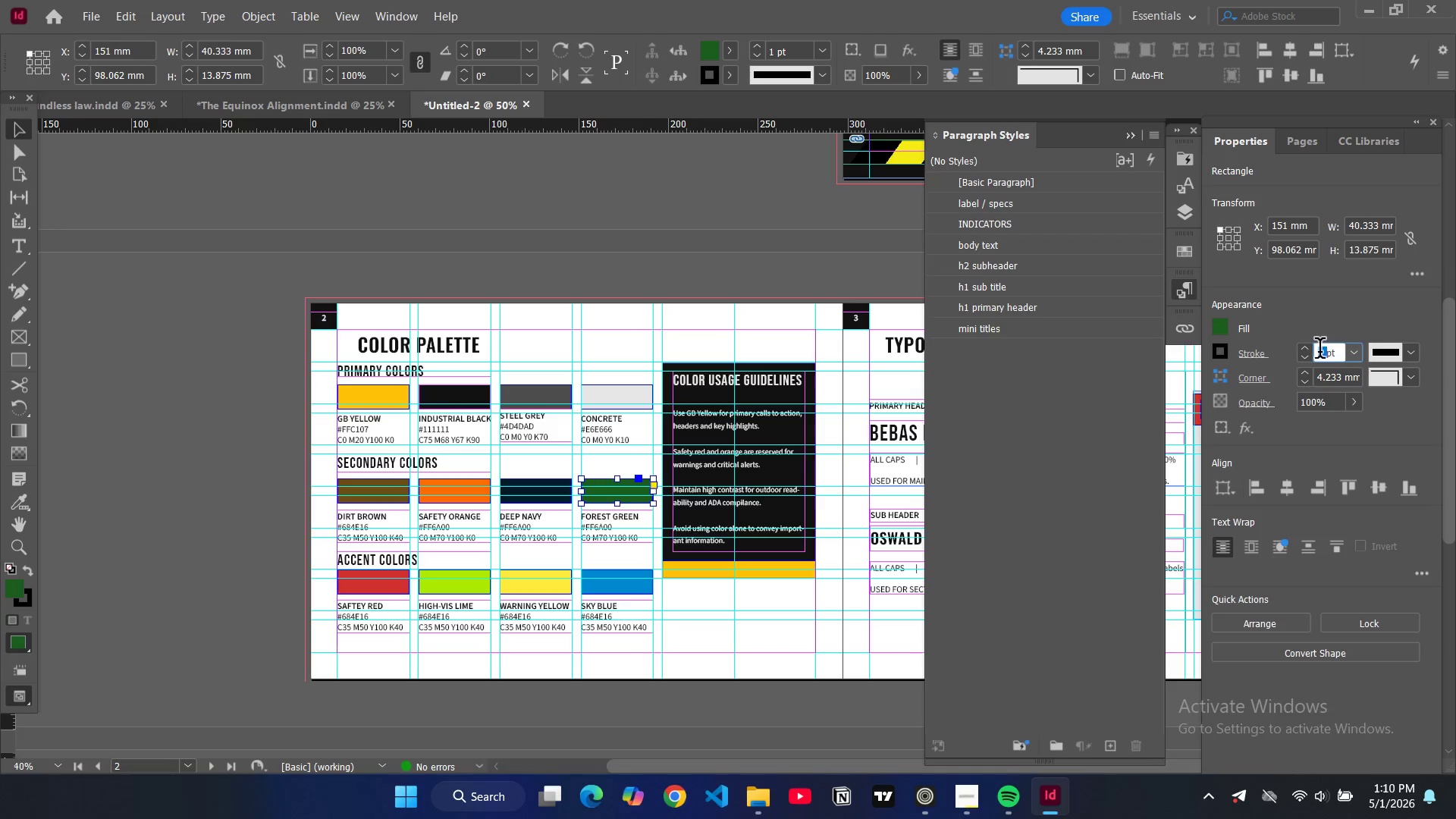 
key(0)
 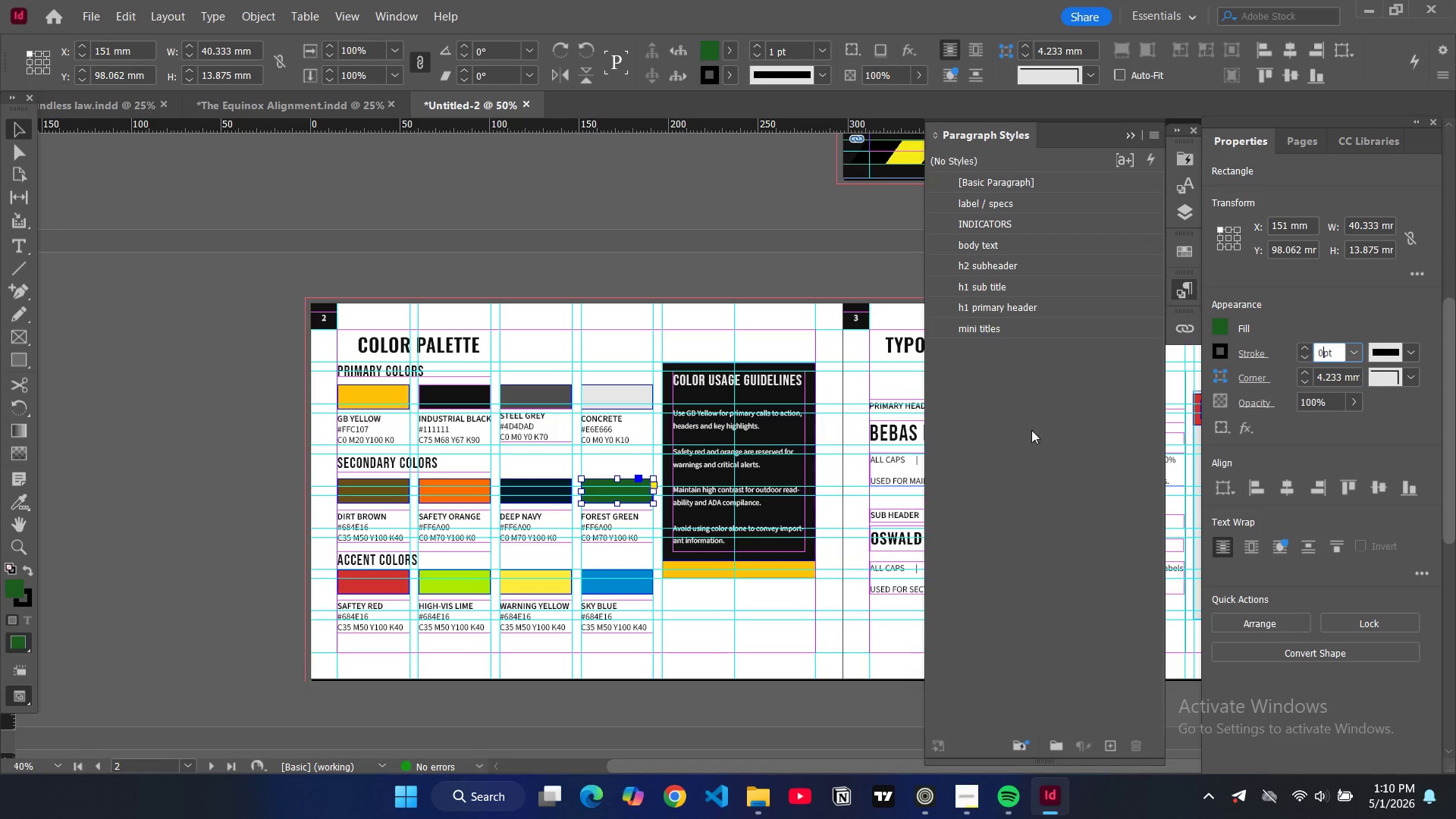 
key(Enter)
 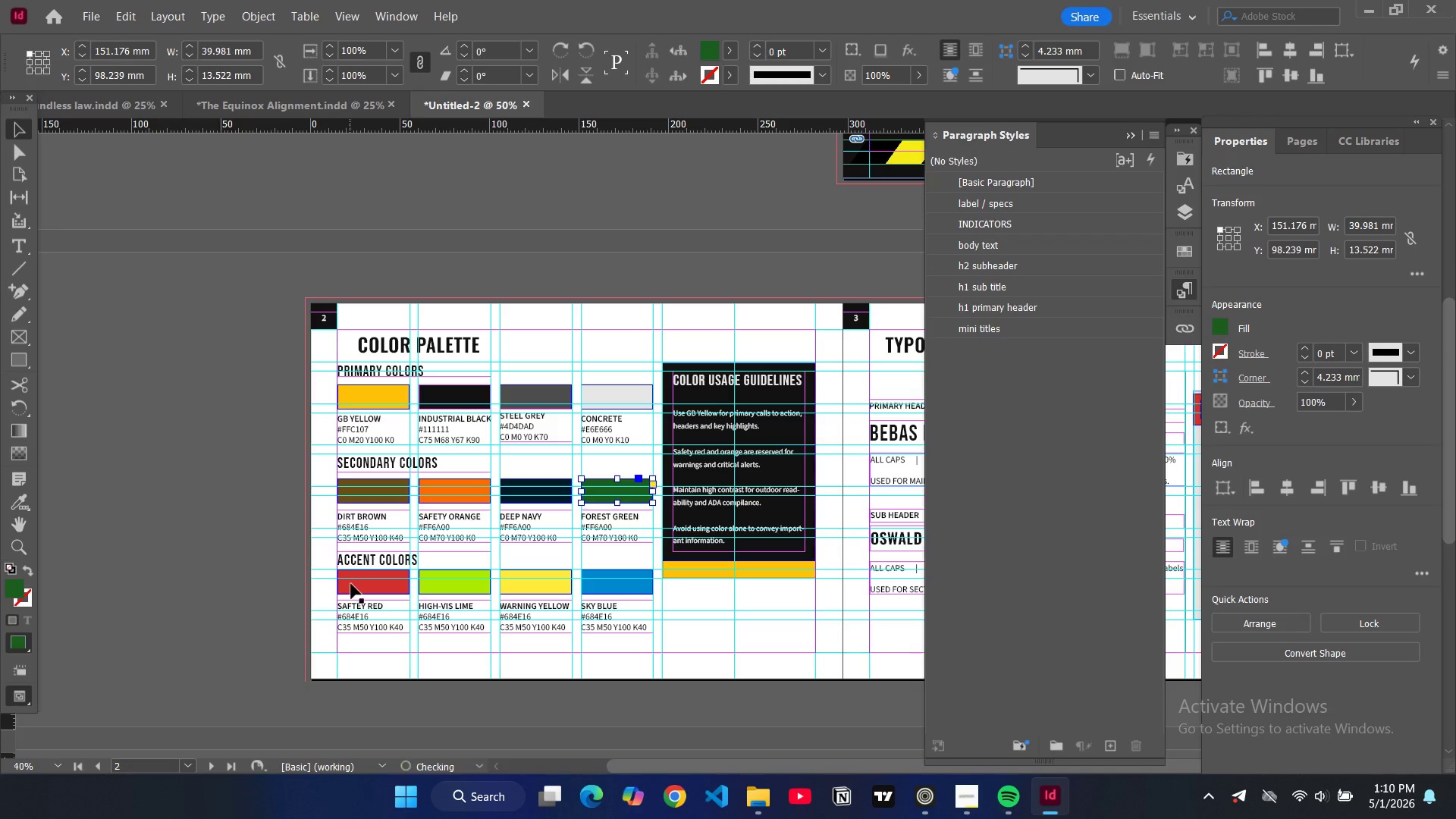 
left_click([353, 585])
 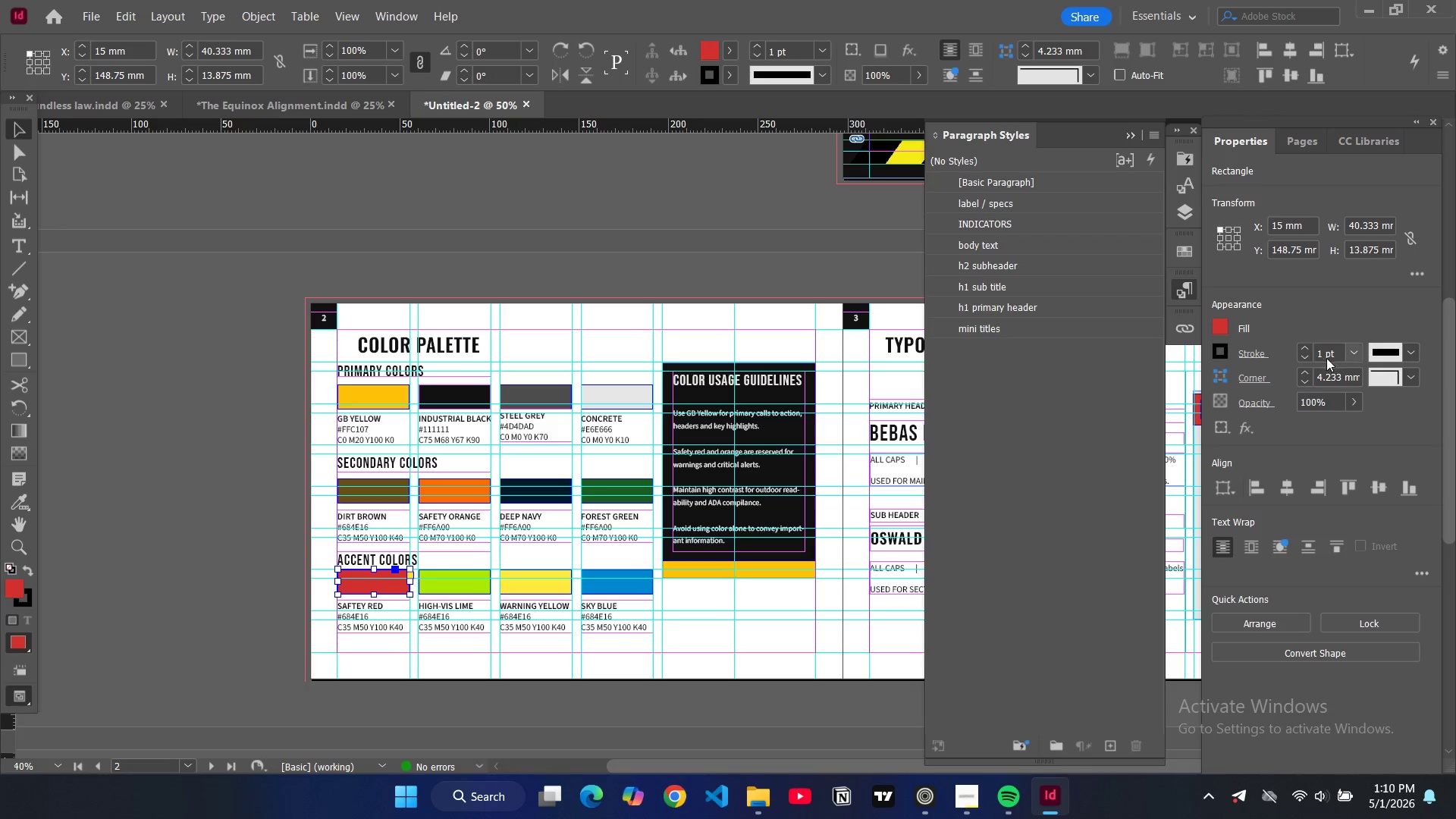 
double_click([1323, 360])
 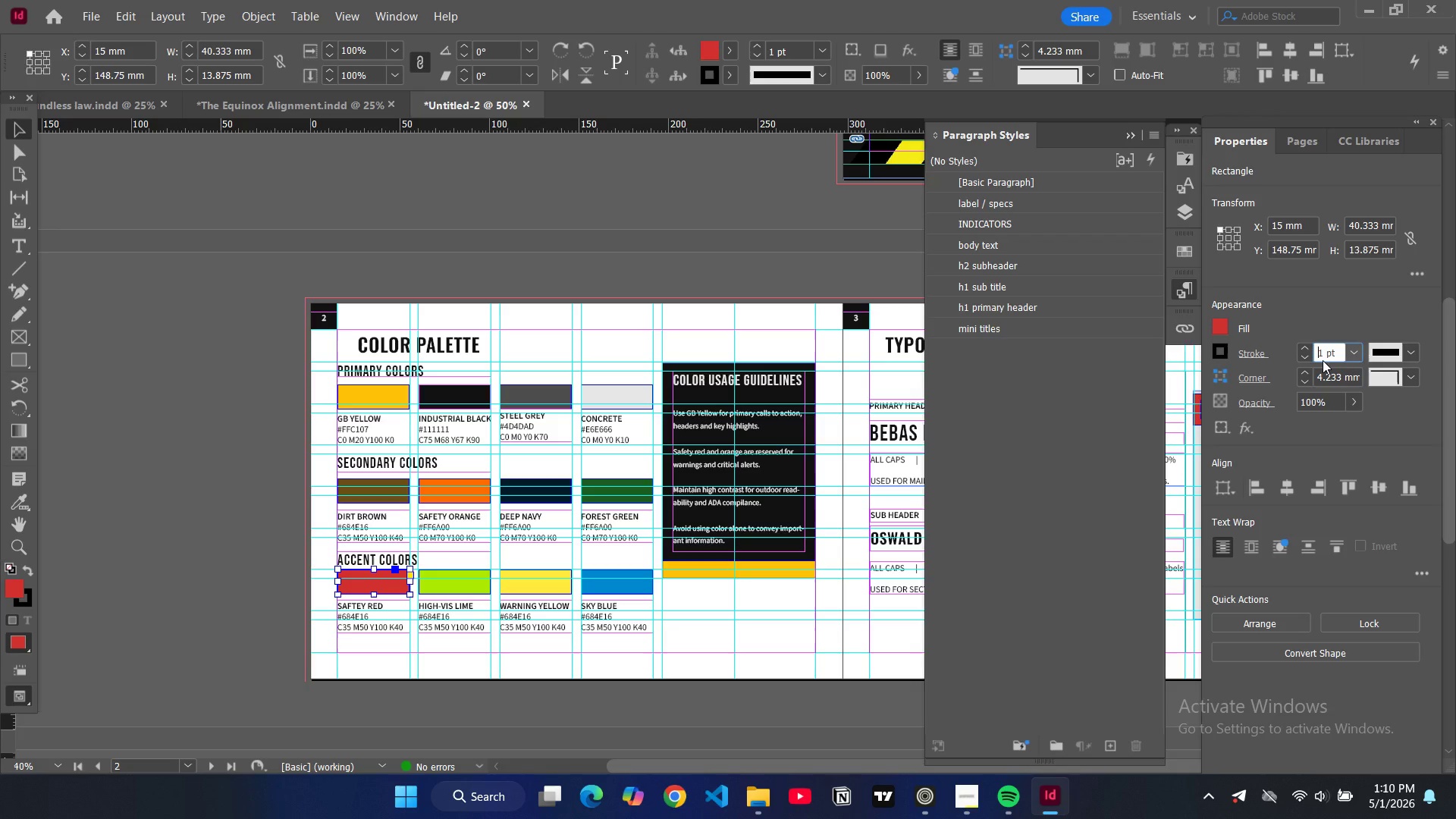 
triple_click([1323, 360])
 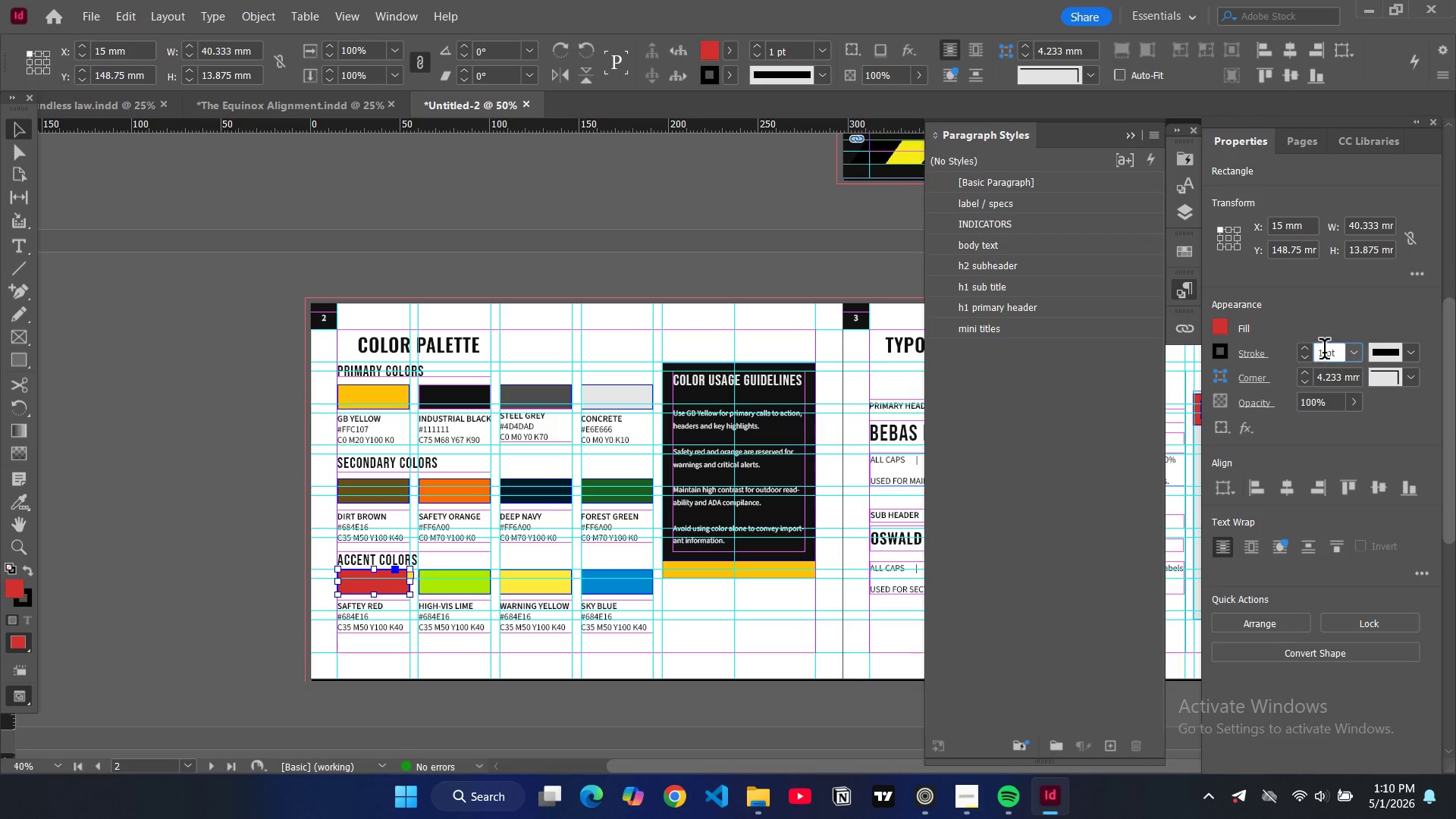 
double_click([1324, 352])
 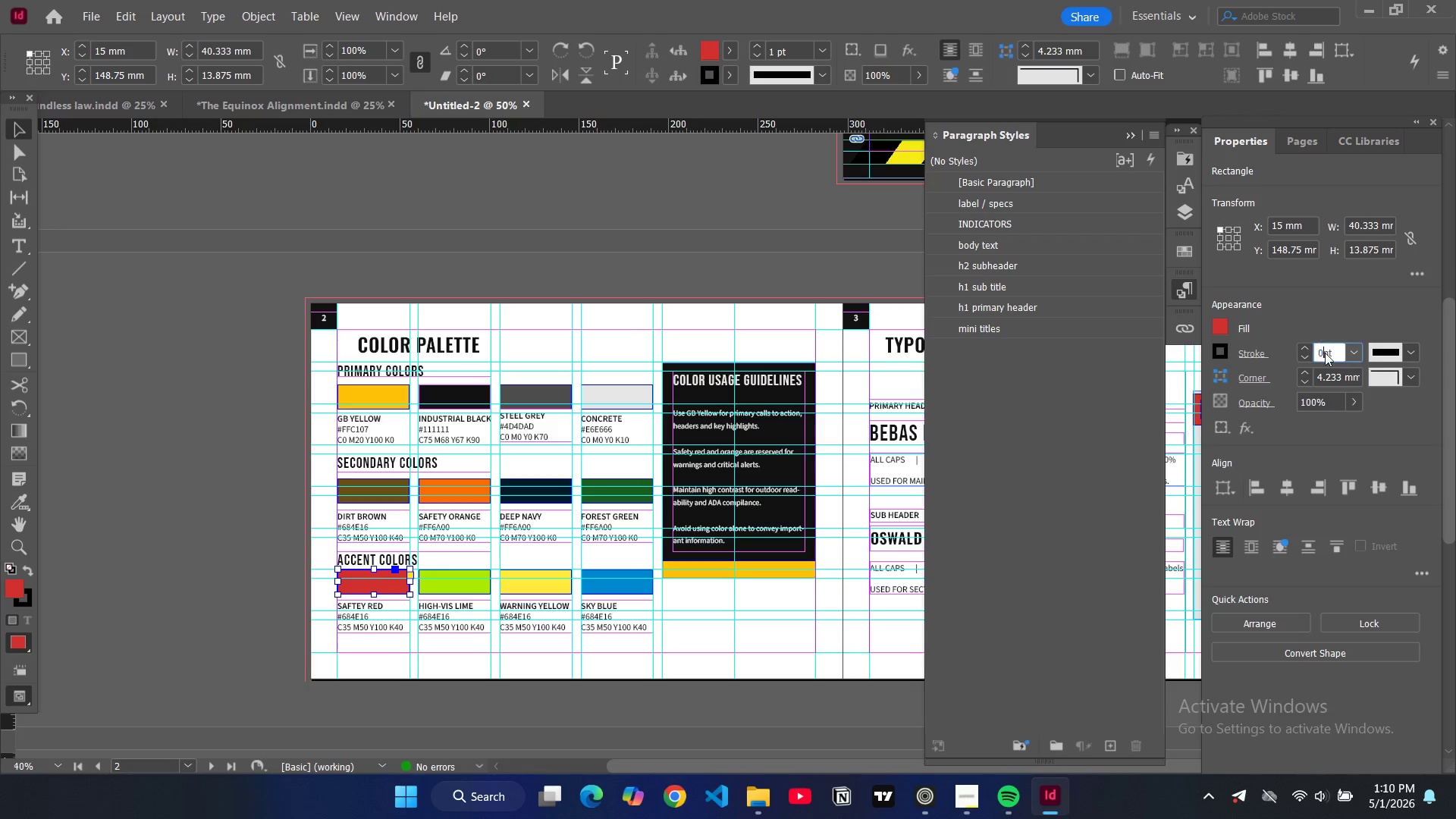 
key(0)
 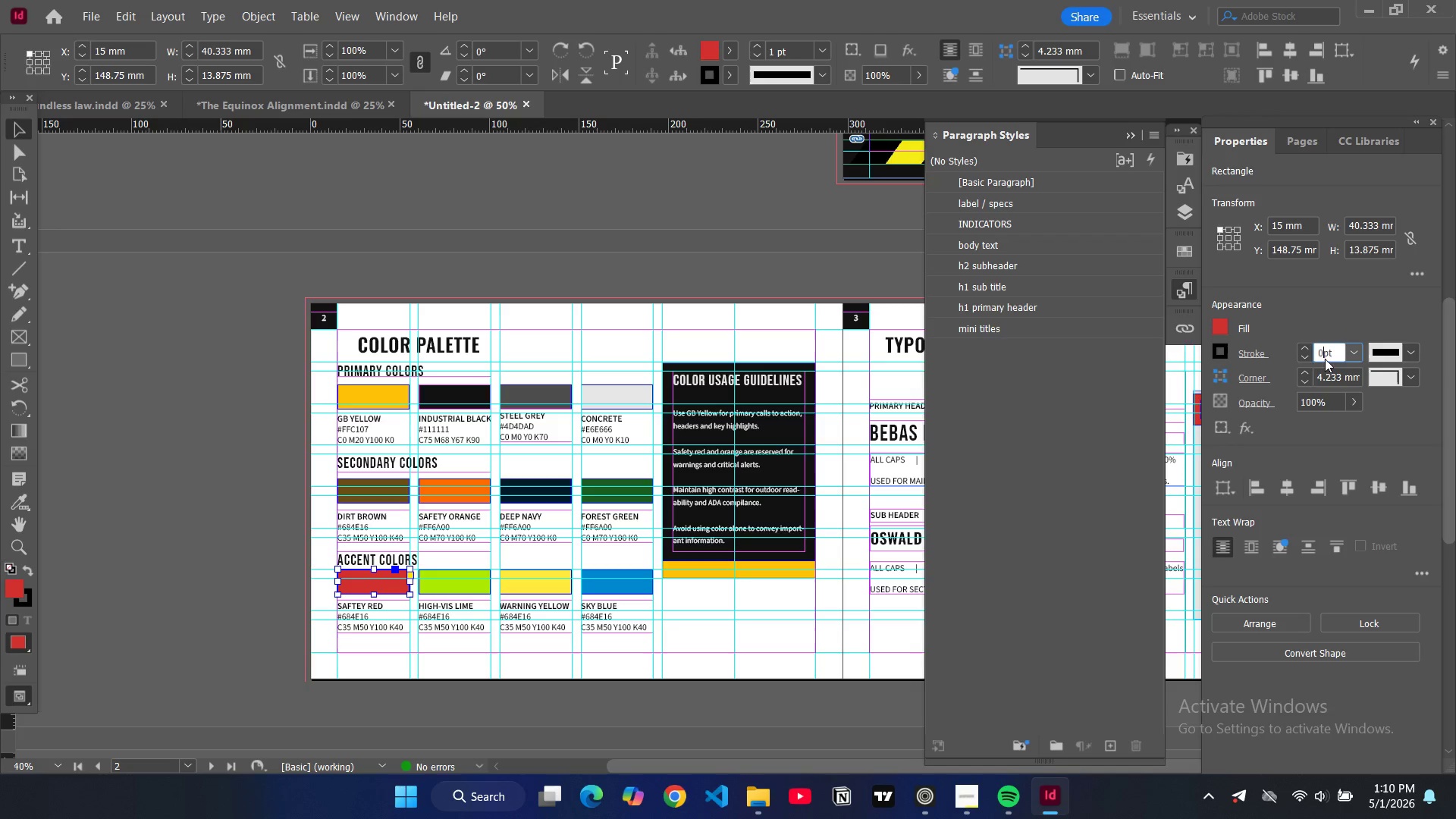 
key(Enter)
 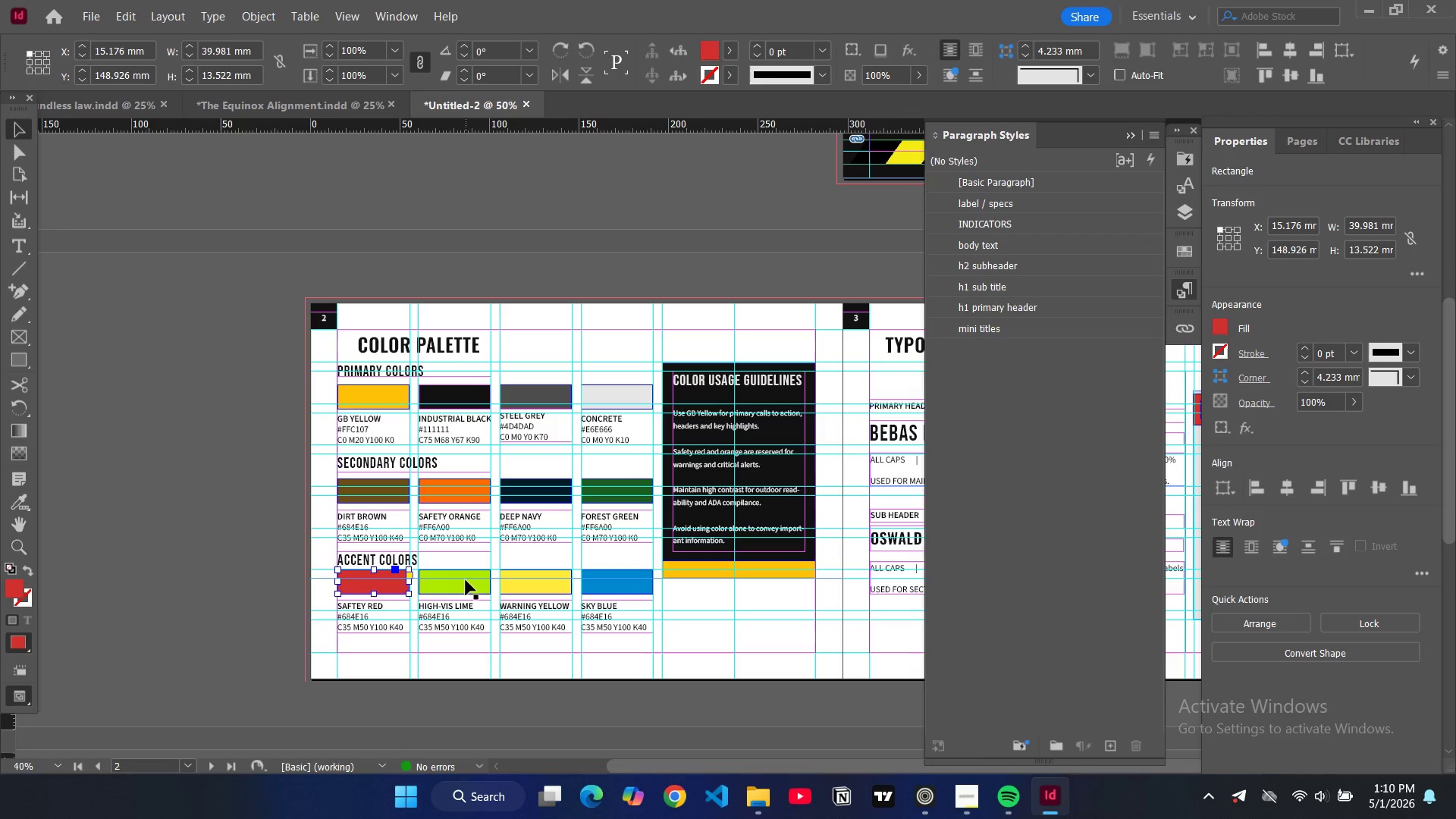 
left_click([468, 588])
 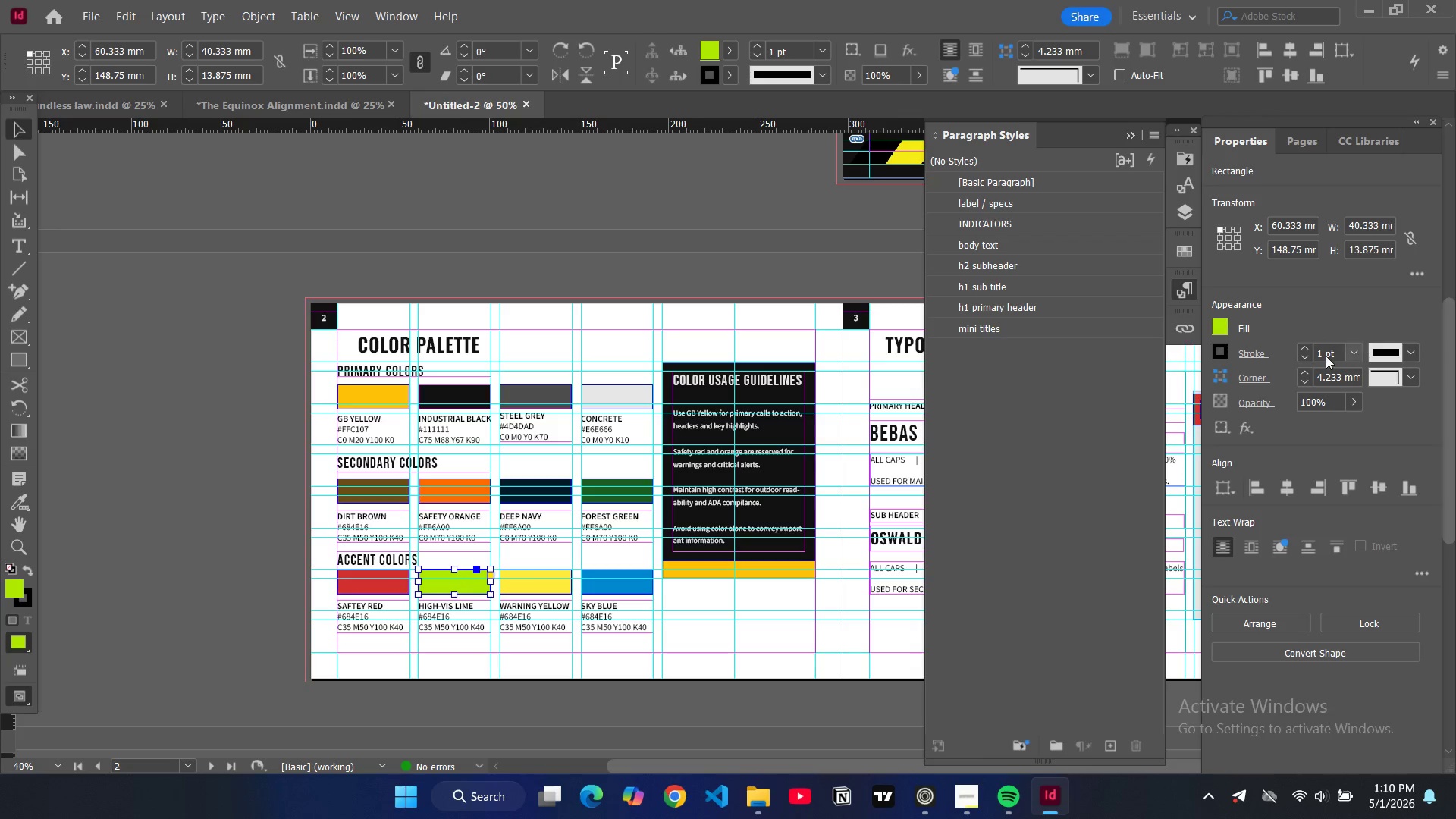 
double_click([1326, 356])
 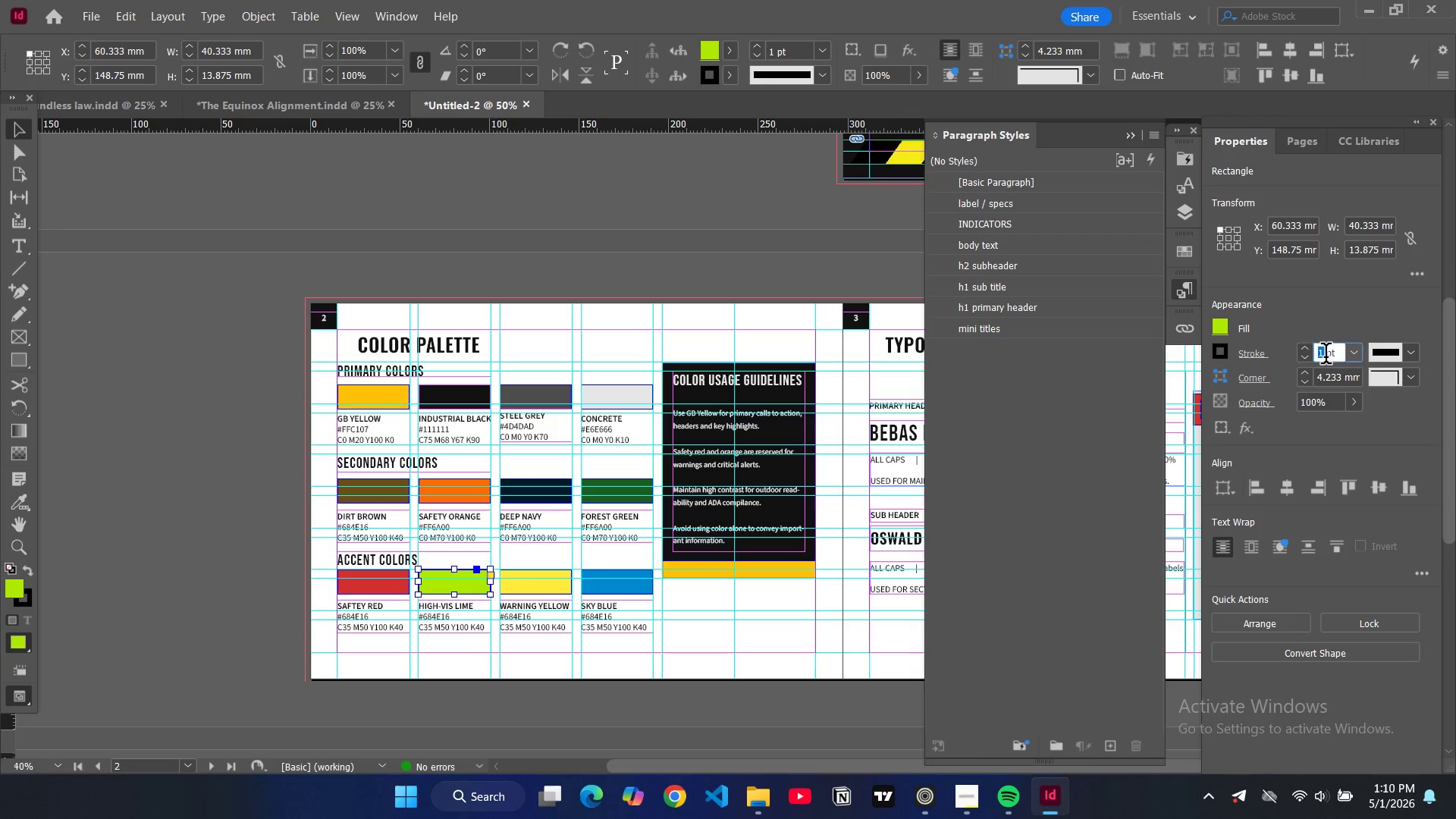 
triple_click([1326, 356])
 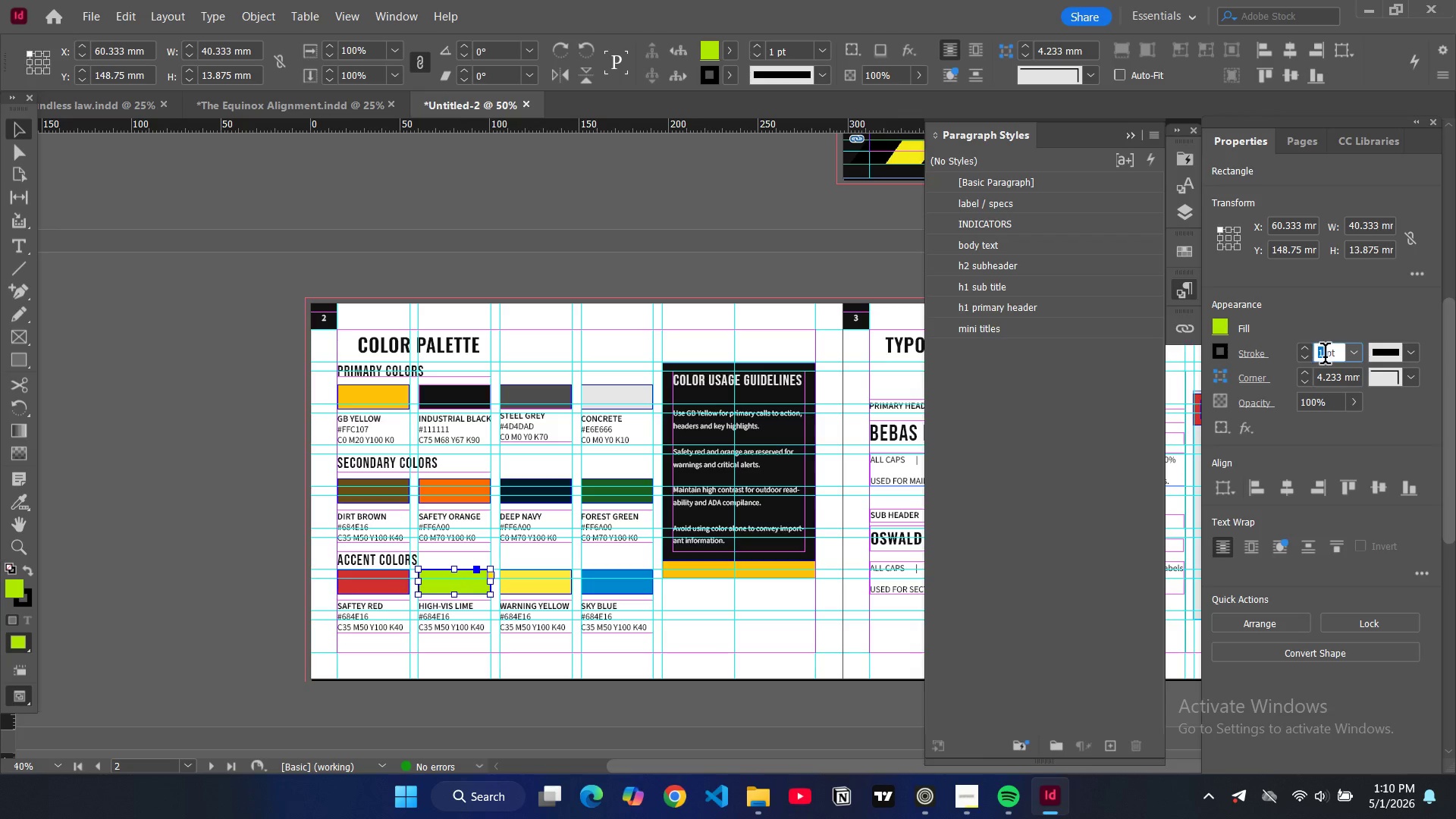 
key(0)
 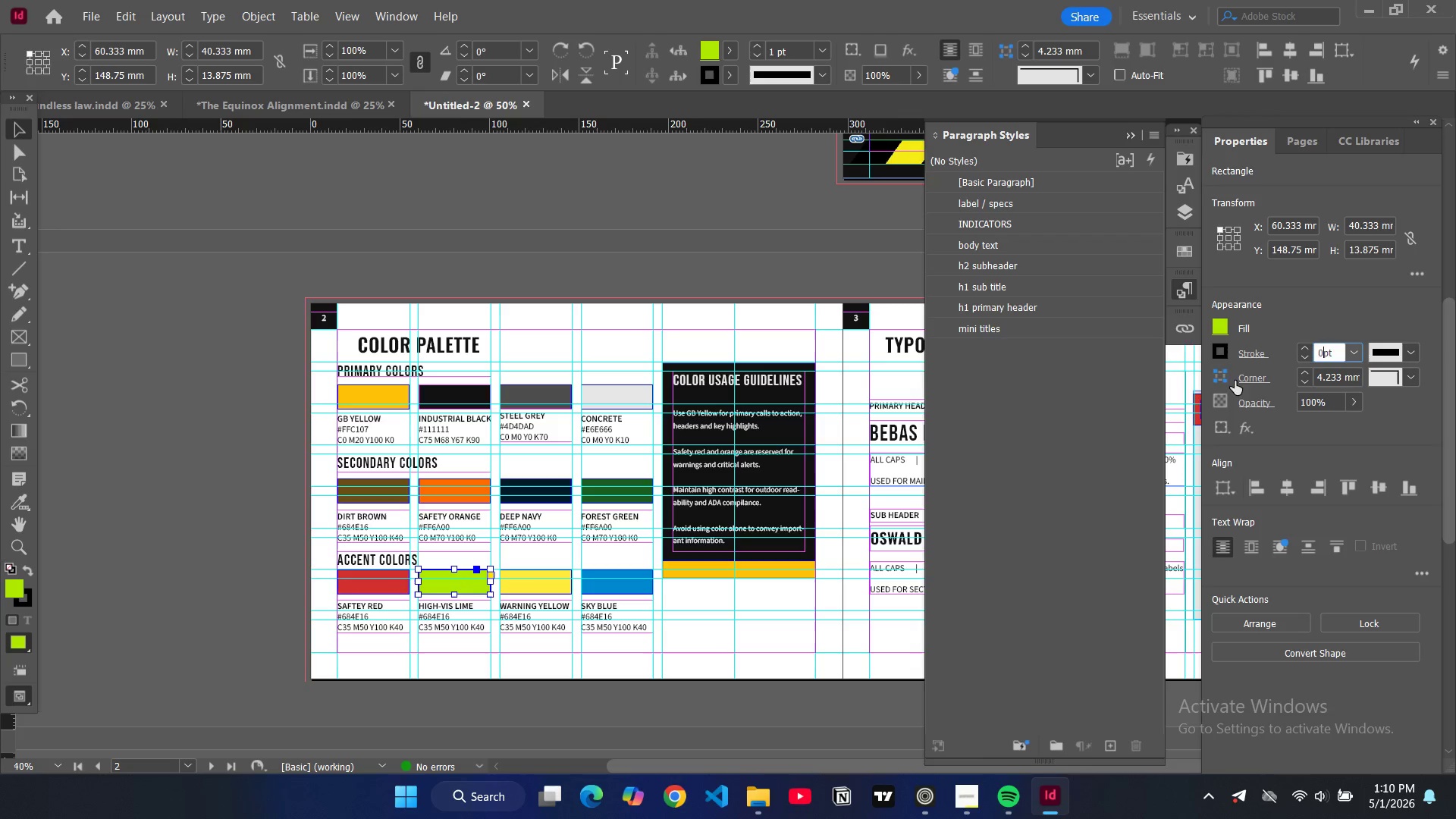 
key(Enter)
 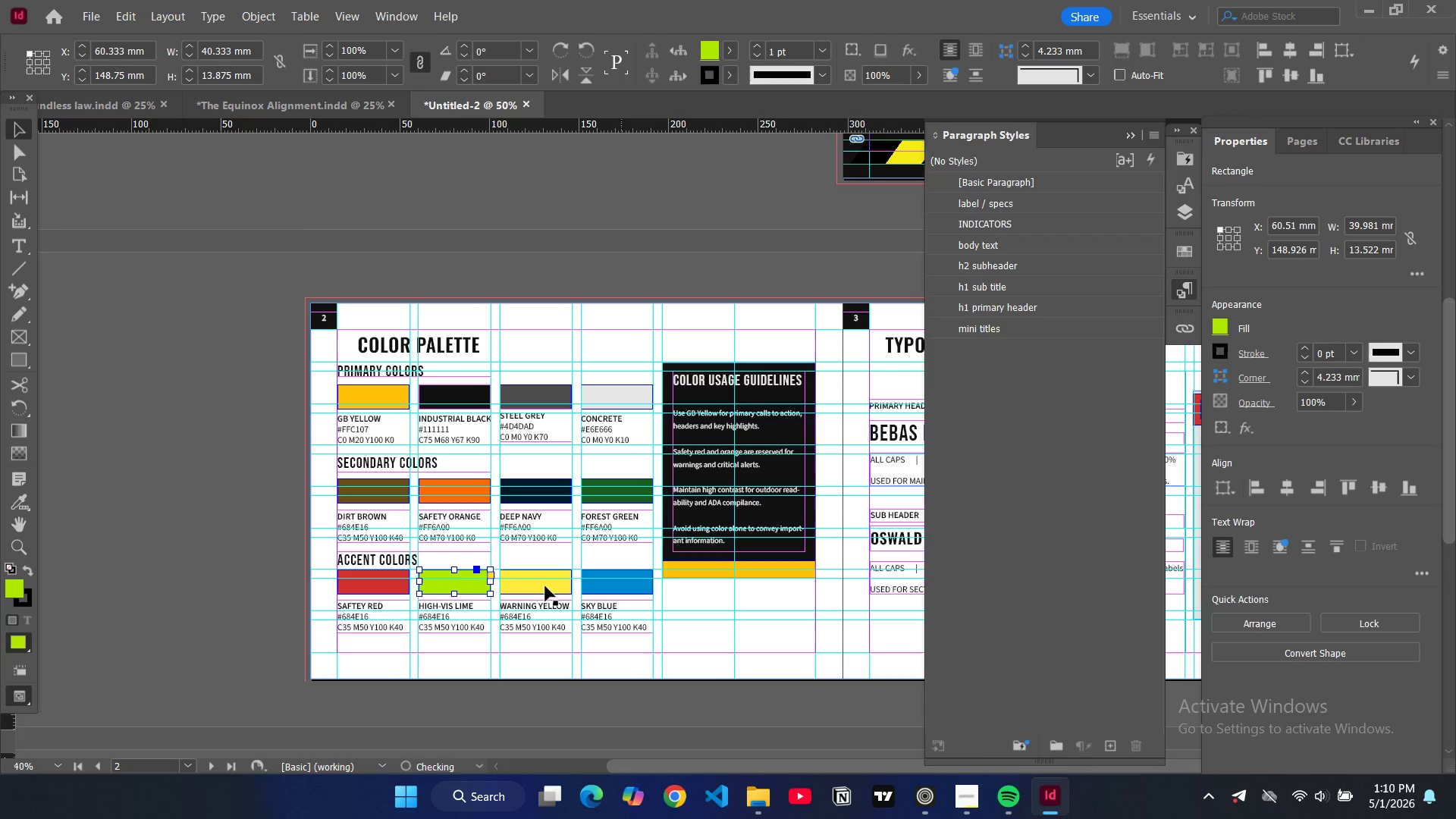 
left_click([545, 586])
 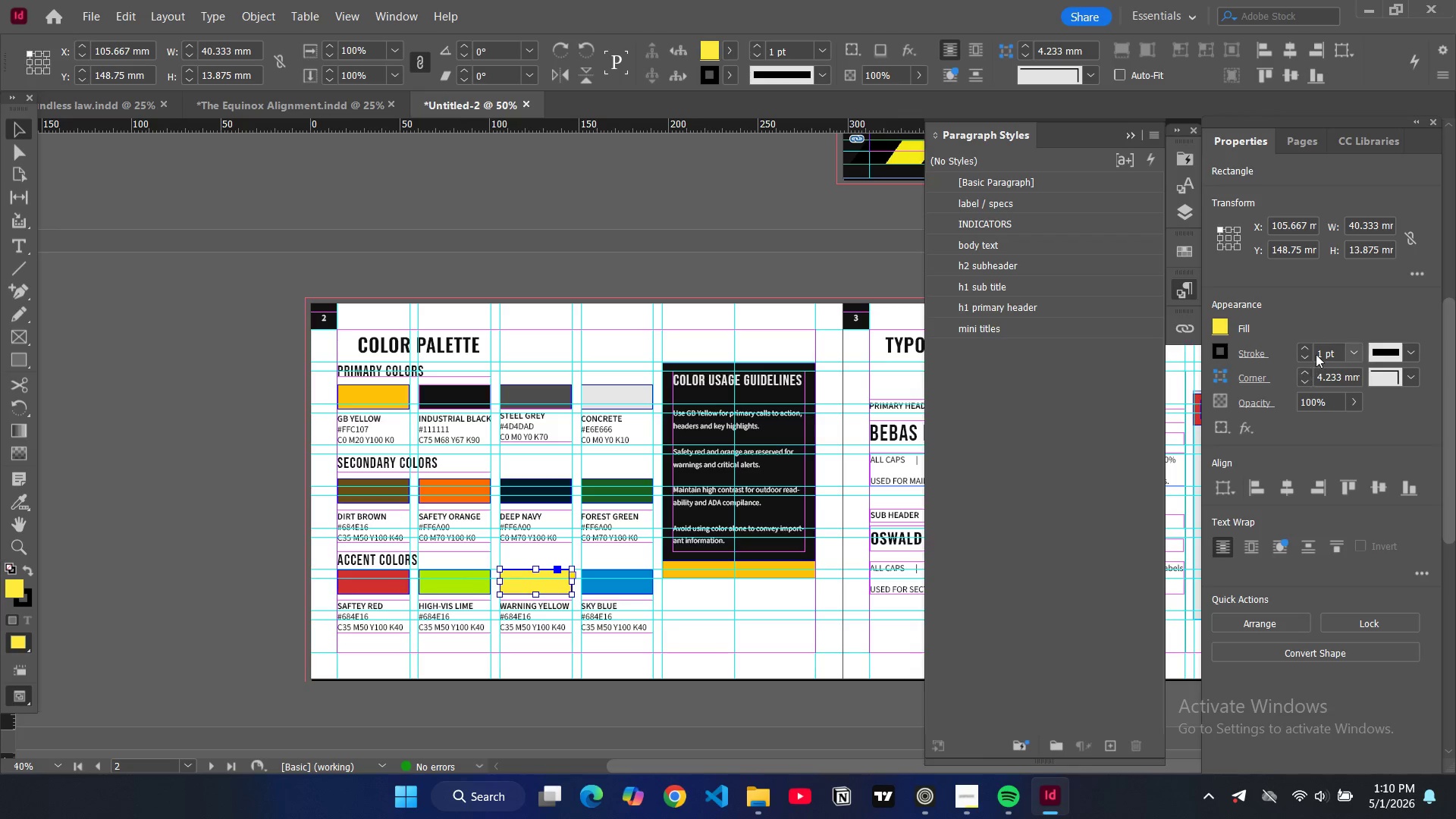 
double_click([1323, 349])
 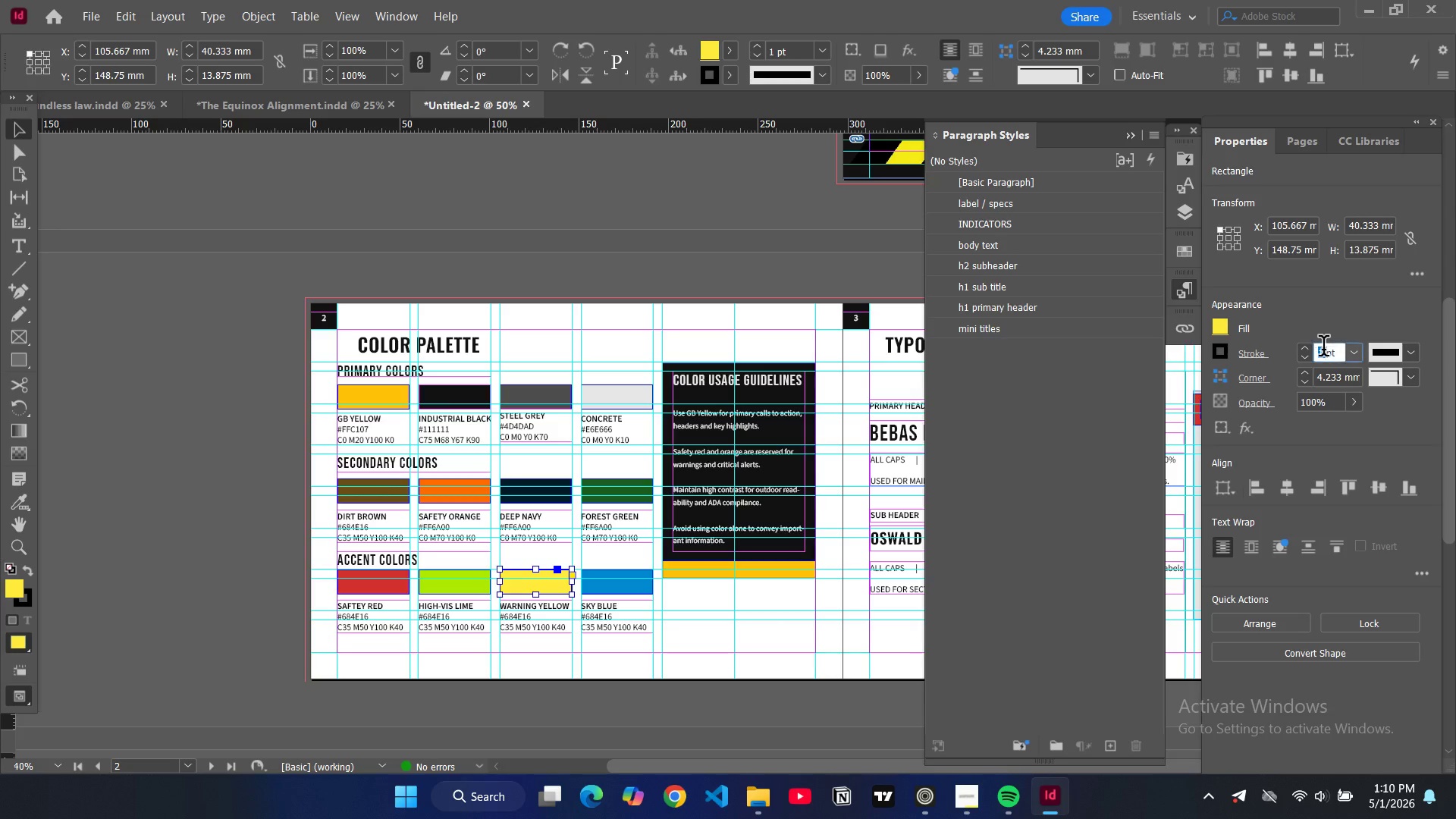 
triple_click([1323, 349])
 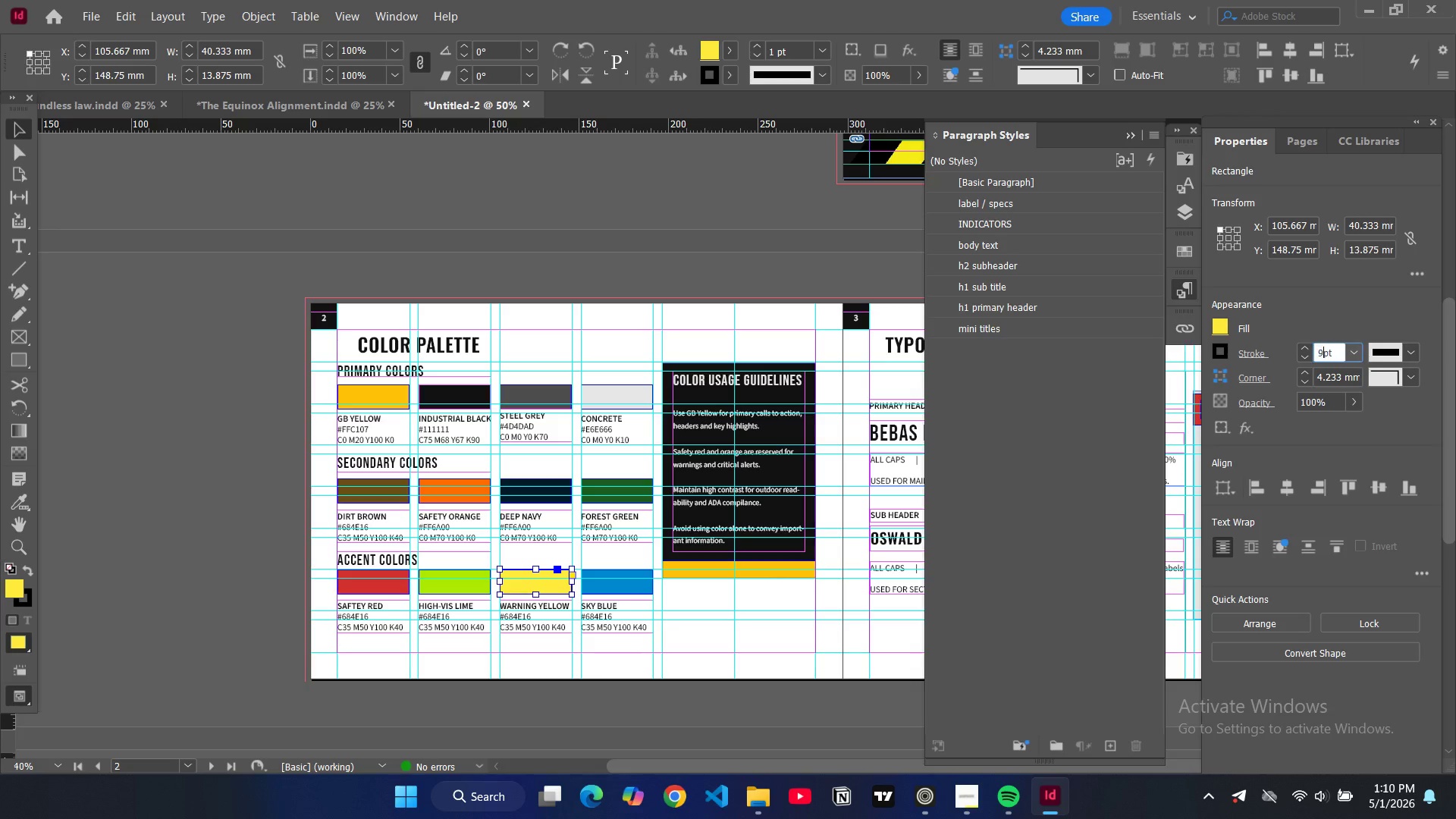 
key(9)
 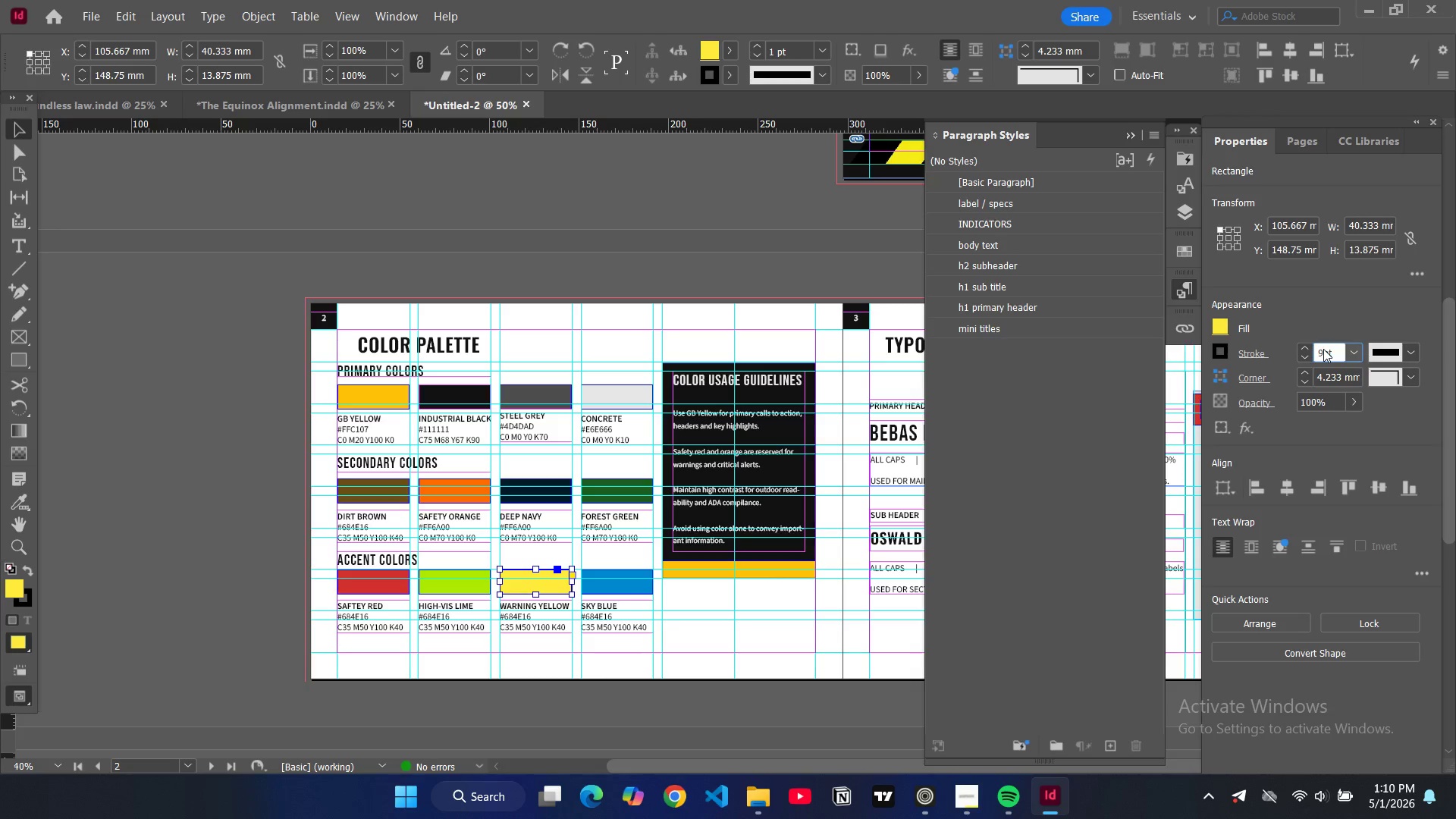 
key(Backspace)
 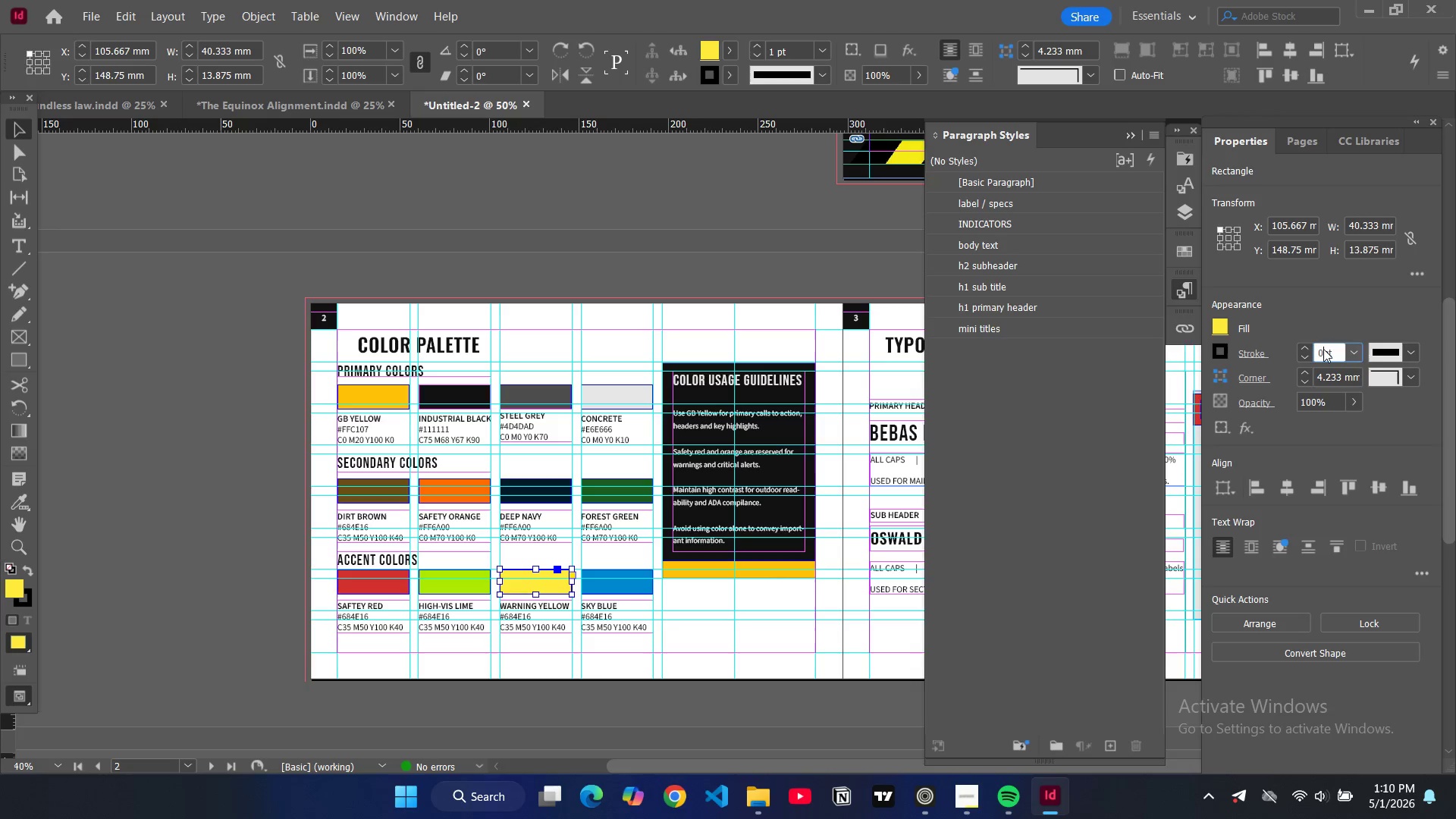 
key(0)
 